 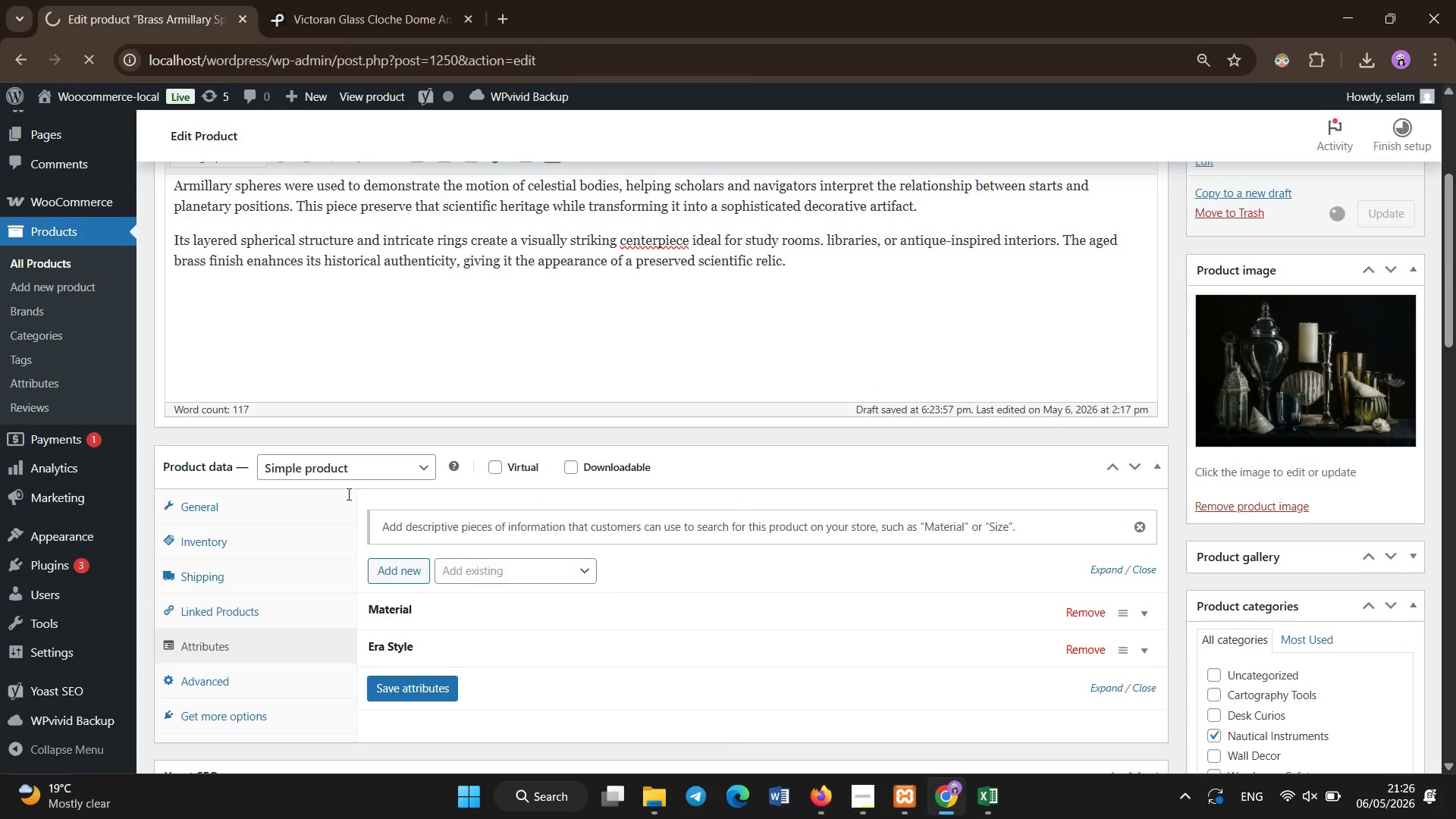 
left_click([253, 534])
 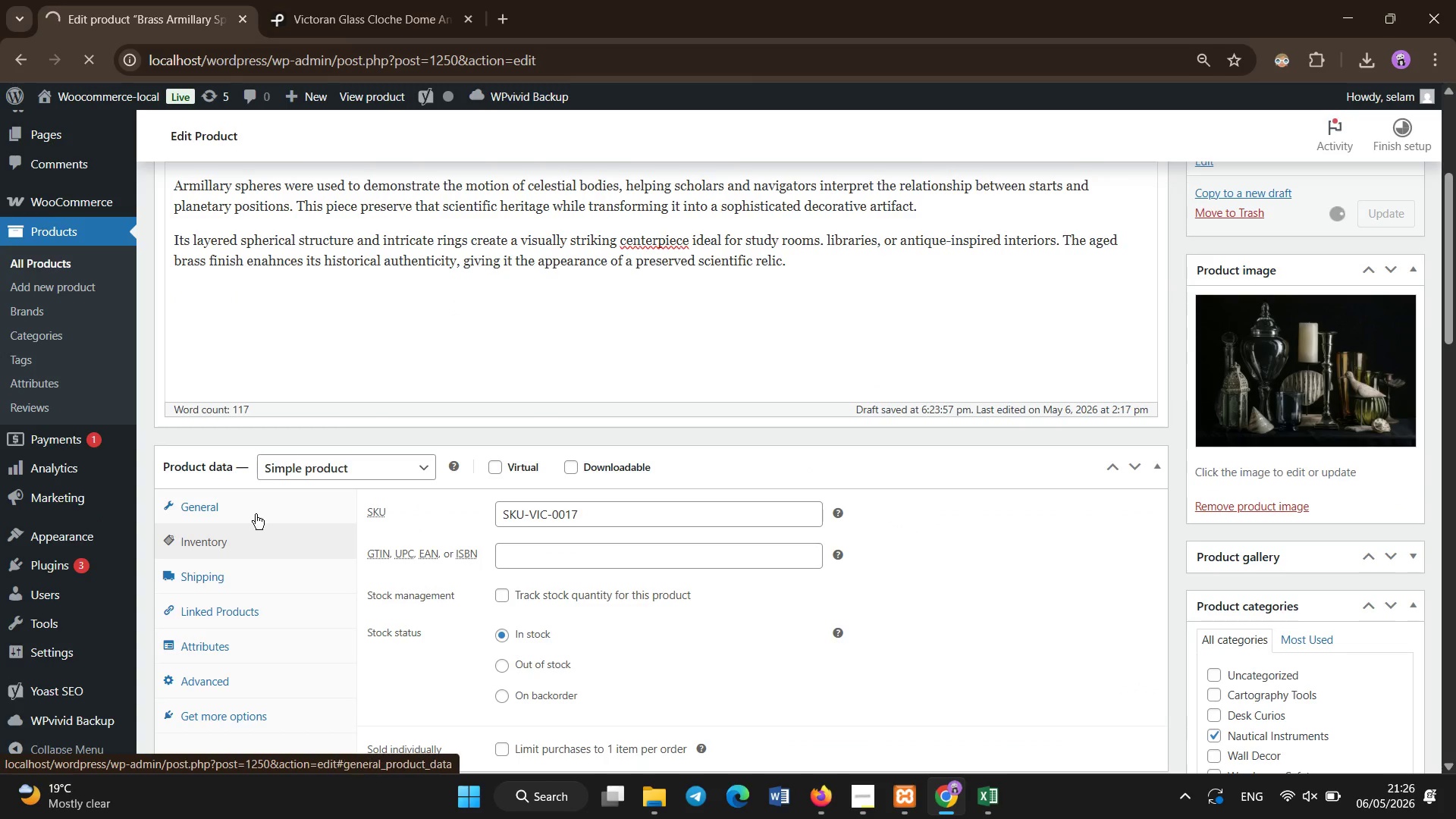 
scroll: coordinate [257, 511], scroll_direction: up, amount: 12.0
 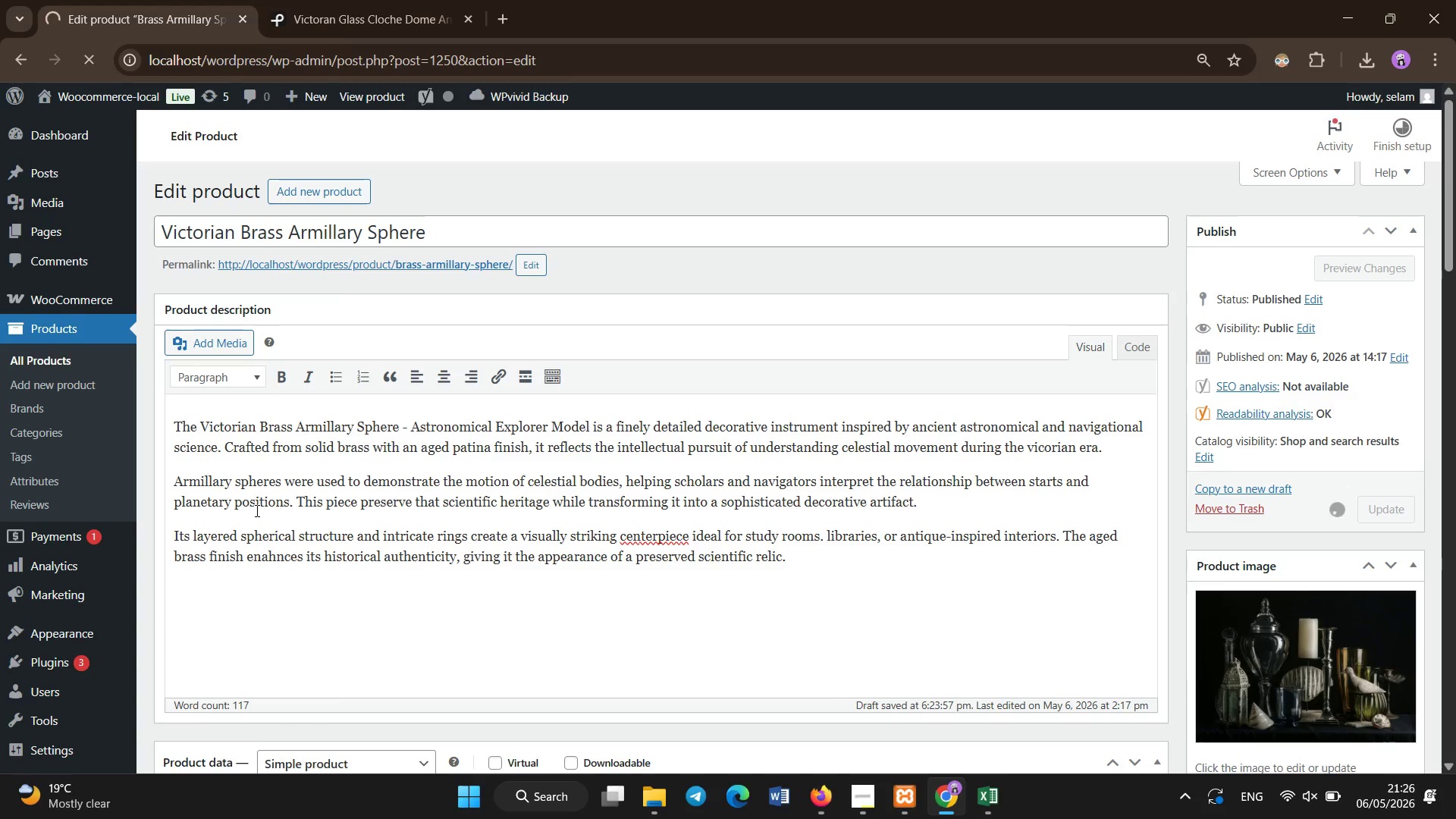 
wait(8.8)
 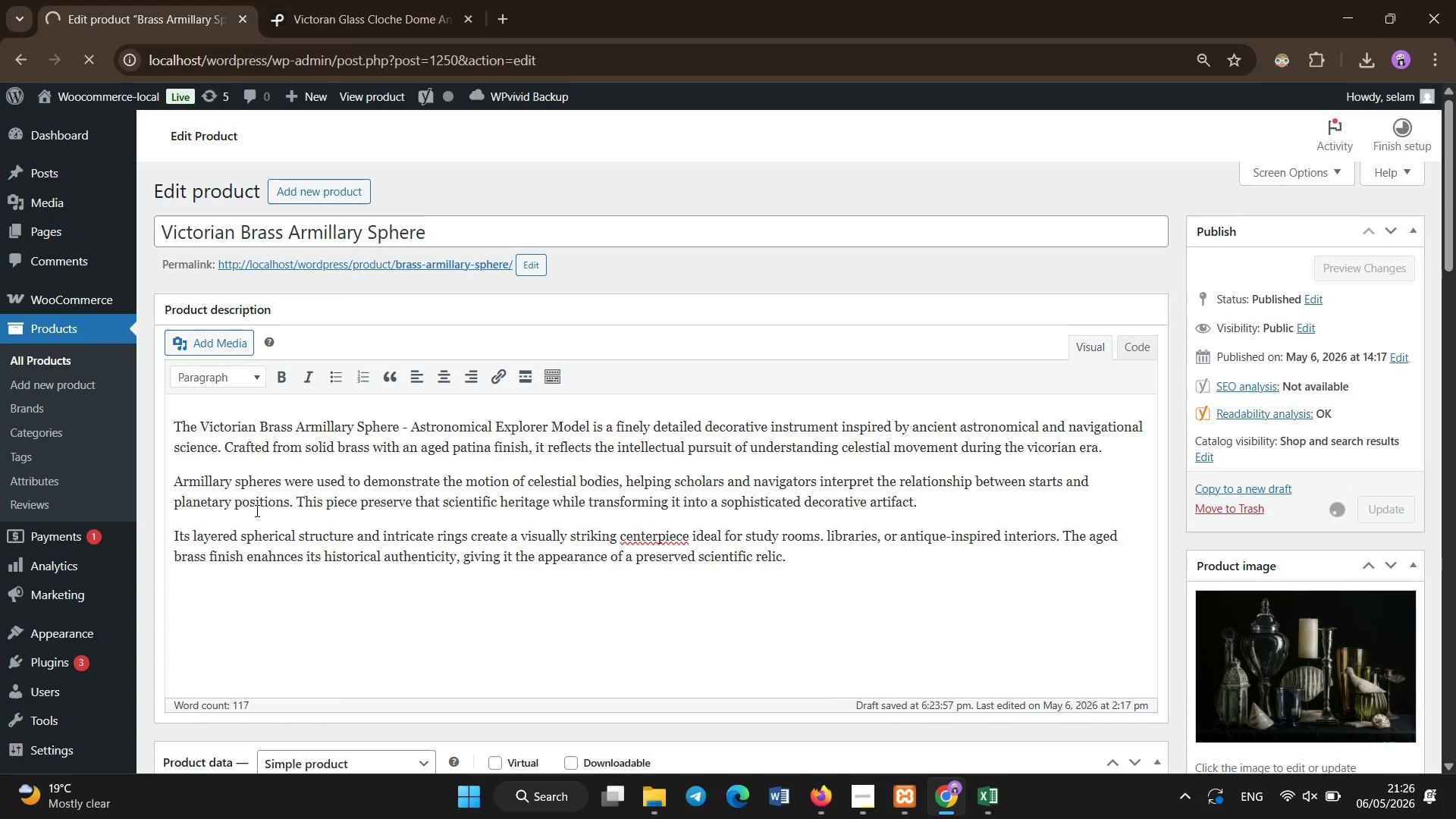 
left_click([906, 798])
 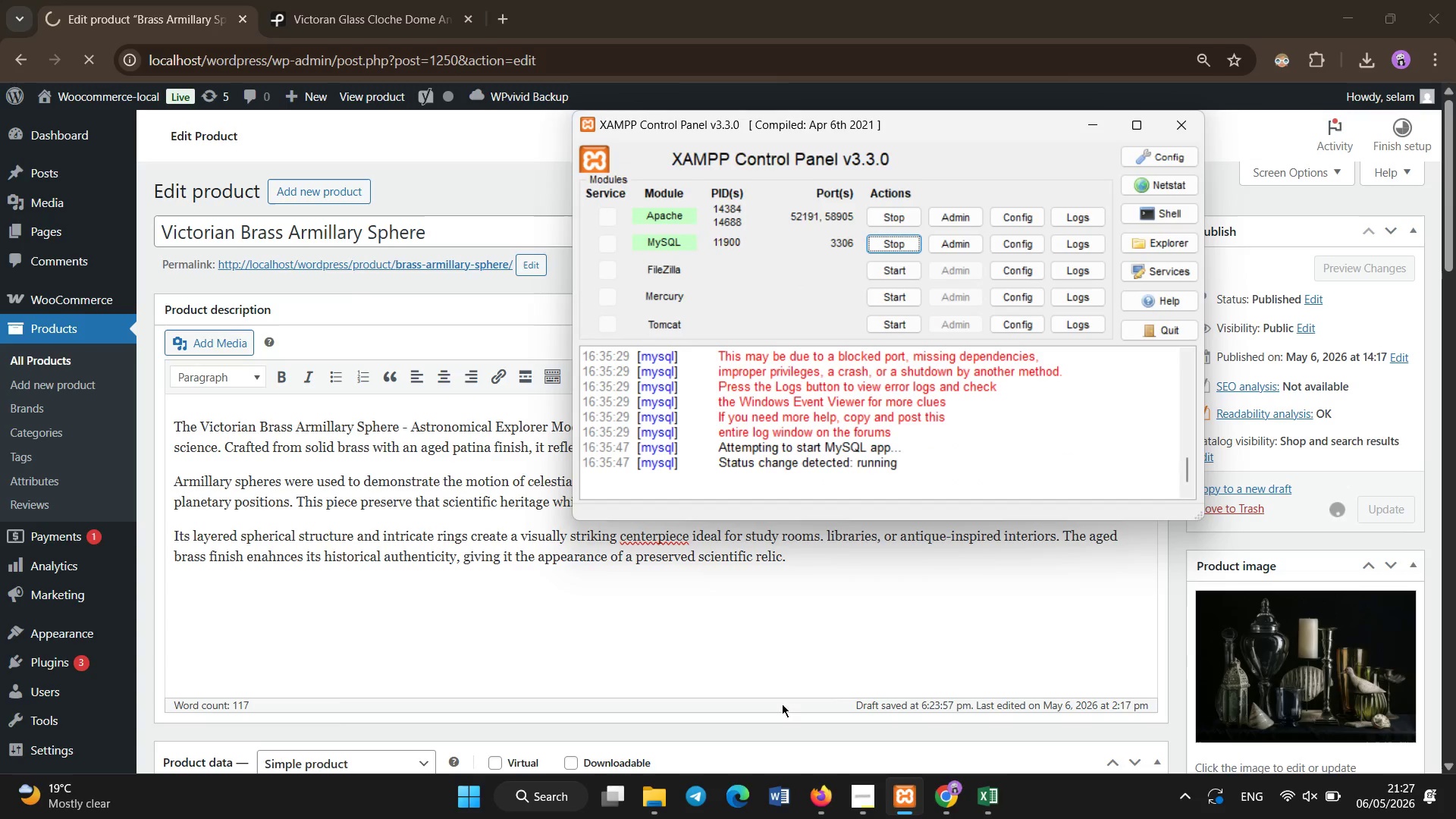 
left_click([659, 632])
 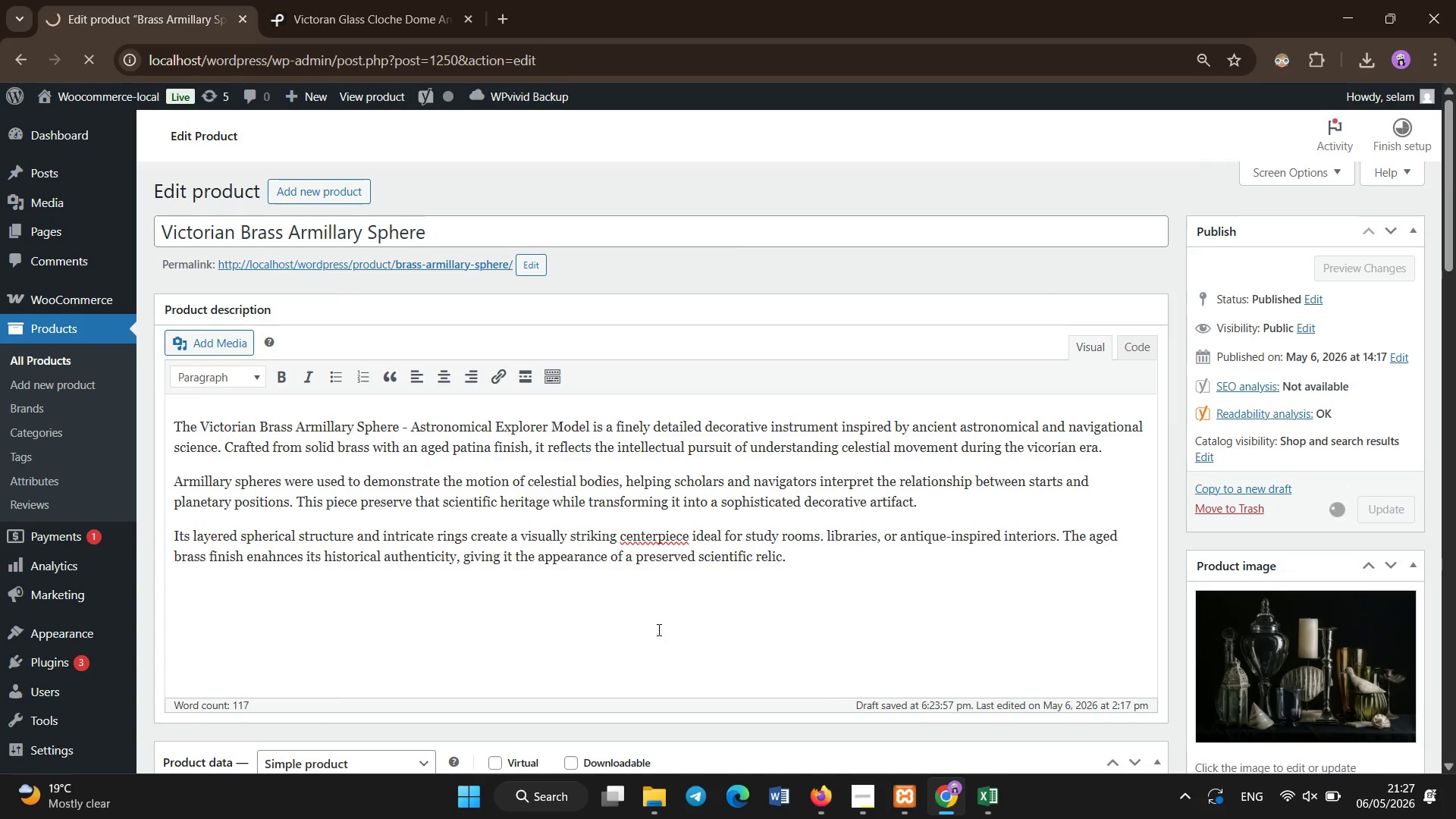 
wait(7.03)
 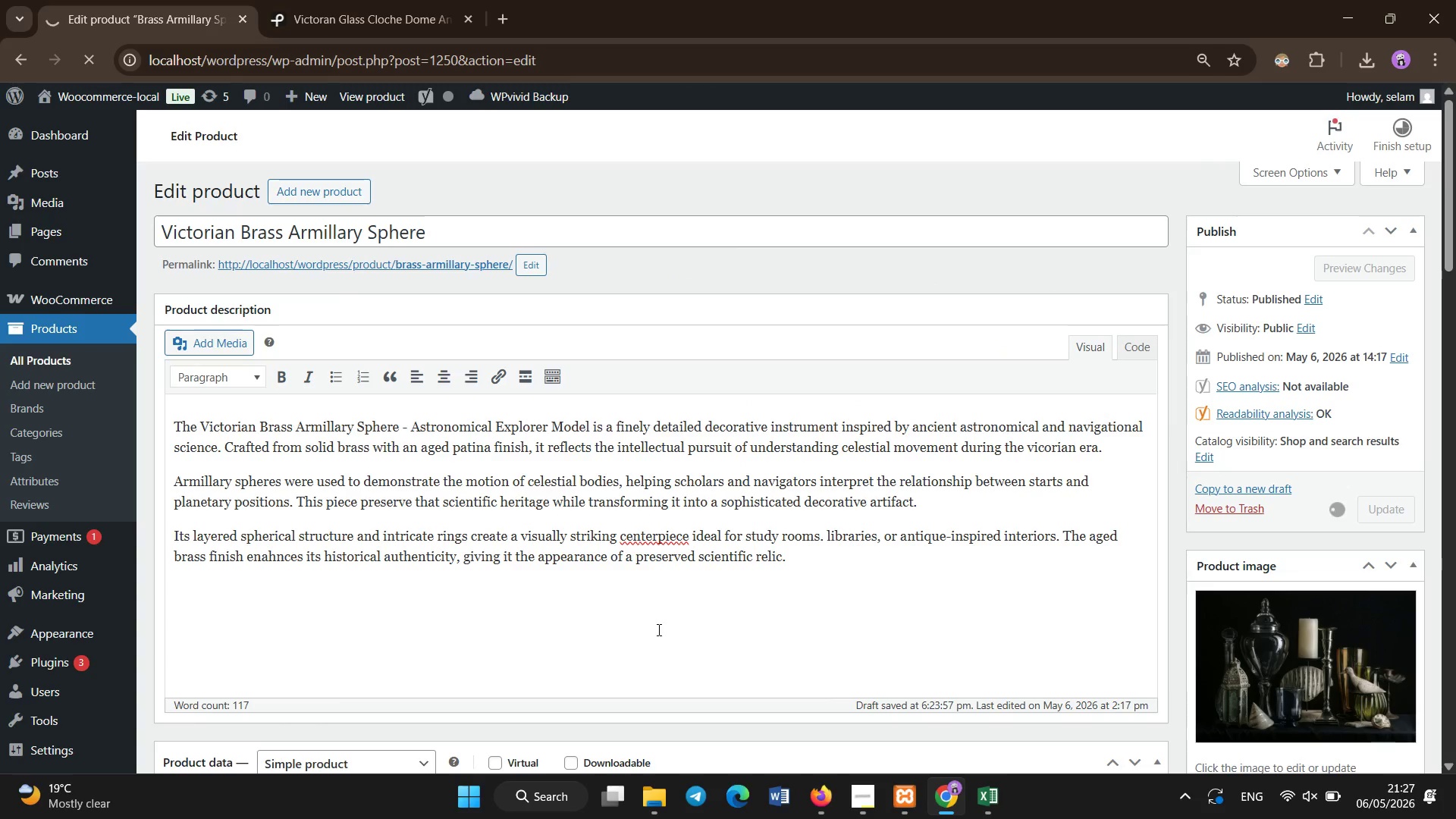 
right_click([80, 145])
 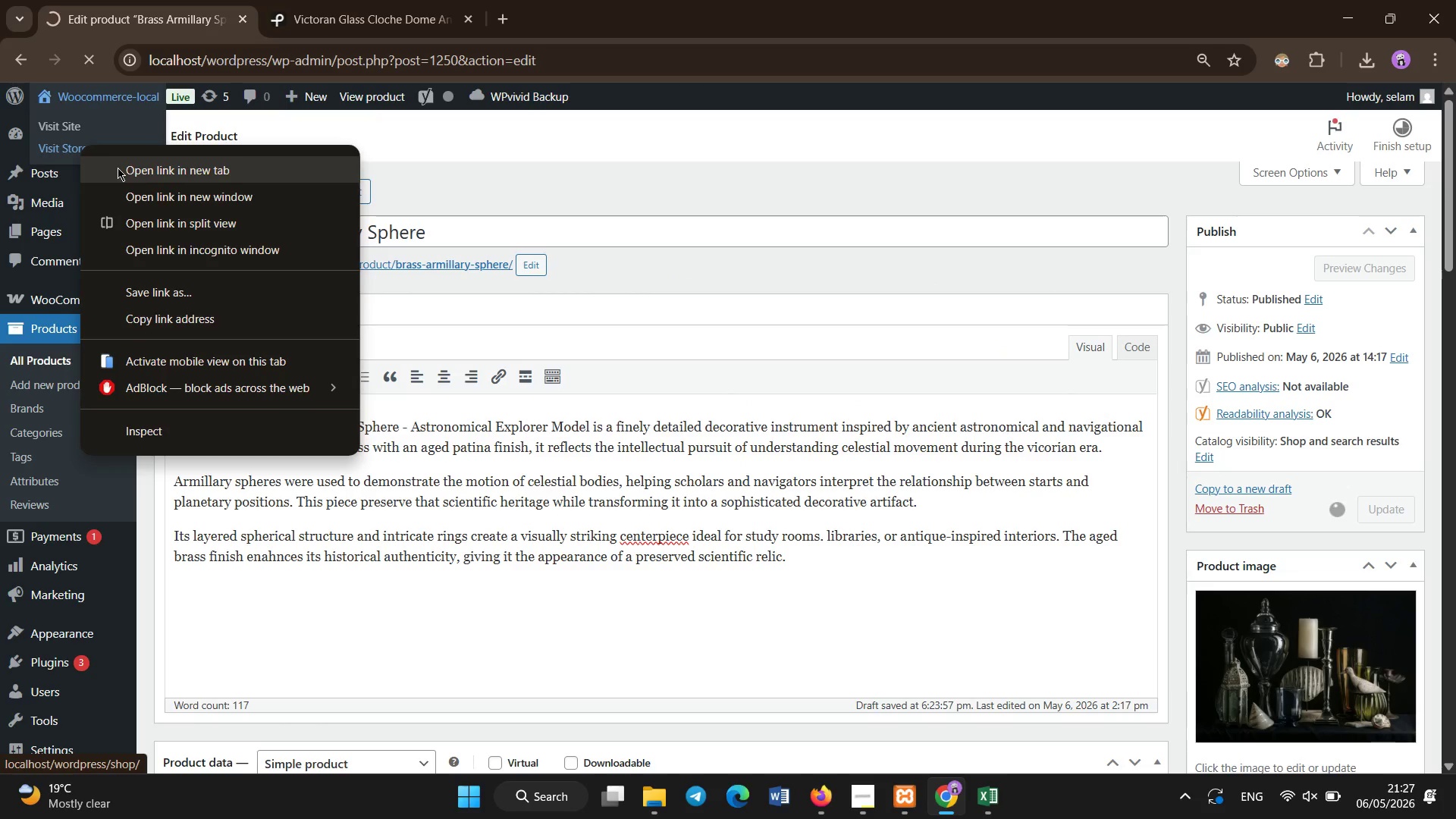 
left_click([118, 168])
 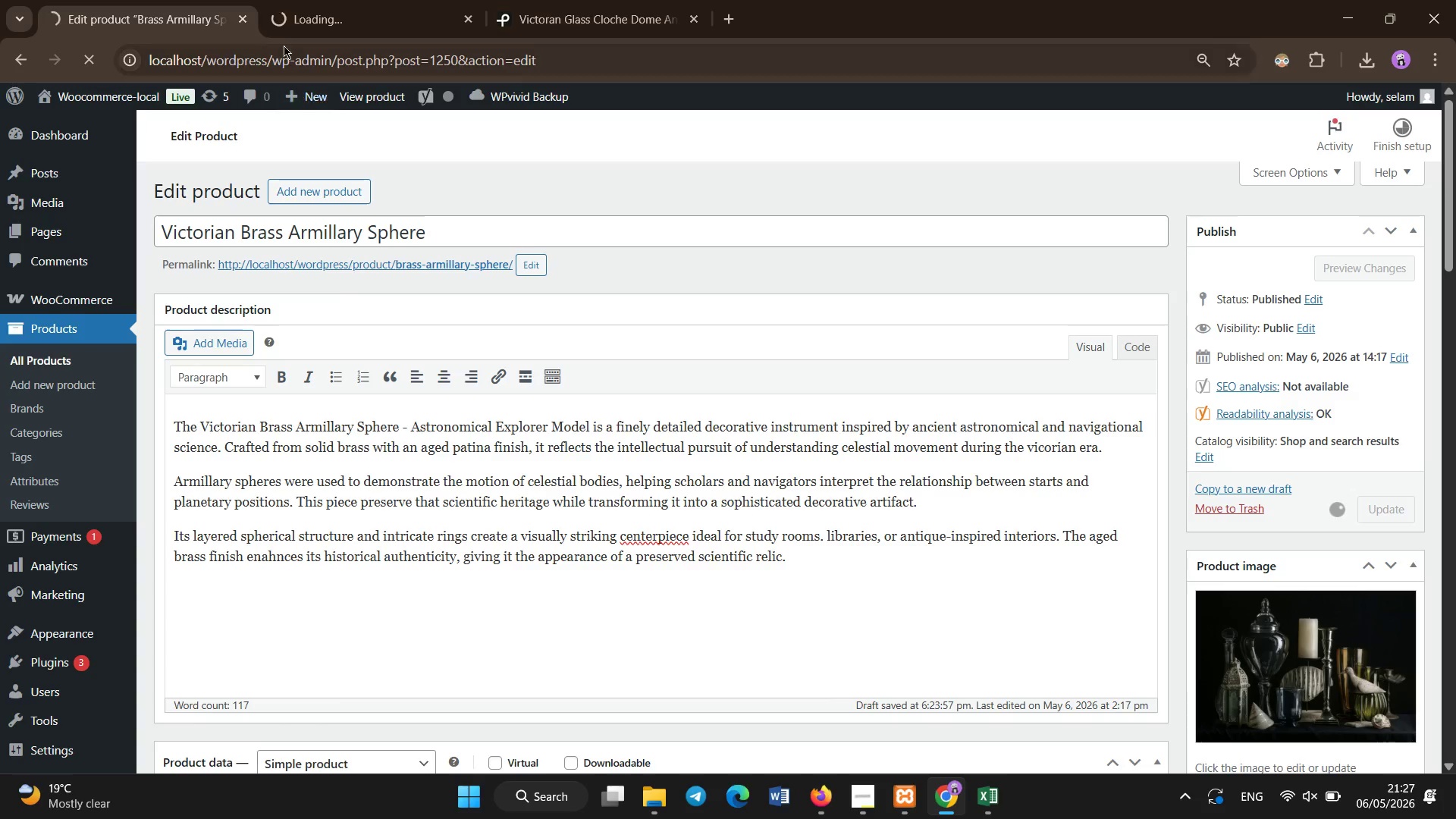 
left_click([531, 0])
 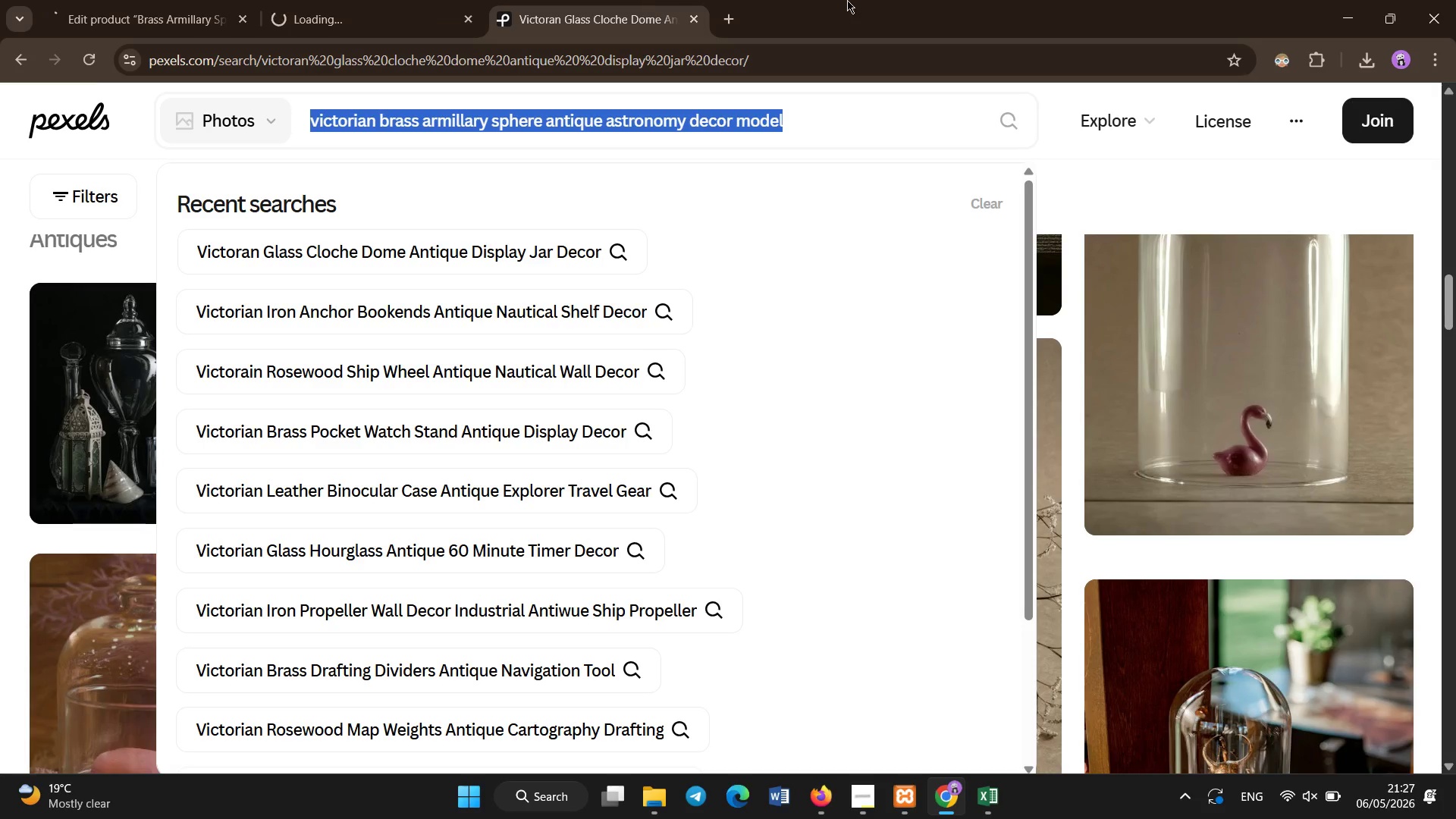 
left_click([736, 8])
 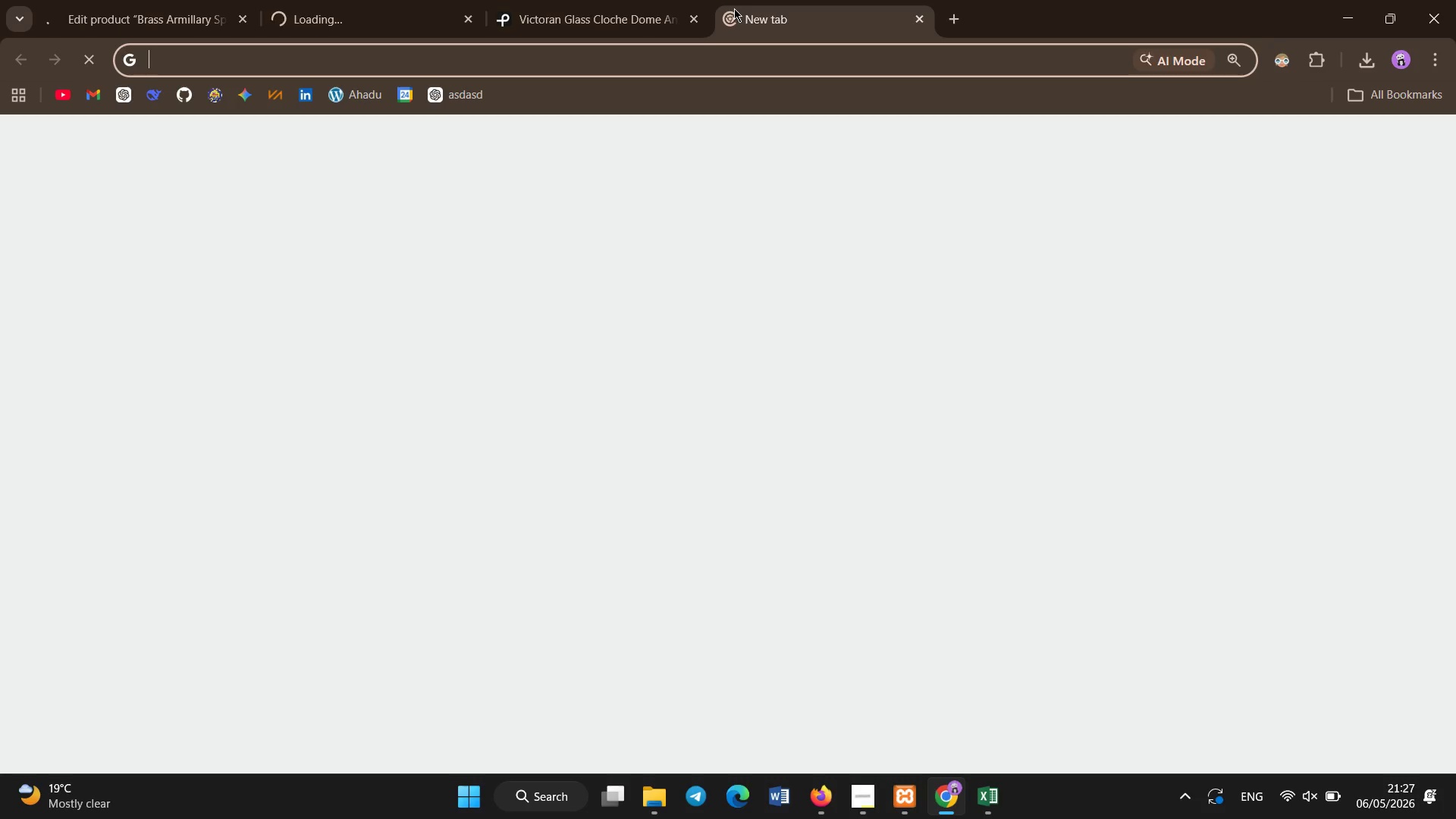 
type(local)
 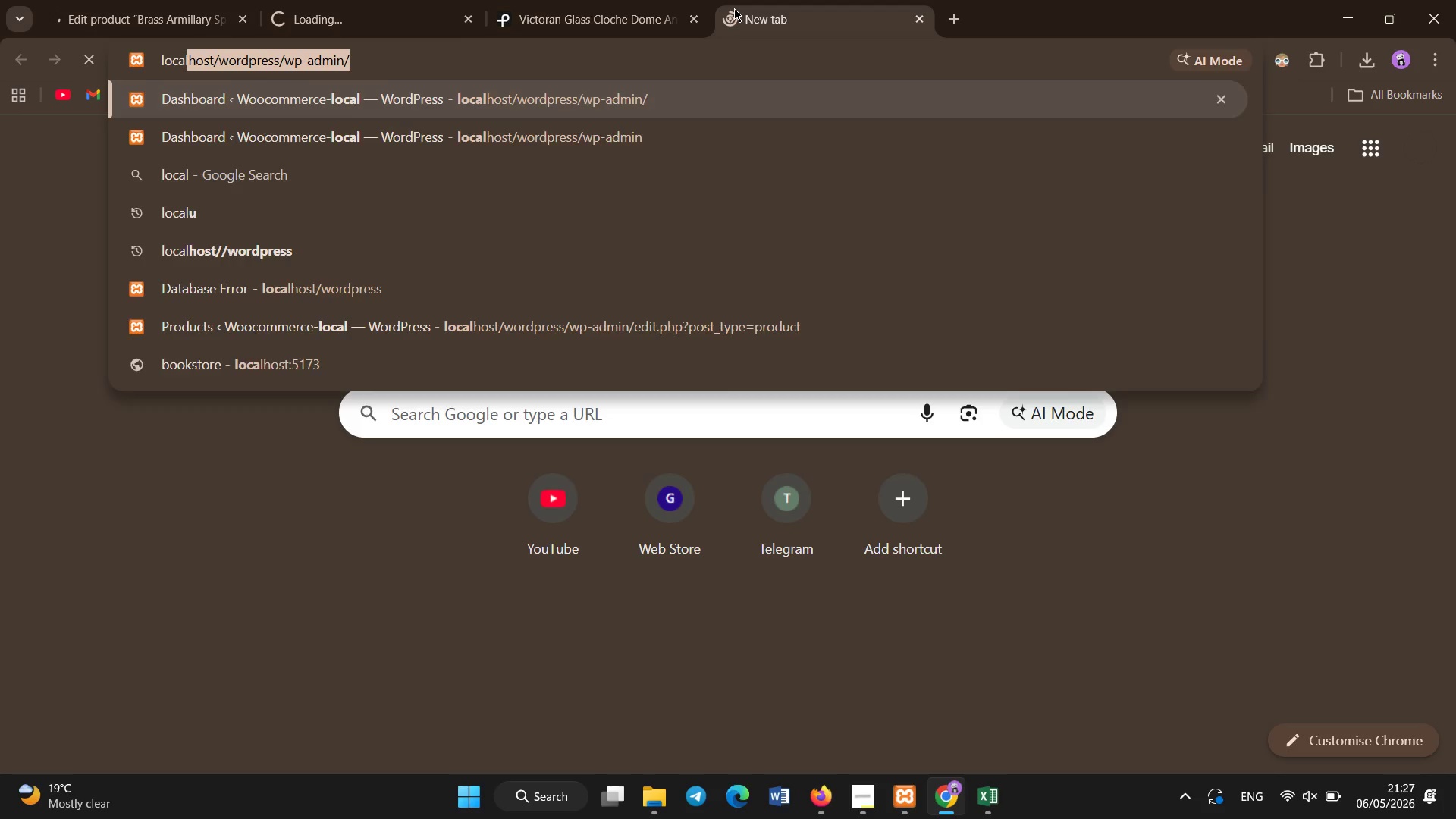 
key(Enter)
 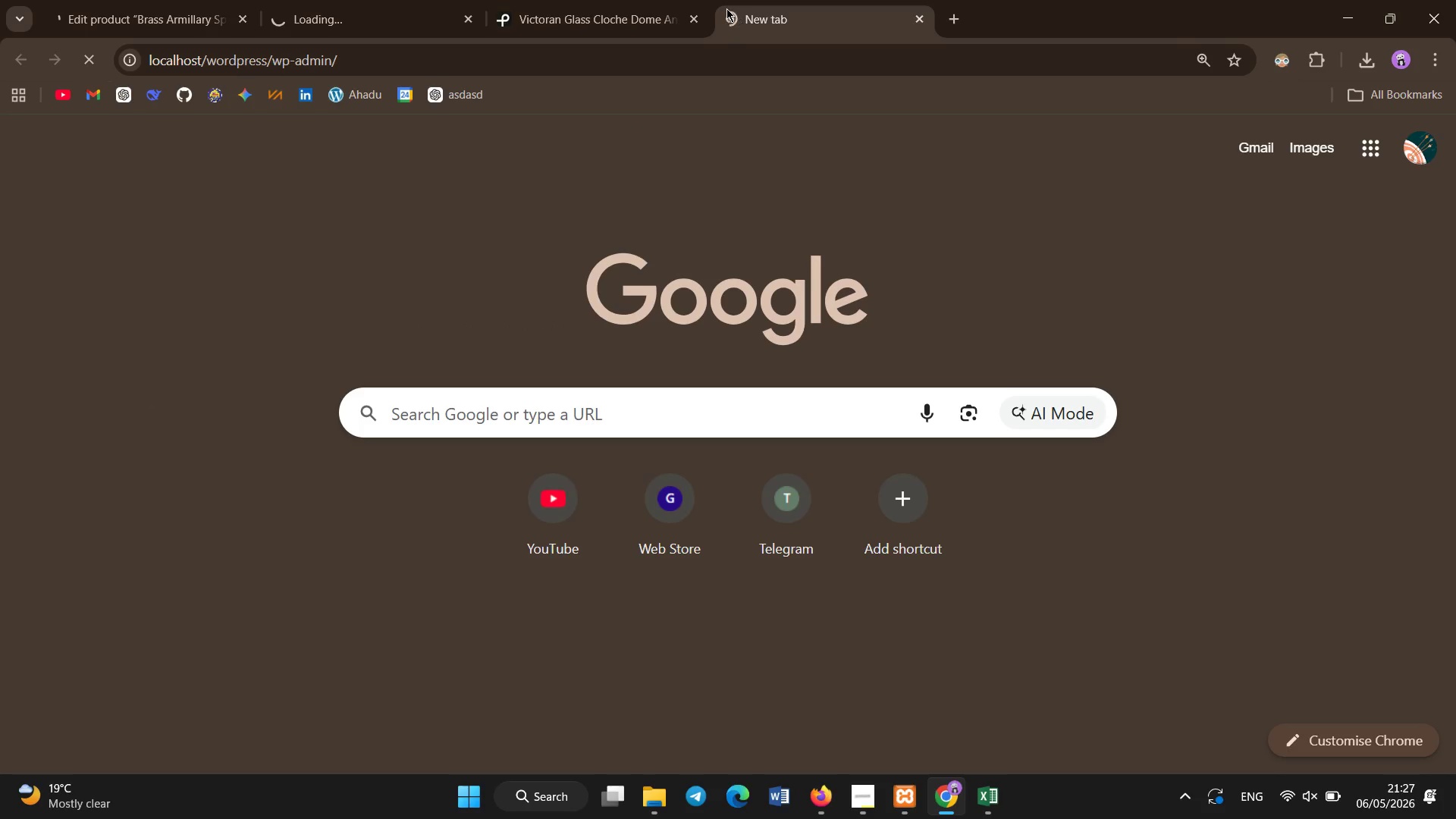 
mouse_move([649, 27])
 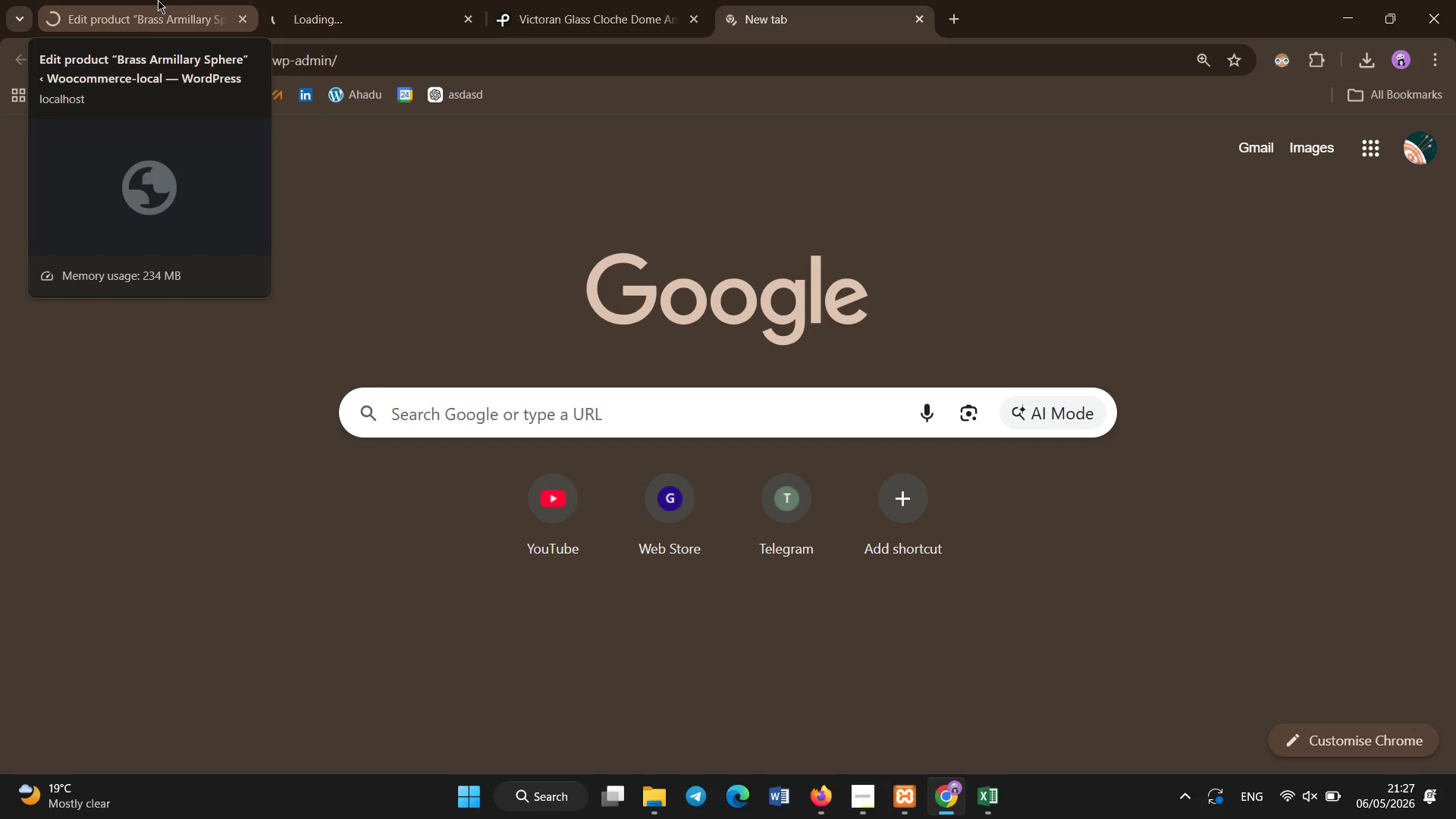 
left_click([158, 0])
 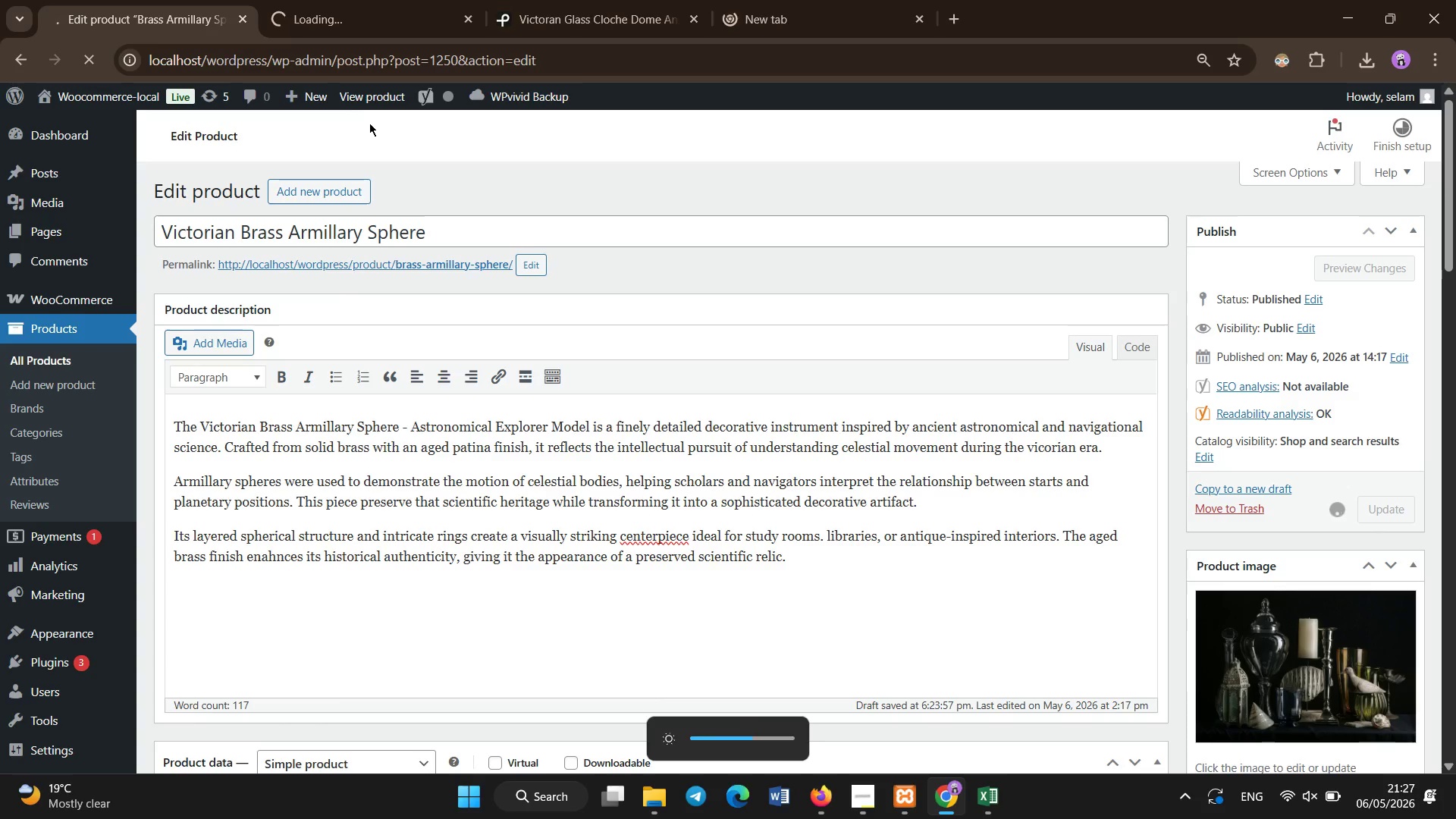 
wait(8.22)
 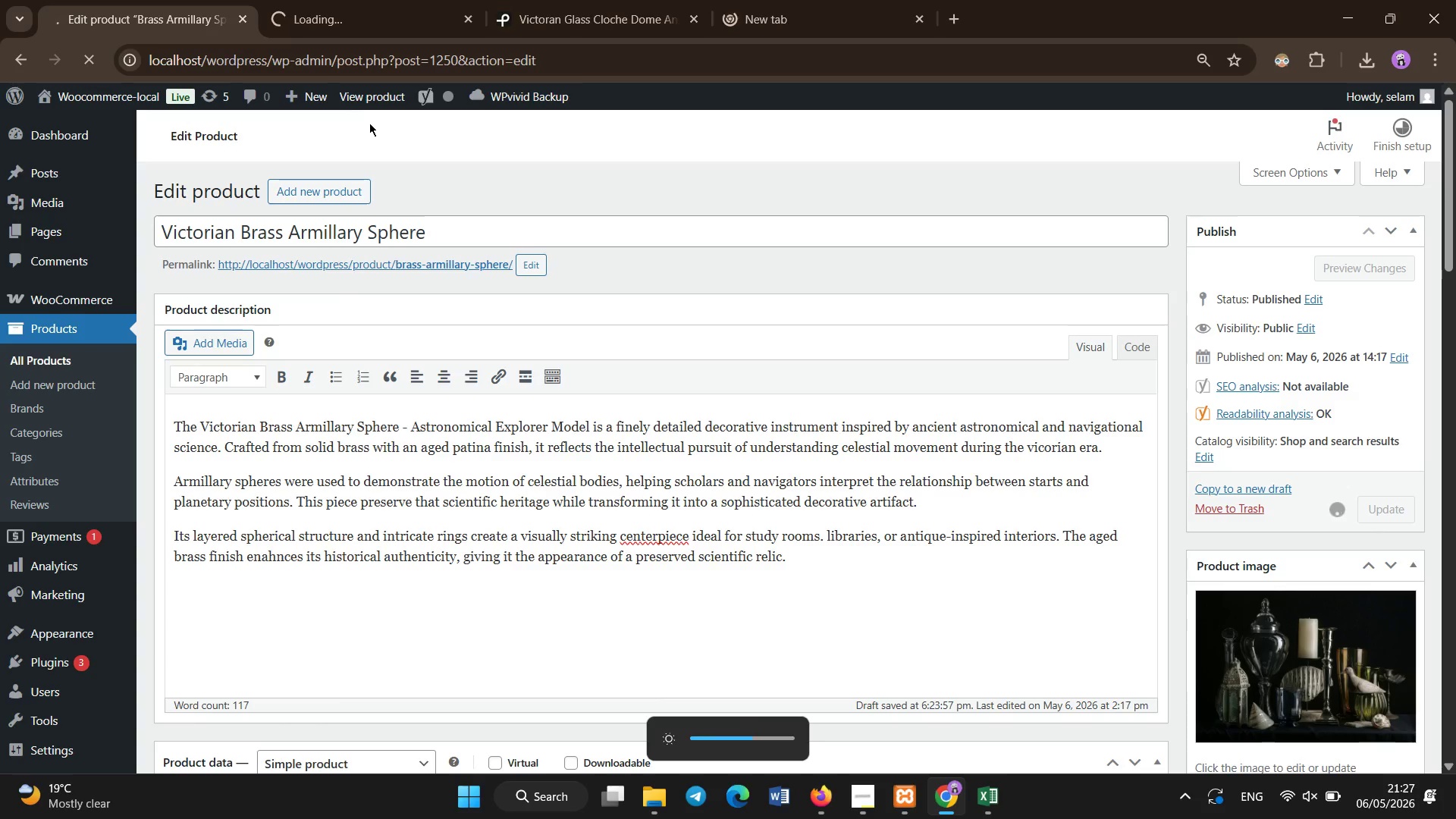 
left_click([411, 28])
 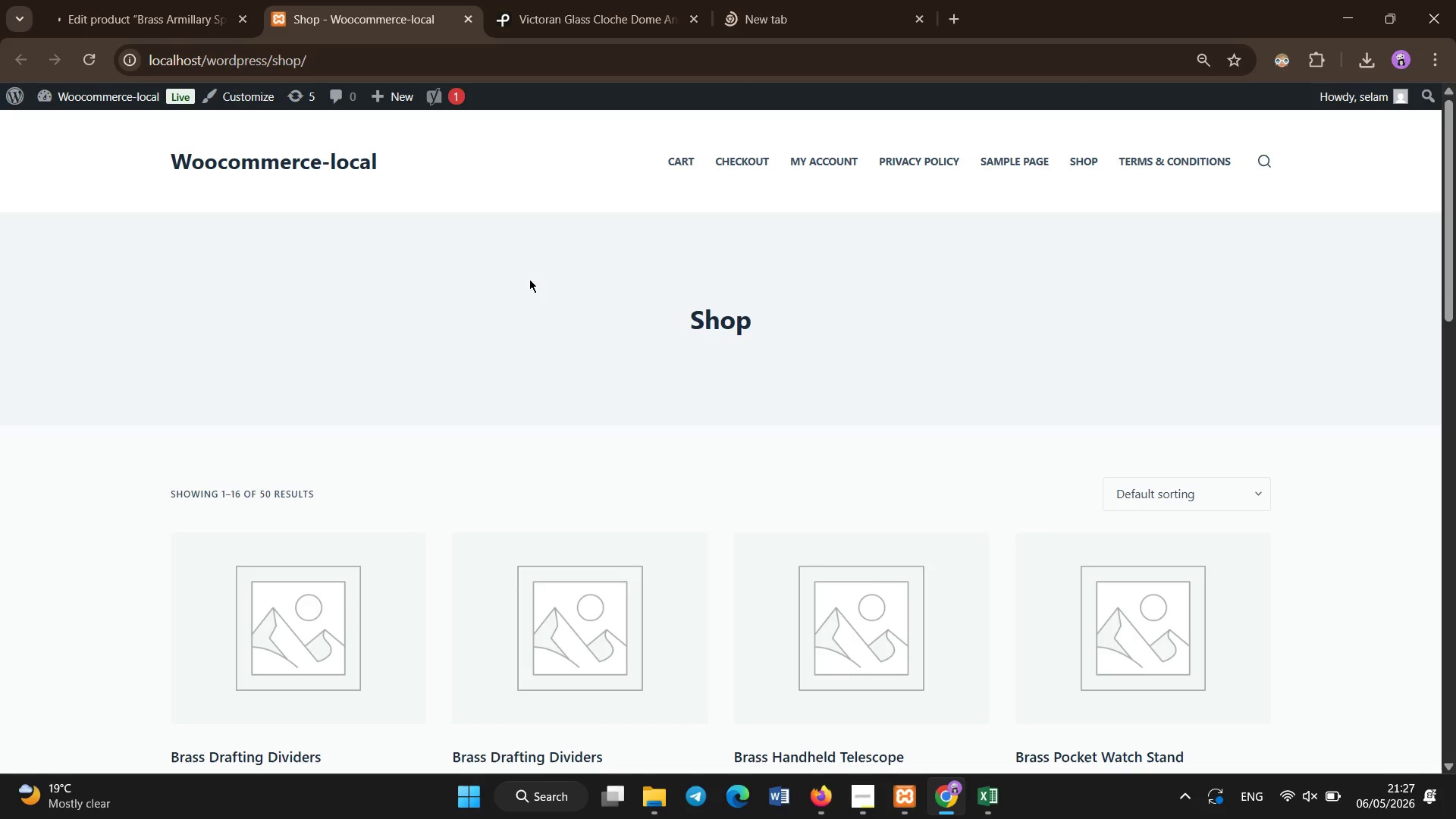 
left_click([107, 0])
 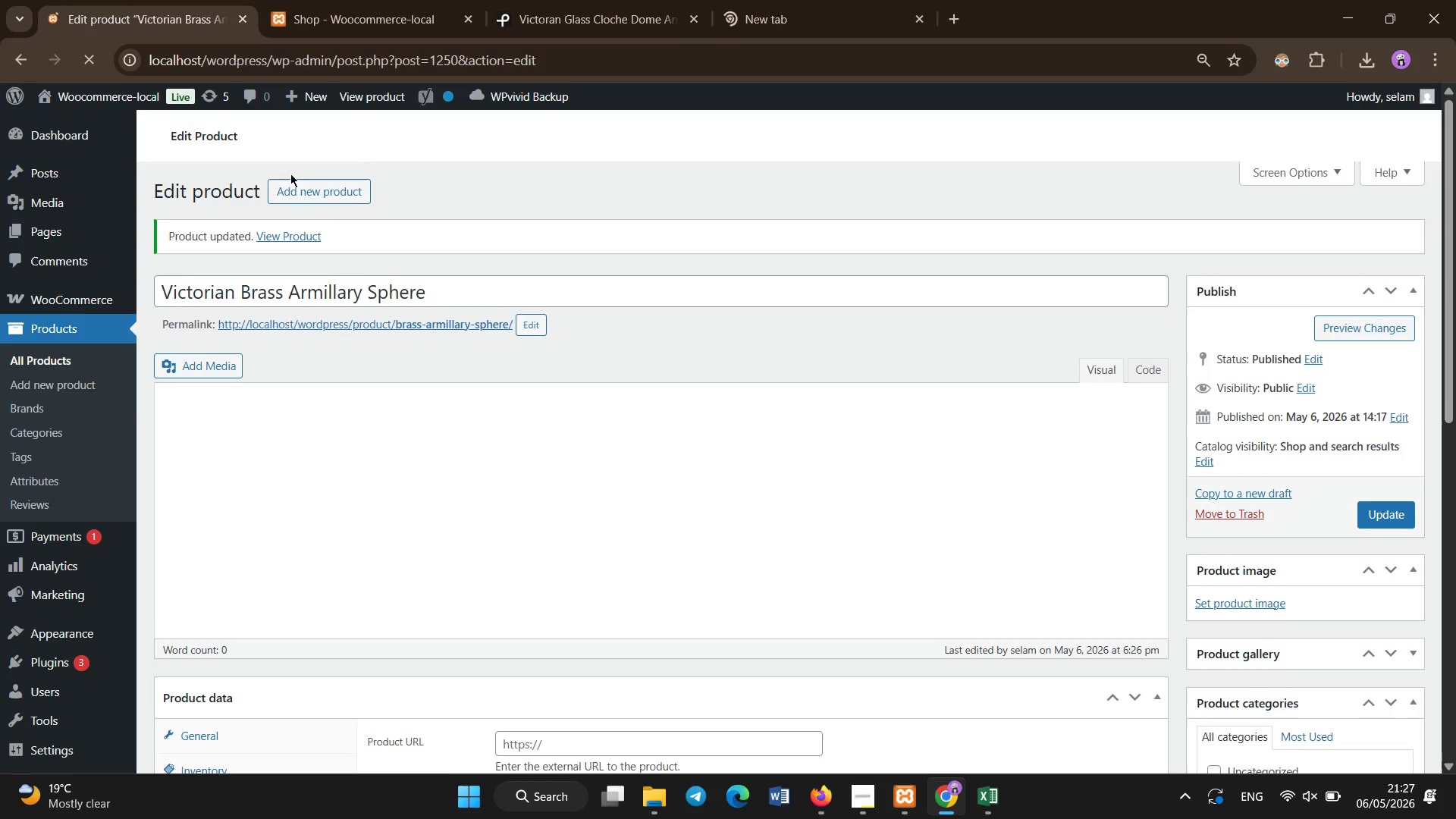 
scroll: coordinate [552, 281], scroll_direction: down, amount: 5.0
 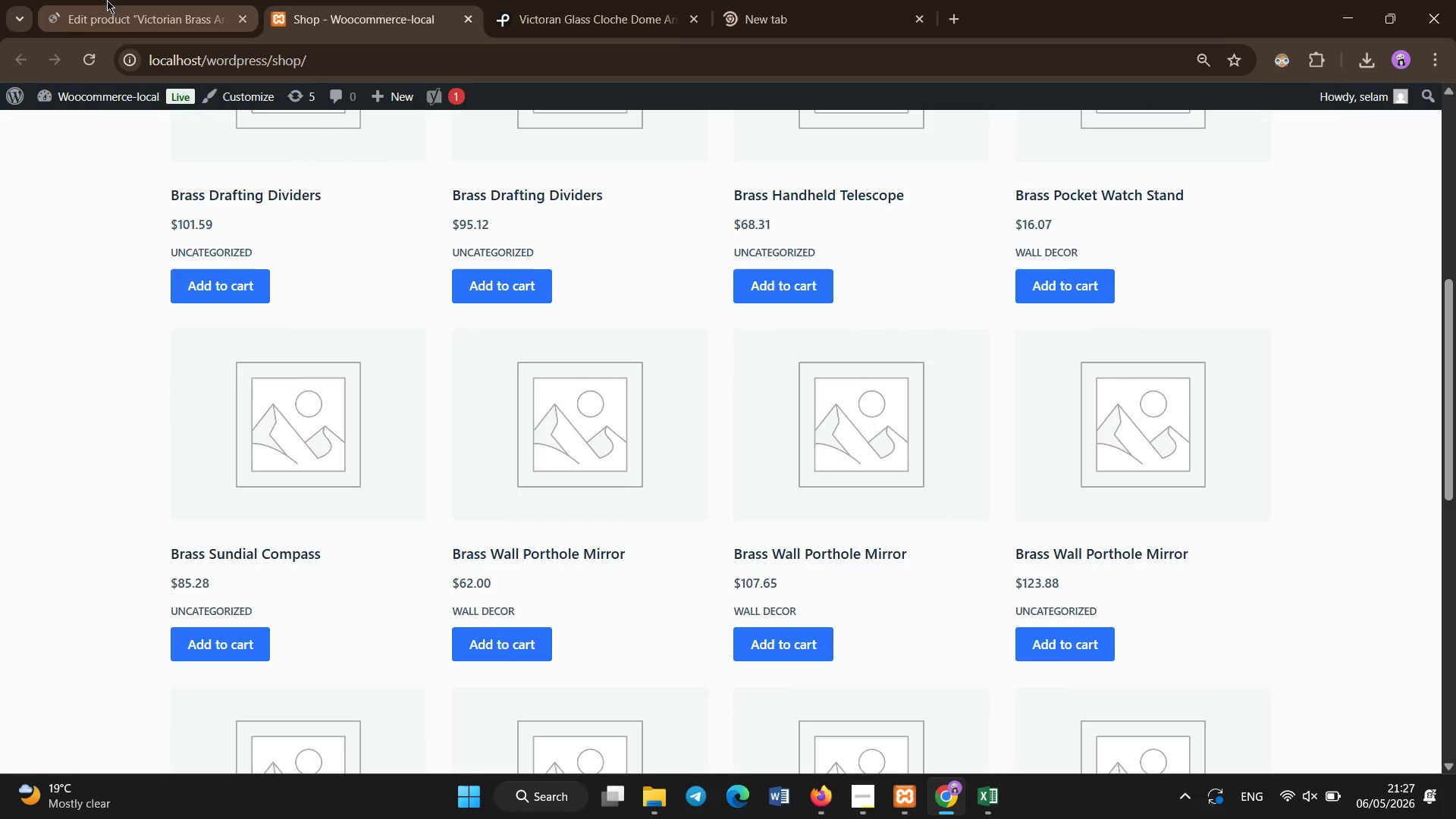 
left_click([97, 362])
 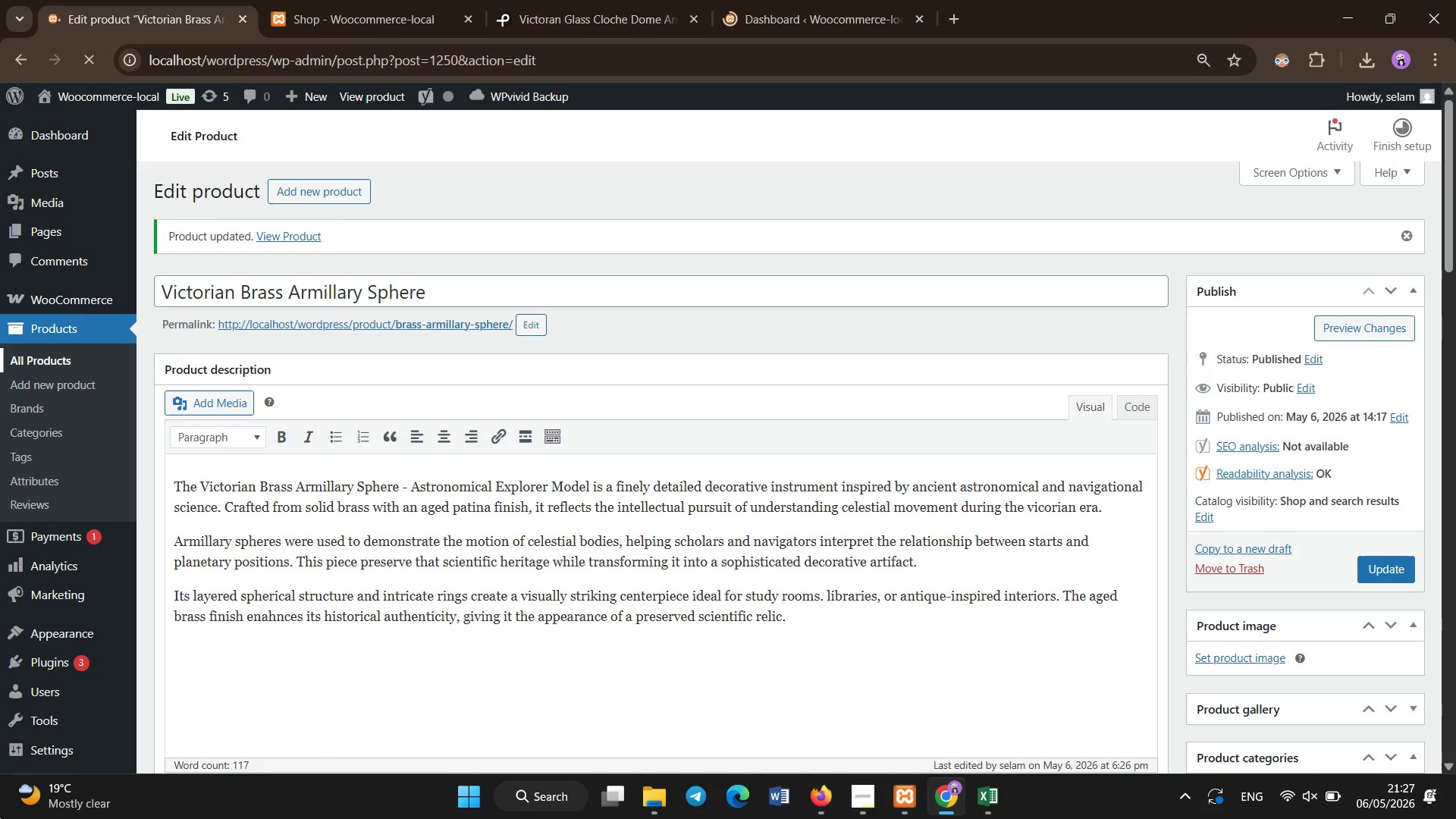 
wait(17.84)
 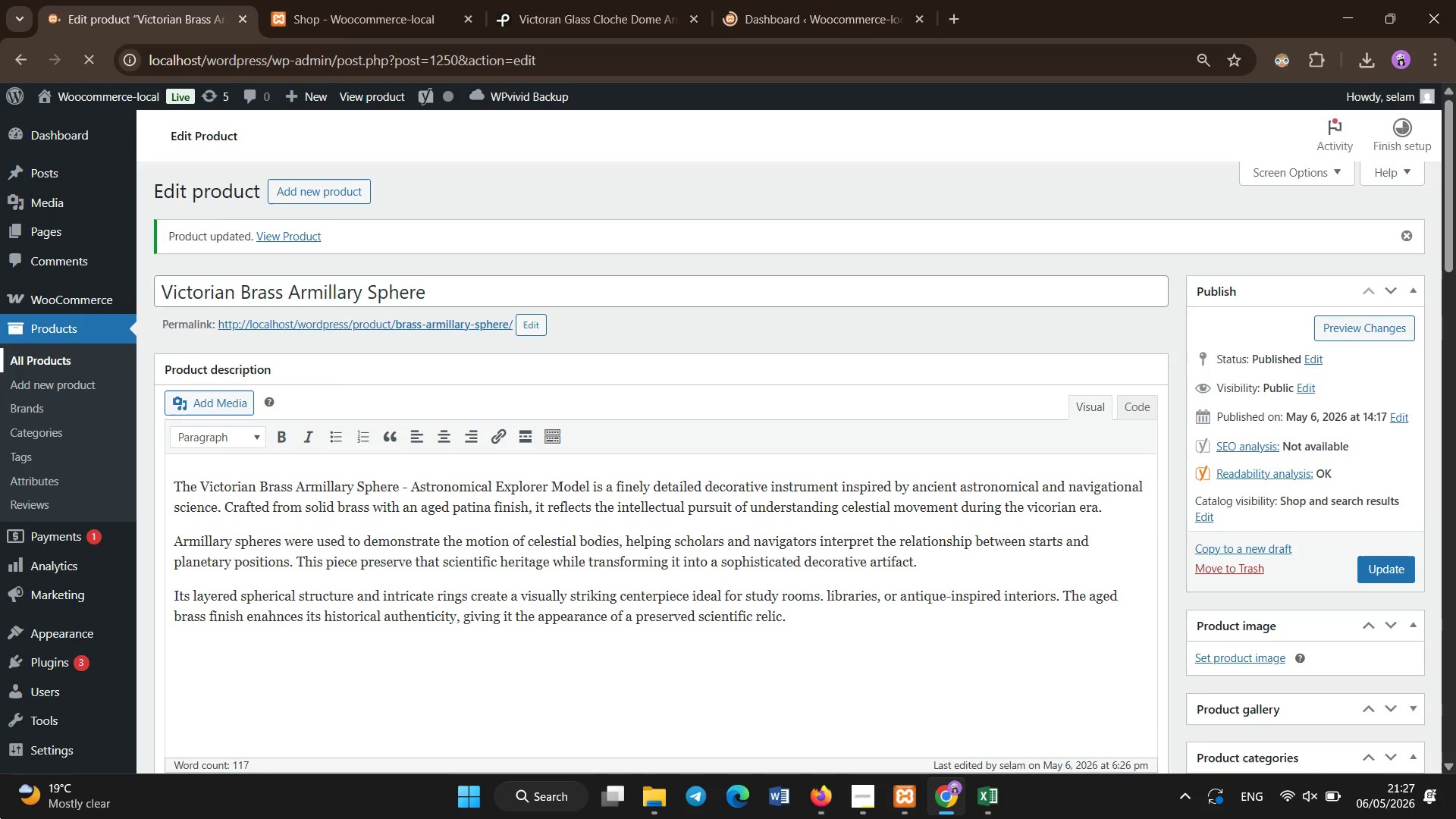 
right_click([995, 469])
 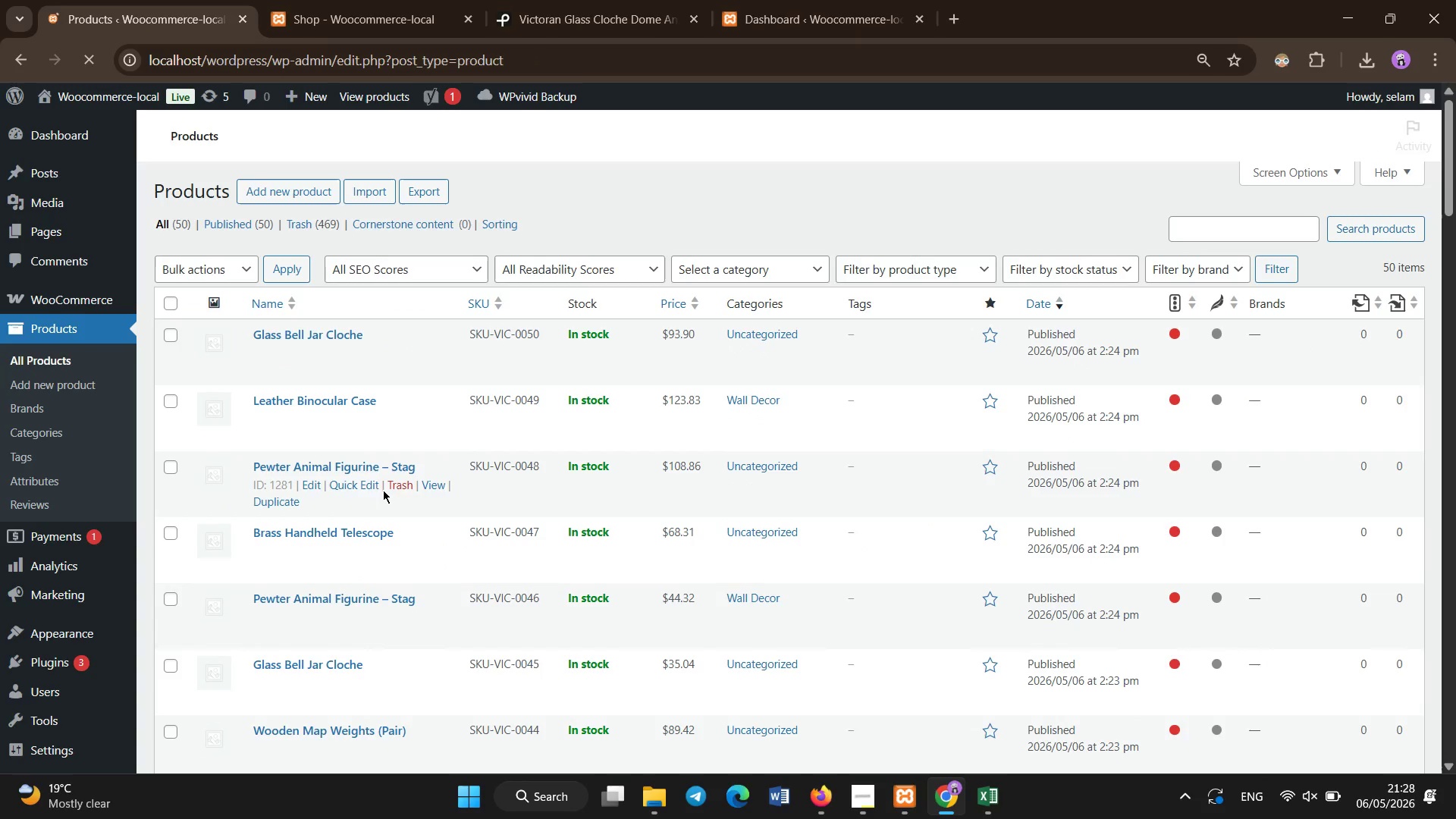 
scroll: coordinate [383, 490], scroll_direction: down, amount: 29.0
 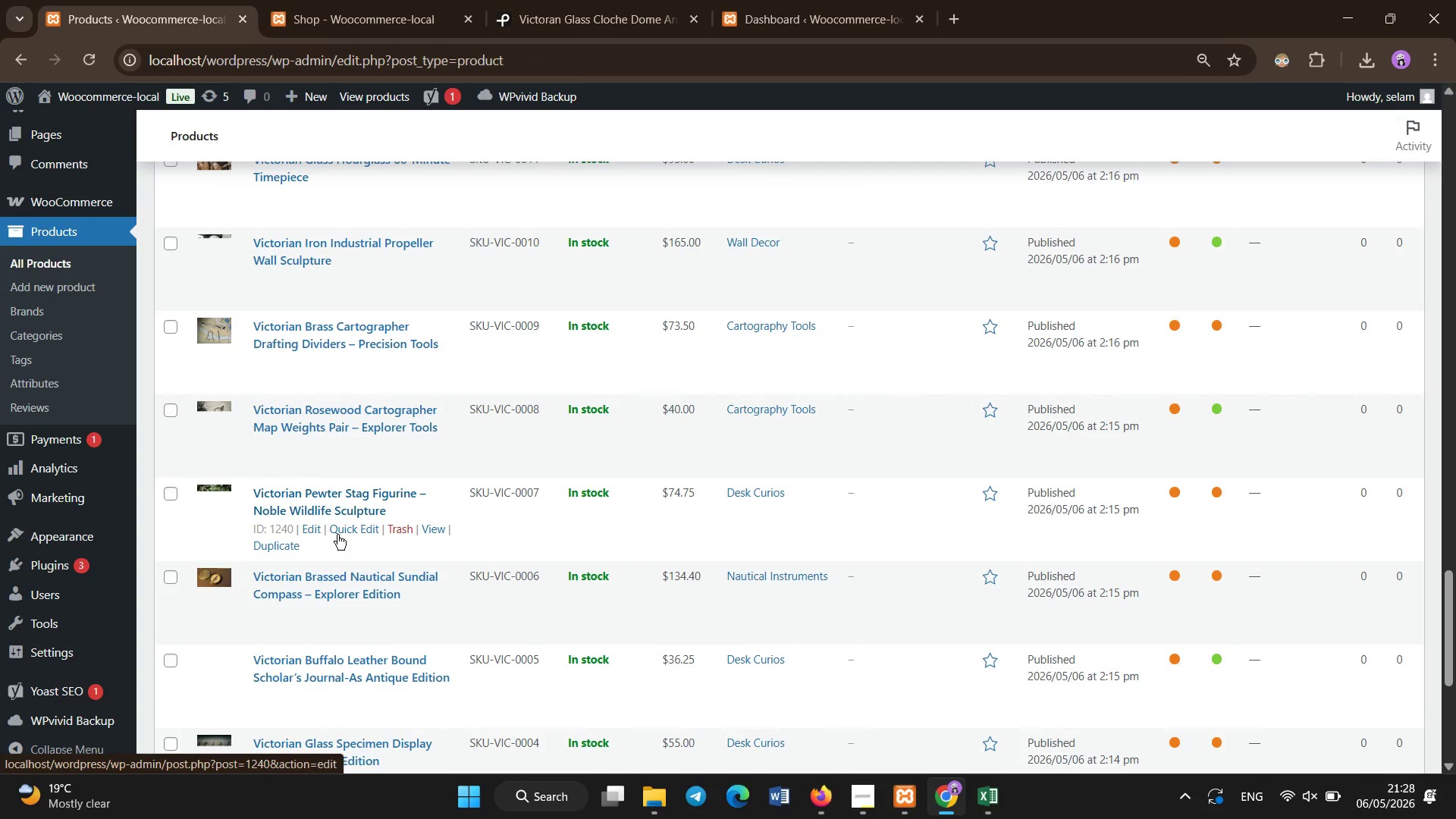 
scroll: coordinate [362, 371], scroll_direction: up, amount: 5.0
 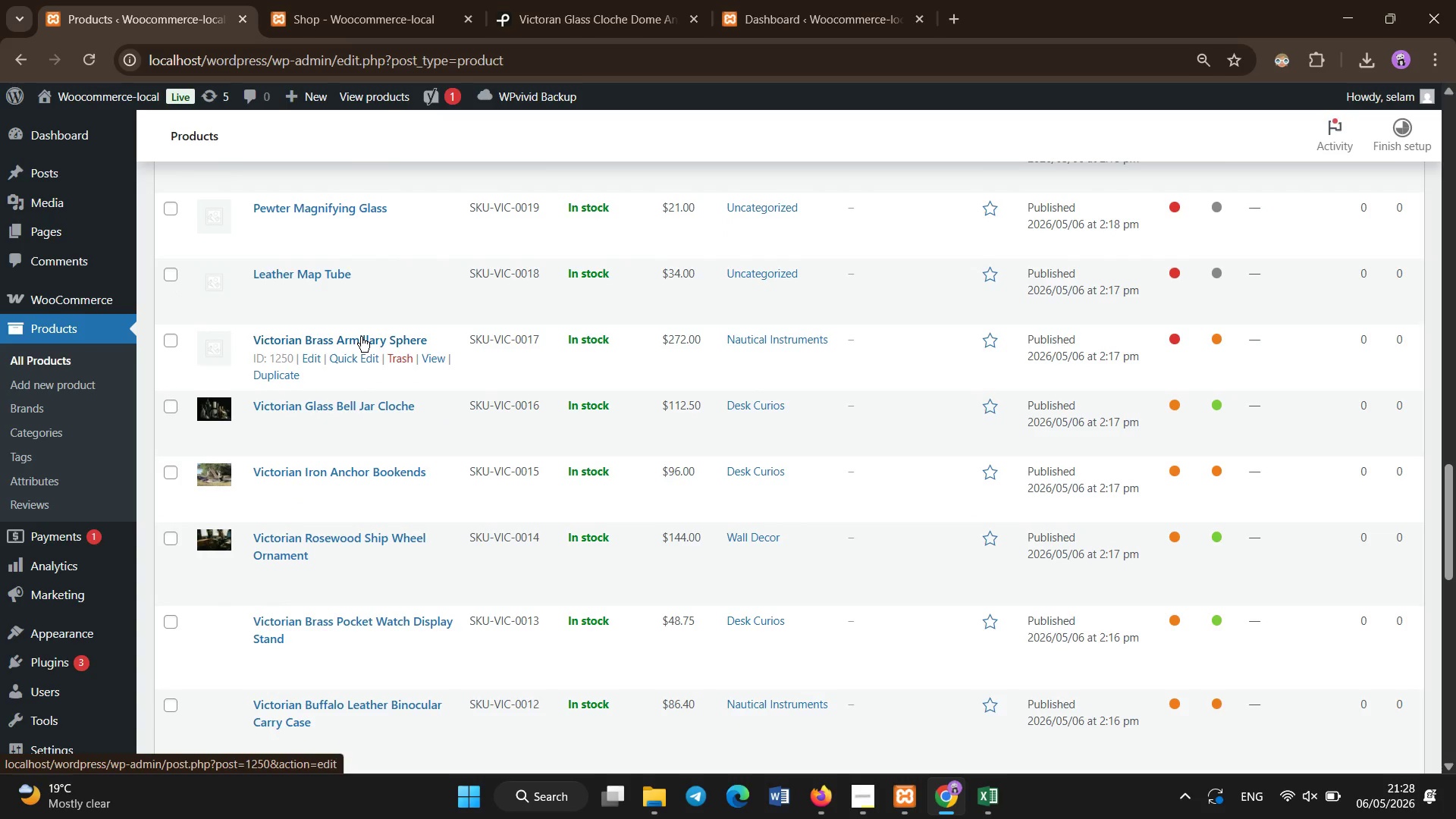 
wait(6.69)
 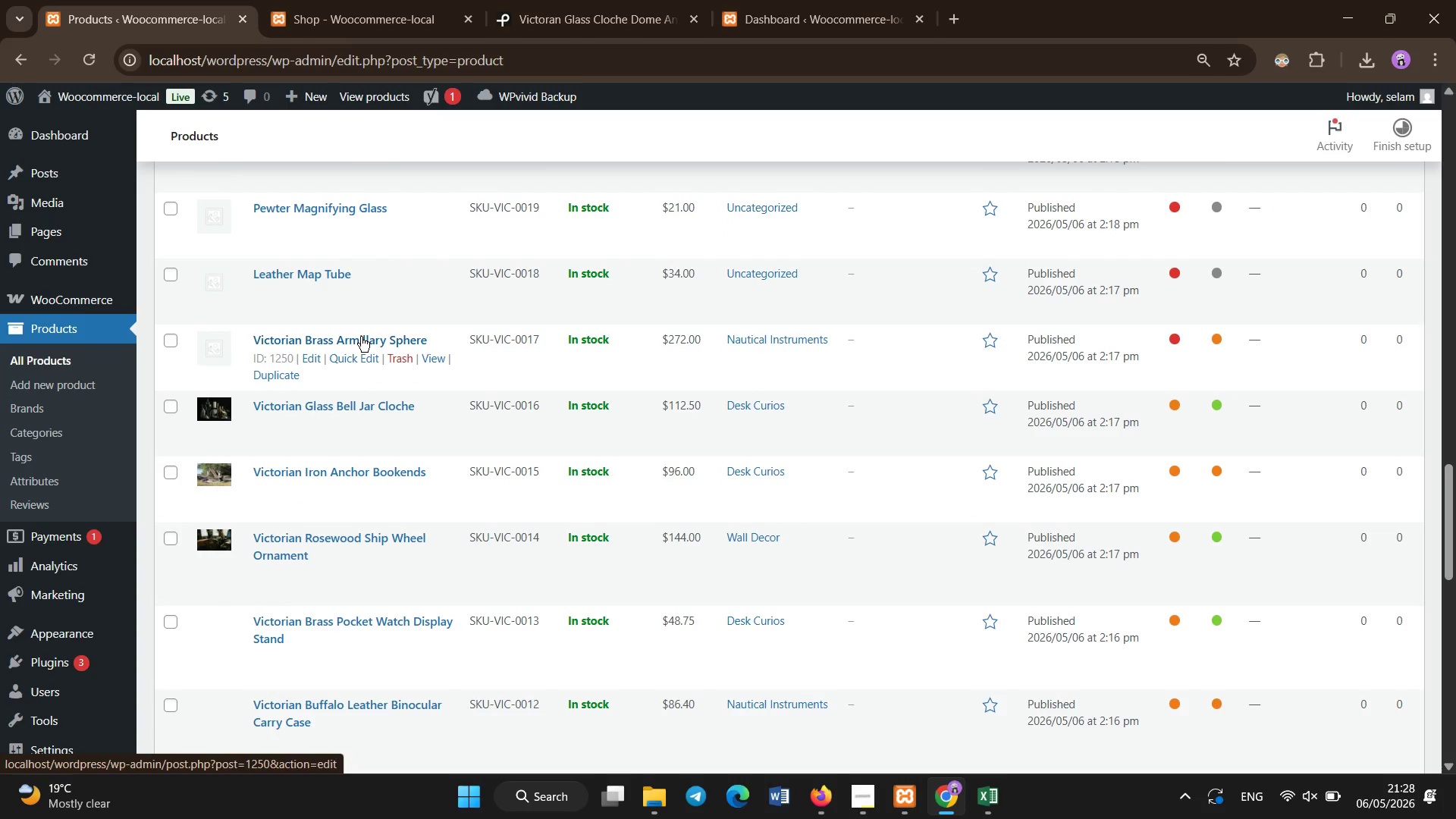 
left_click([361, 337])
 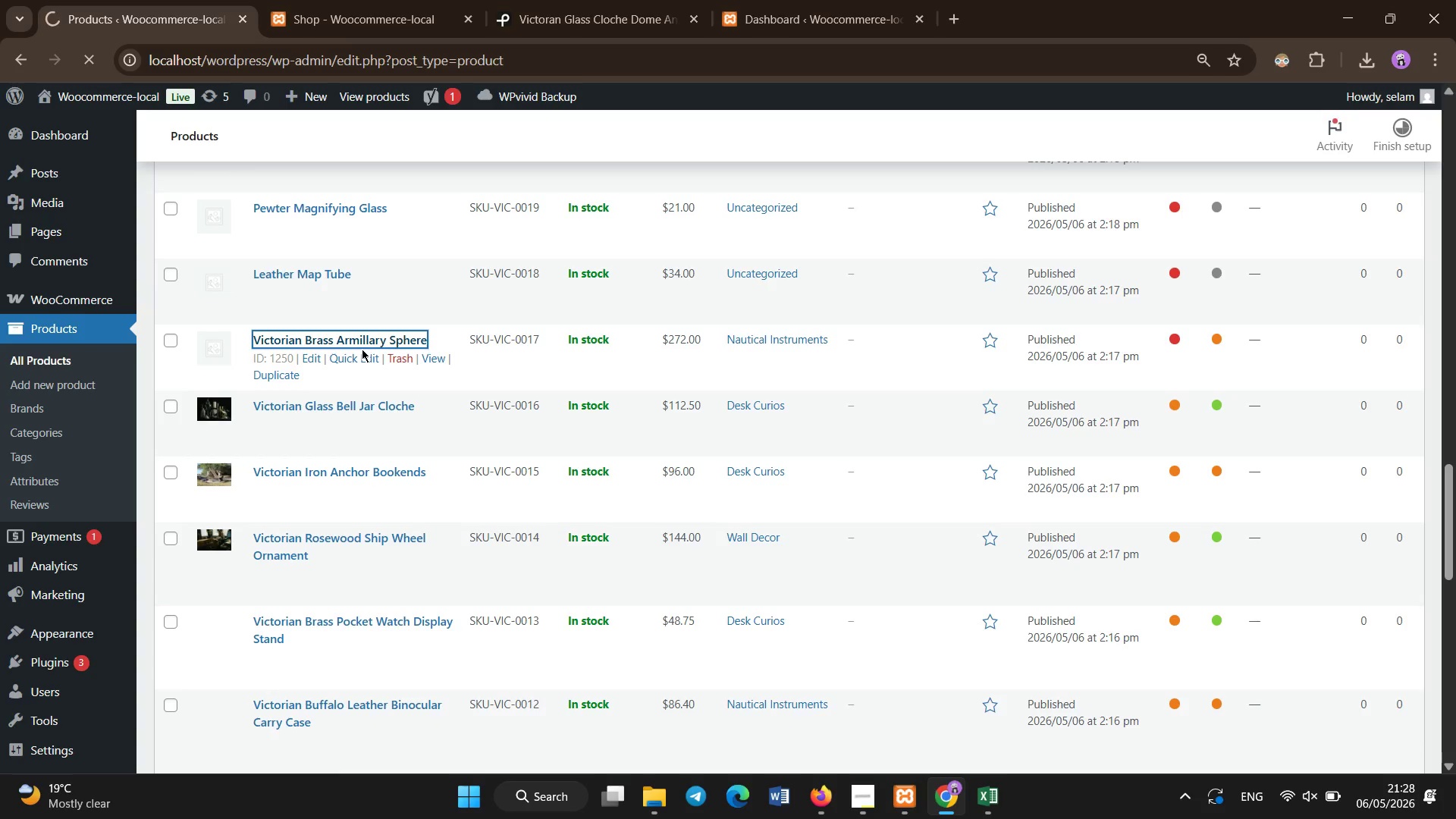 
wait(19.0)
 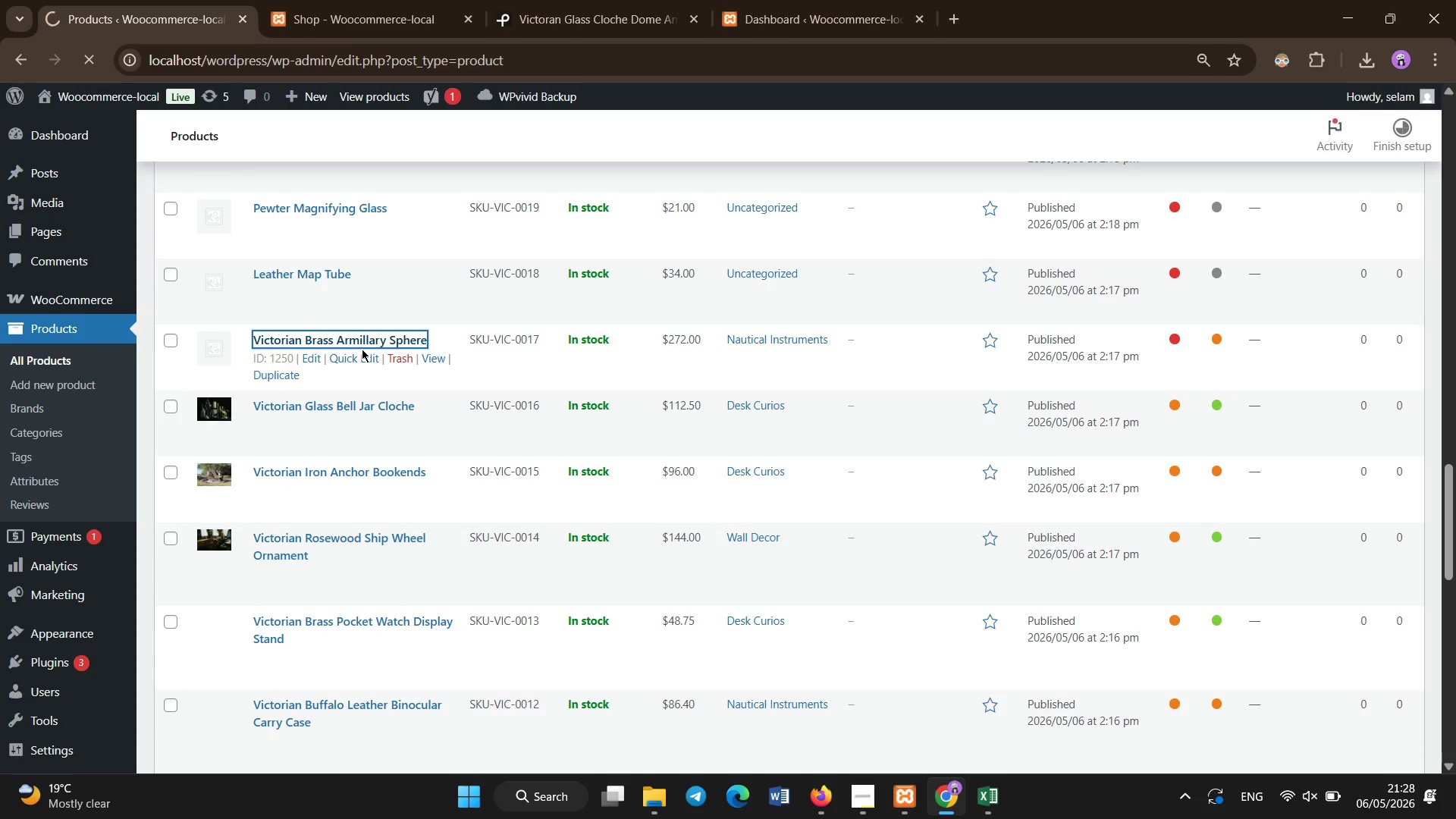 
left_click_drag(start_coordinate=[1448, 500], to_coordinate=[1442, 470])
 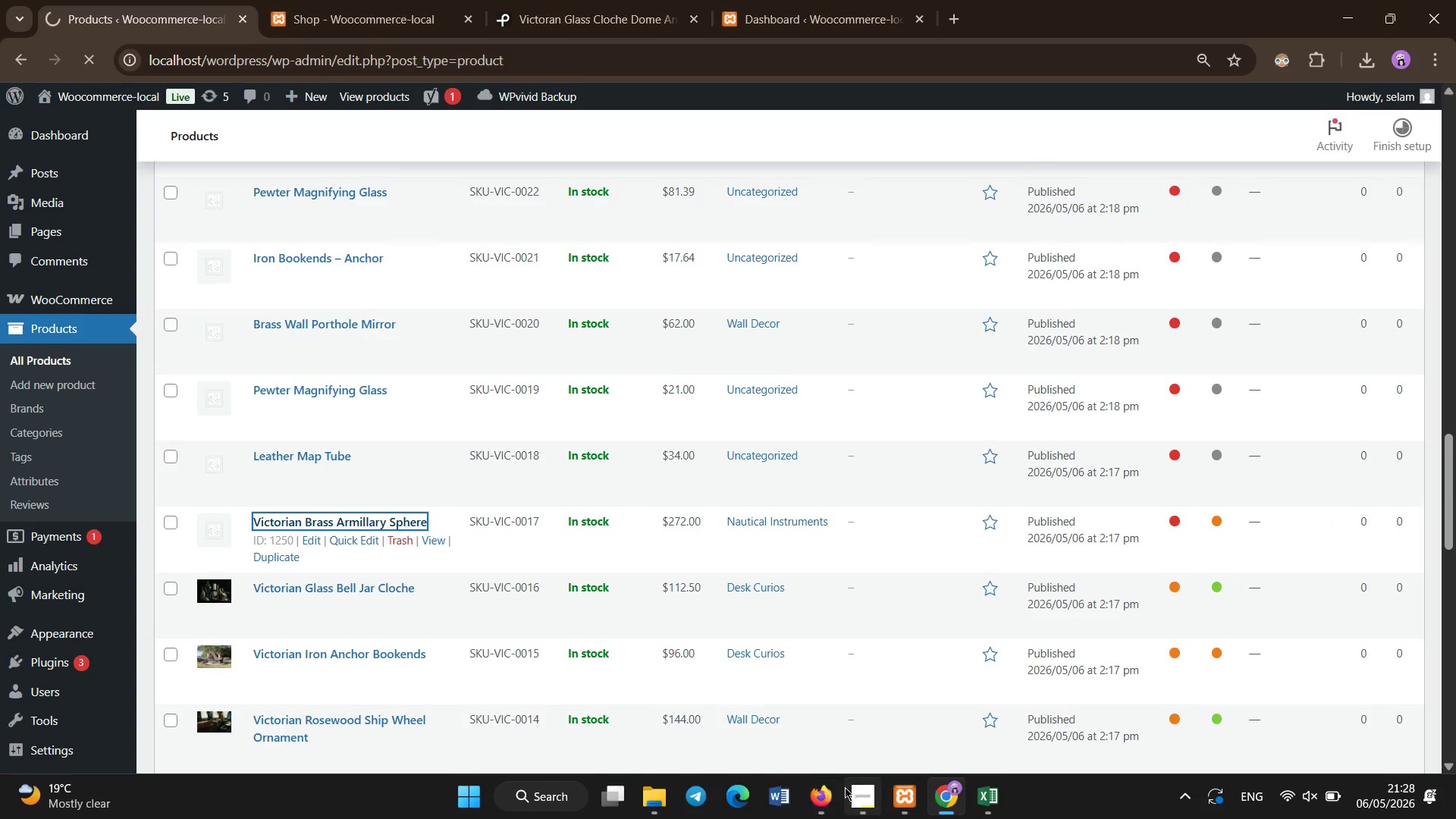 
mouse_move([882, 779])
 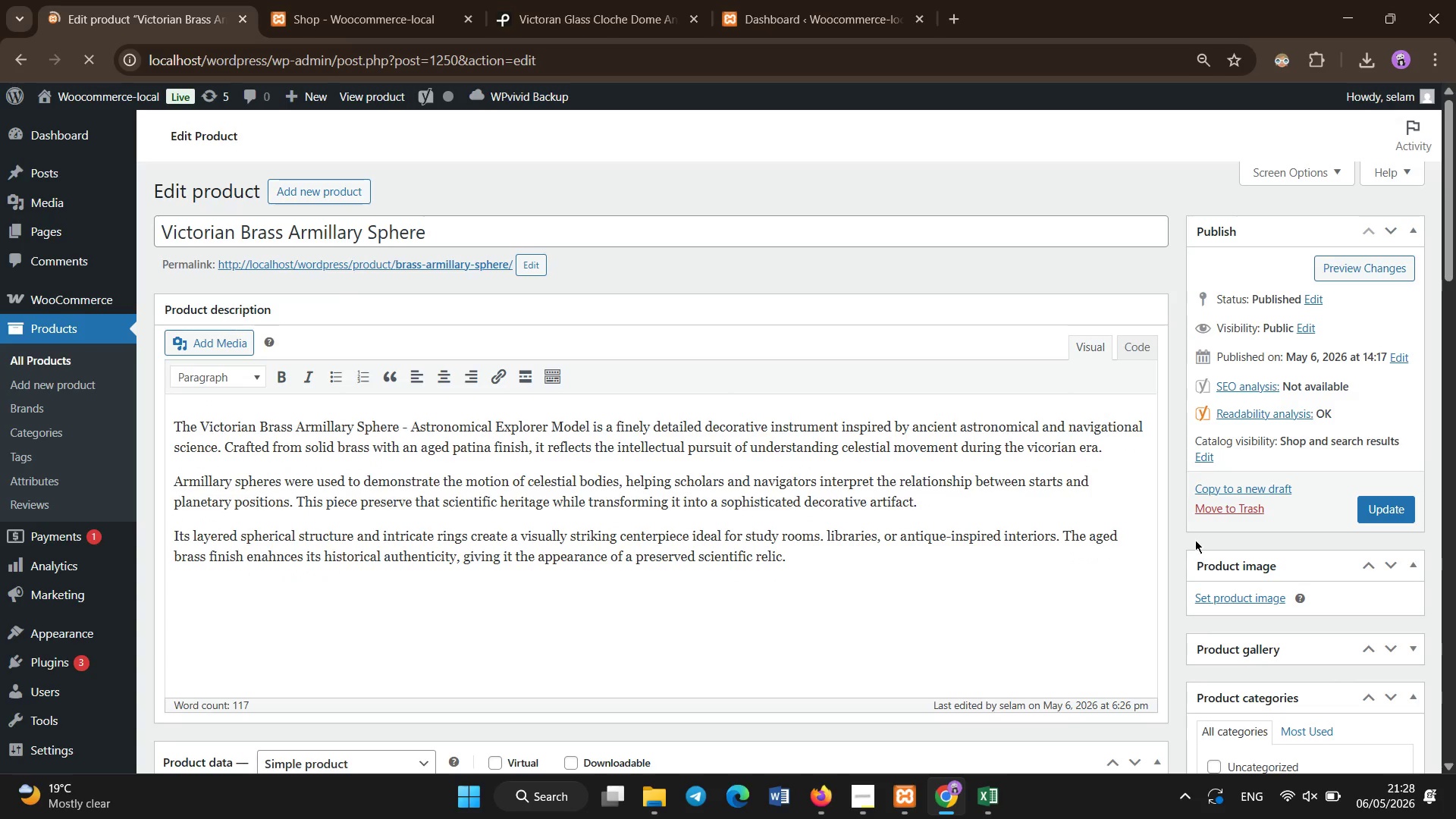 
left_click([1226, 599])
 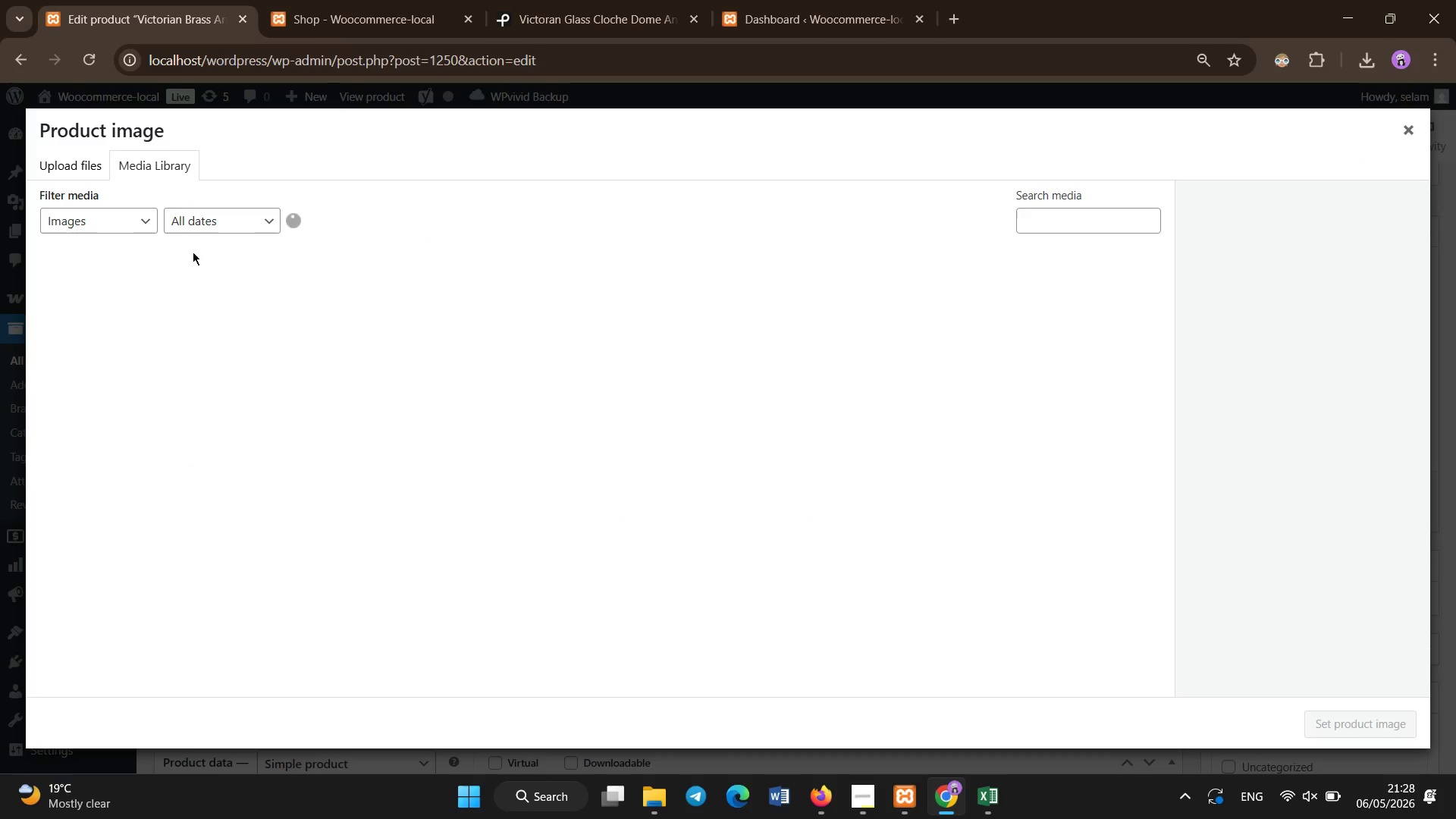 
wait(9.8)
 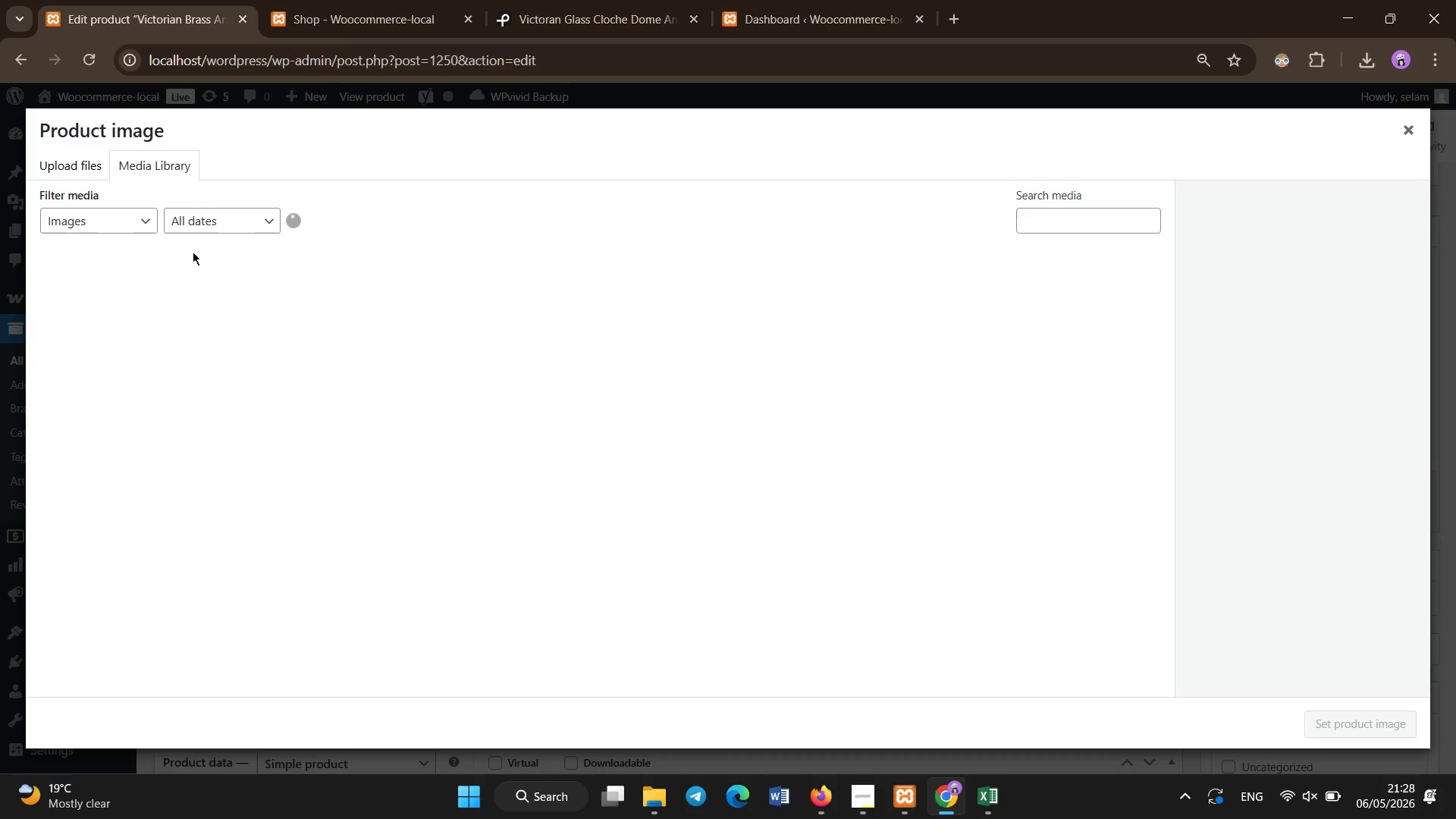 
left_click([89, 278])
 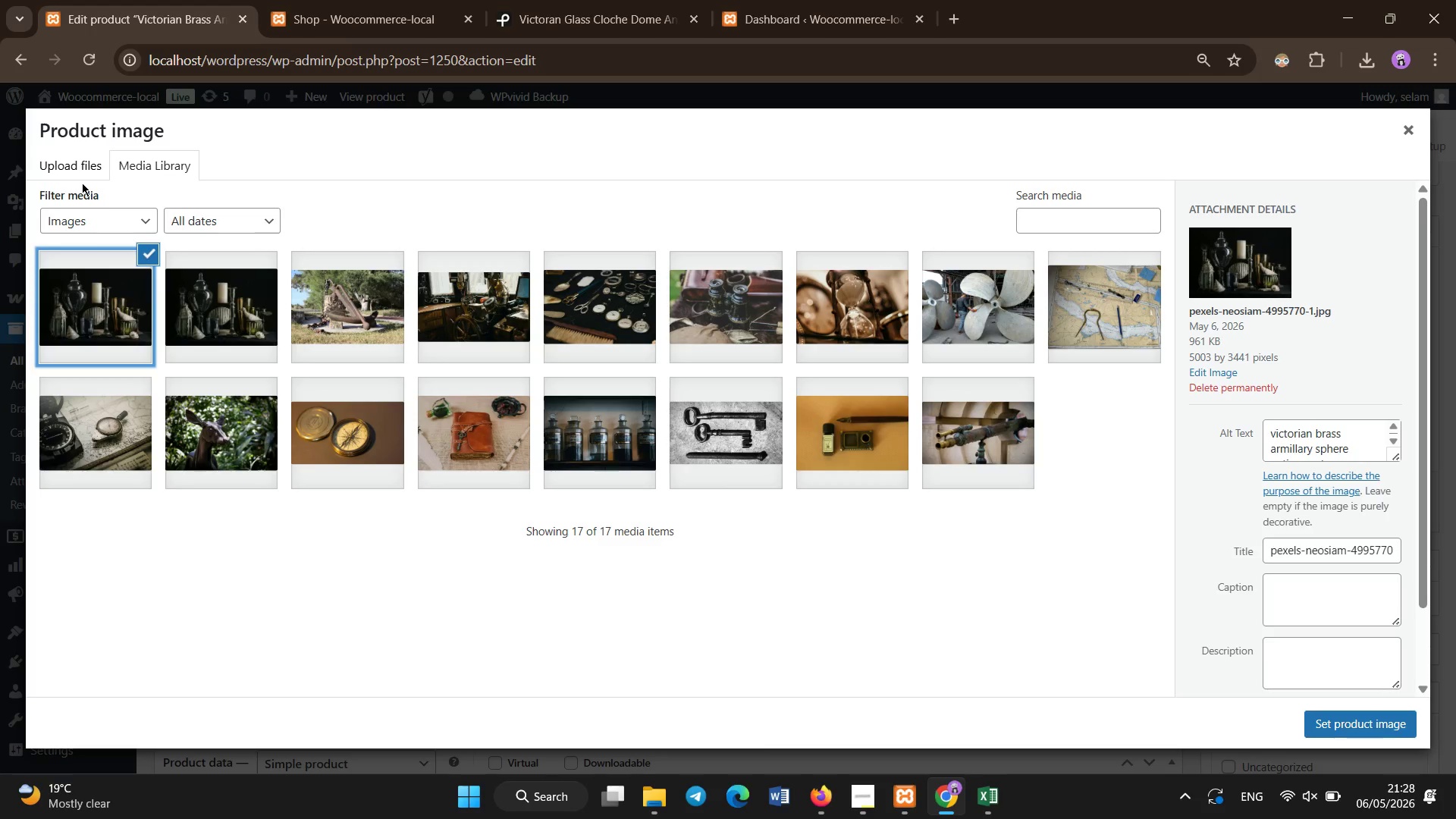 
left_click([77, 165])
 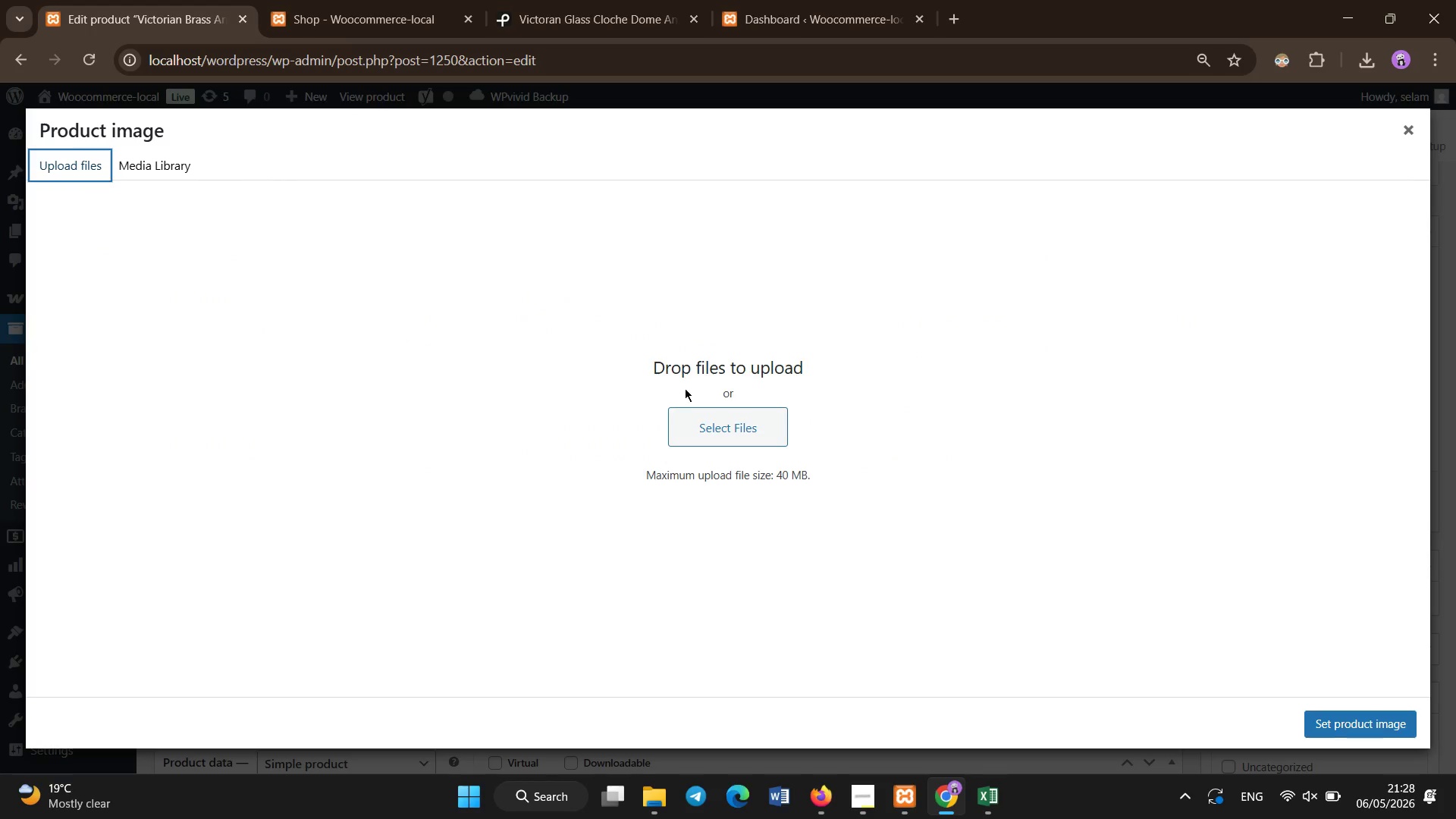 
left_click([709, 422])
 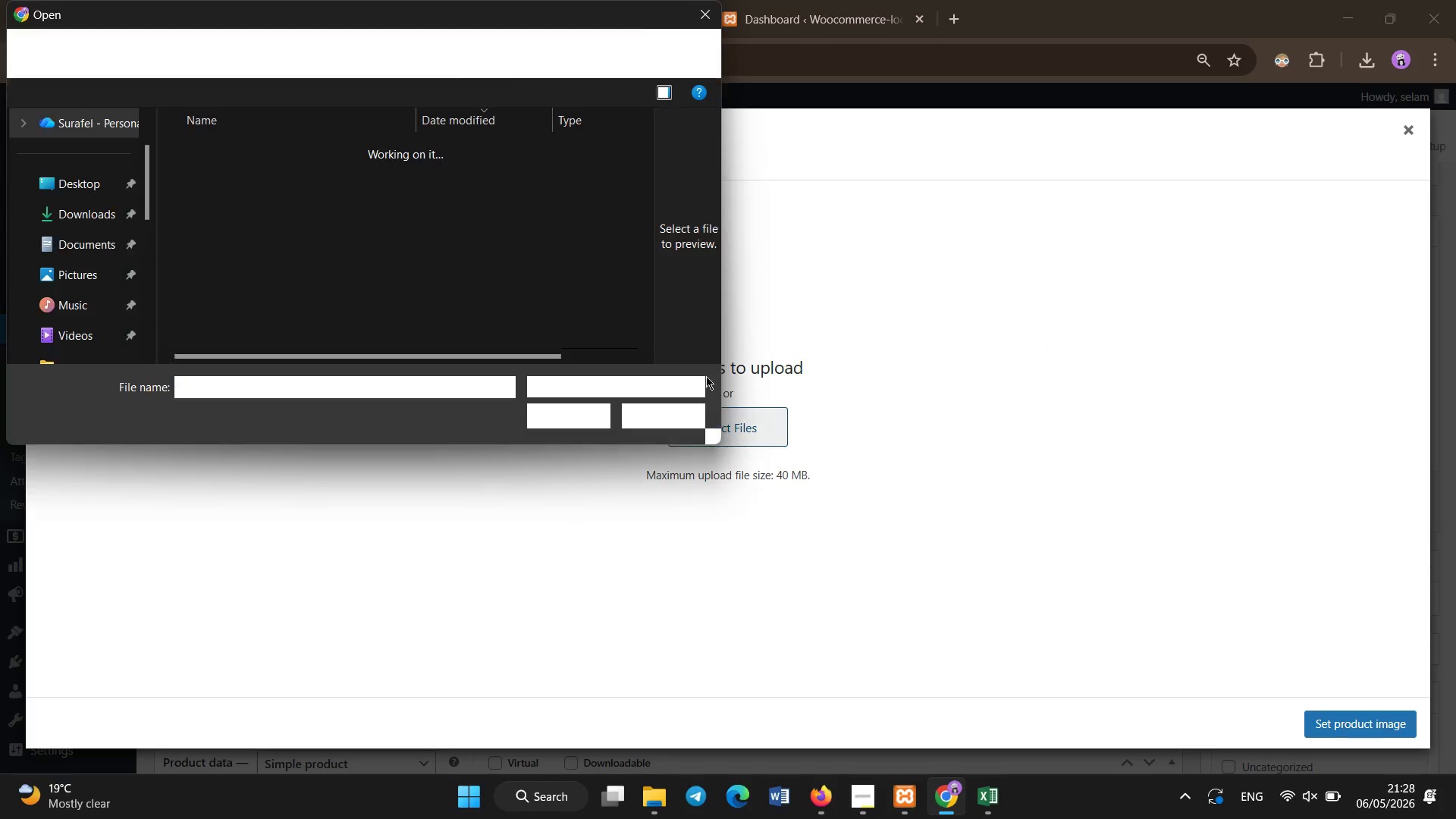 
double_click([328, 178])
 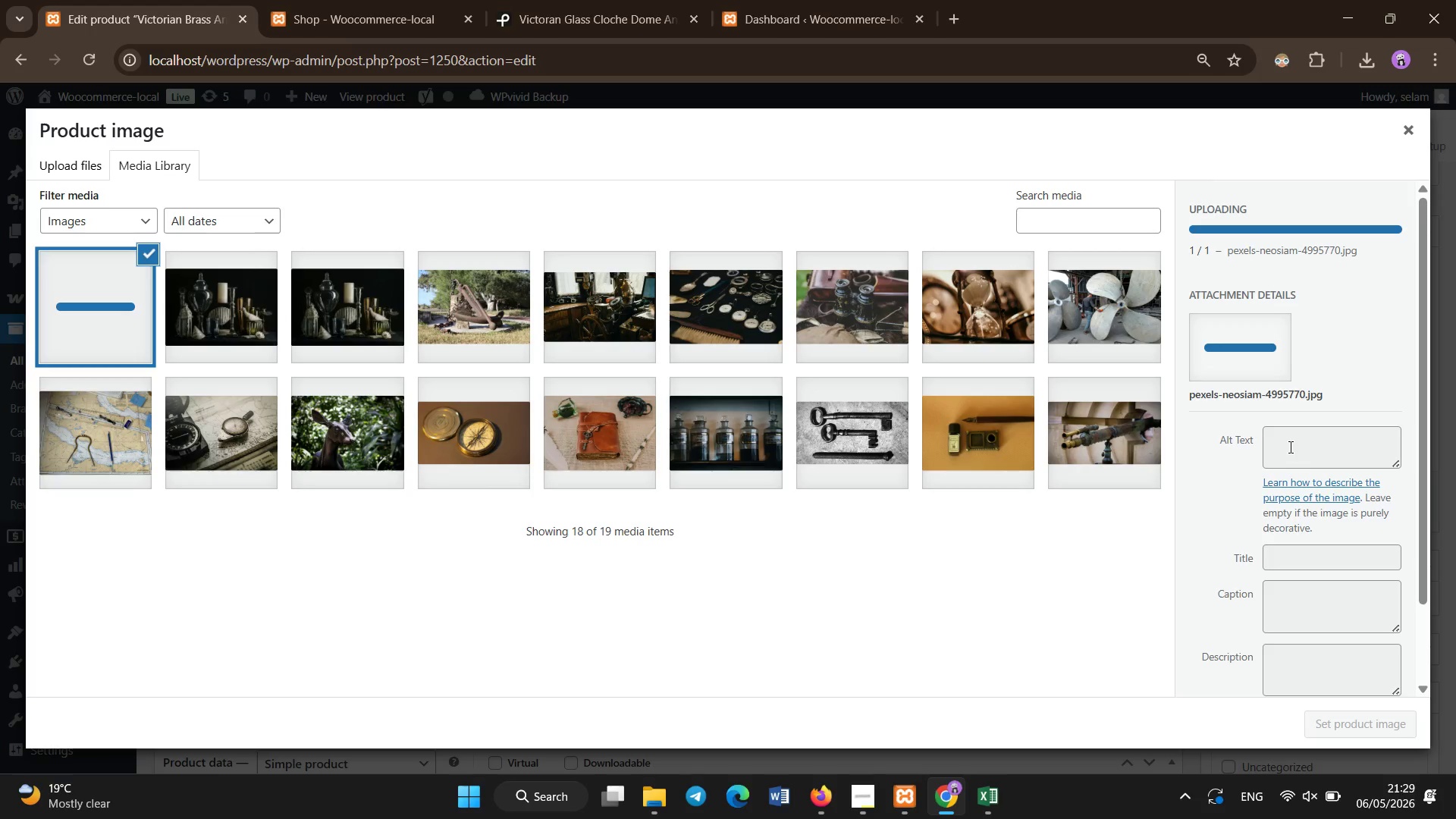 
wait(6.58)
 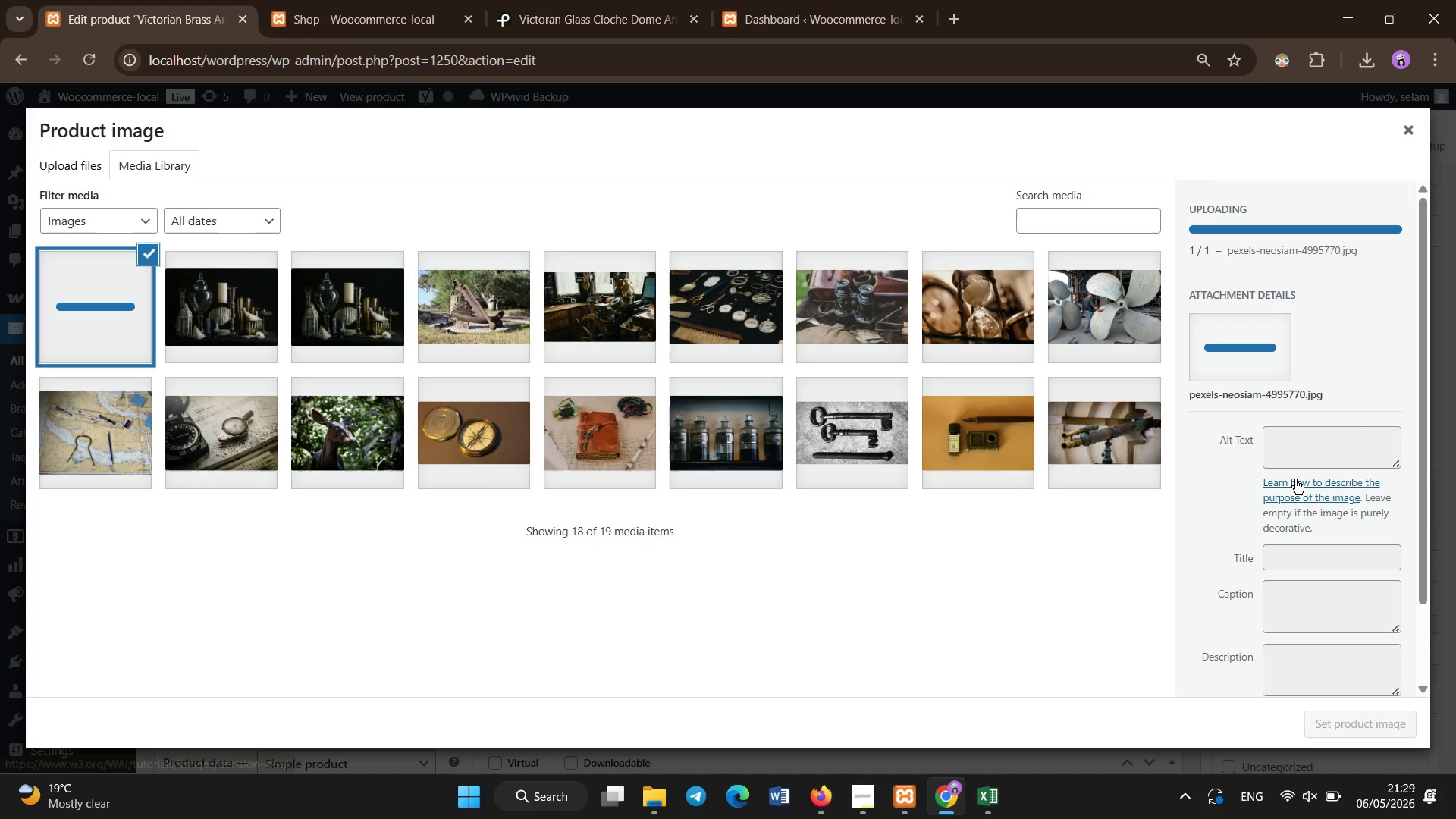 
left_click([770, 0])
 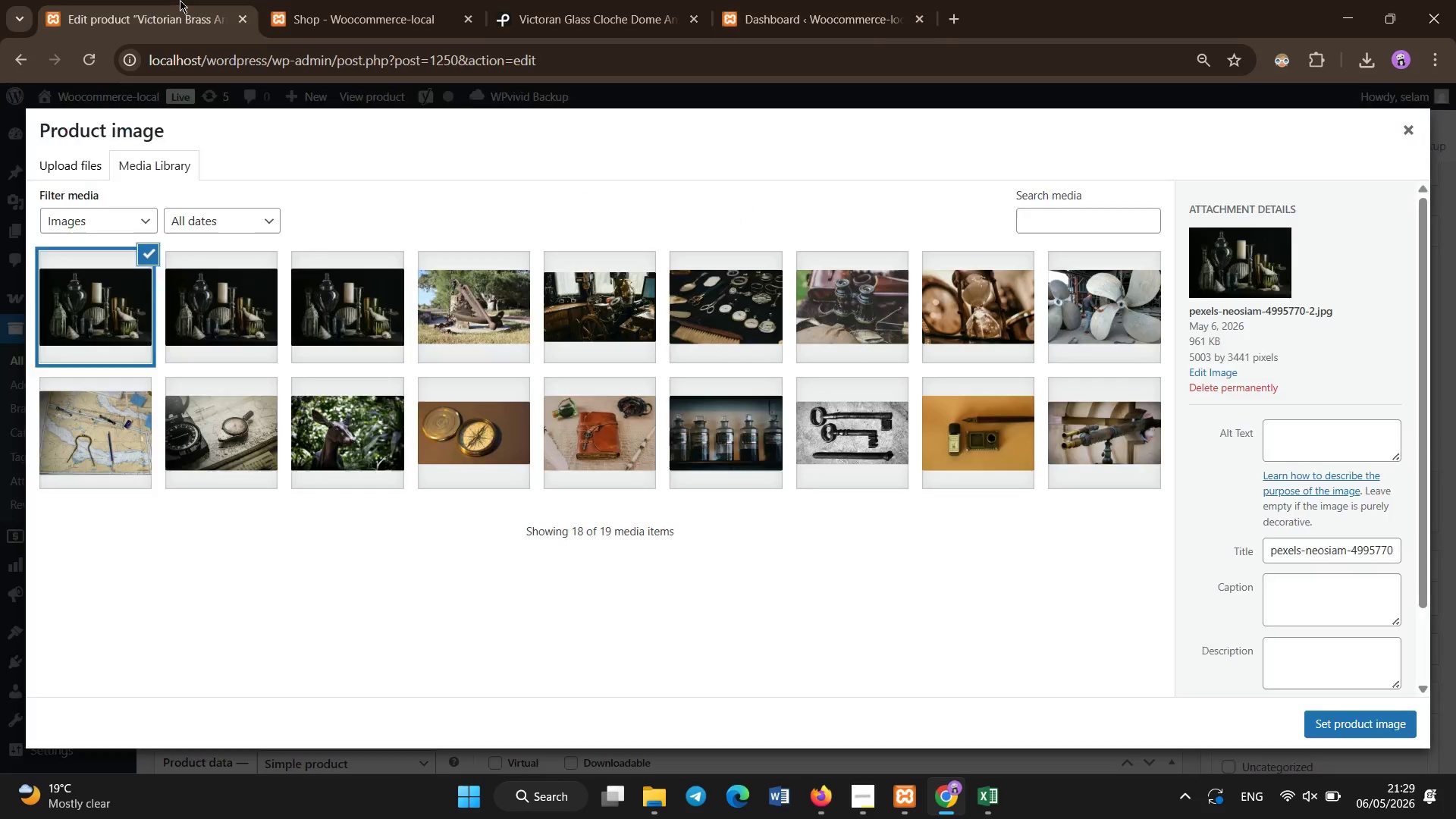 
double_click([643, 0])
 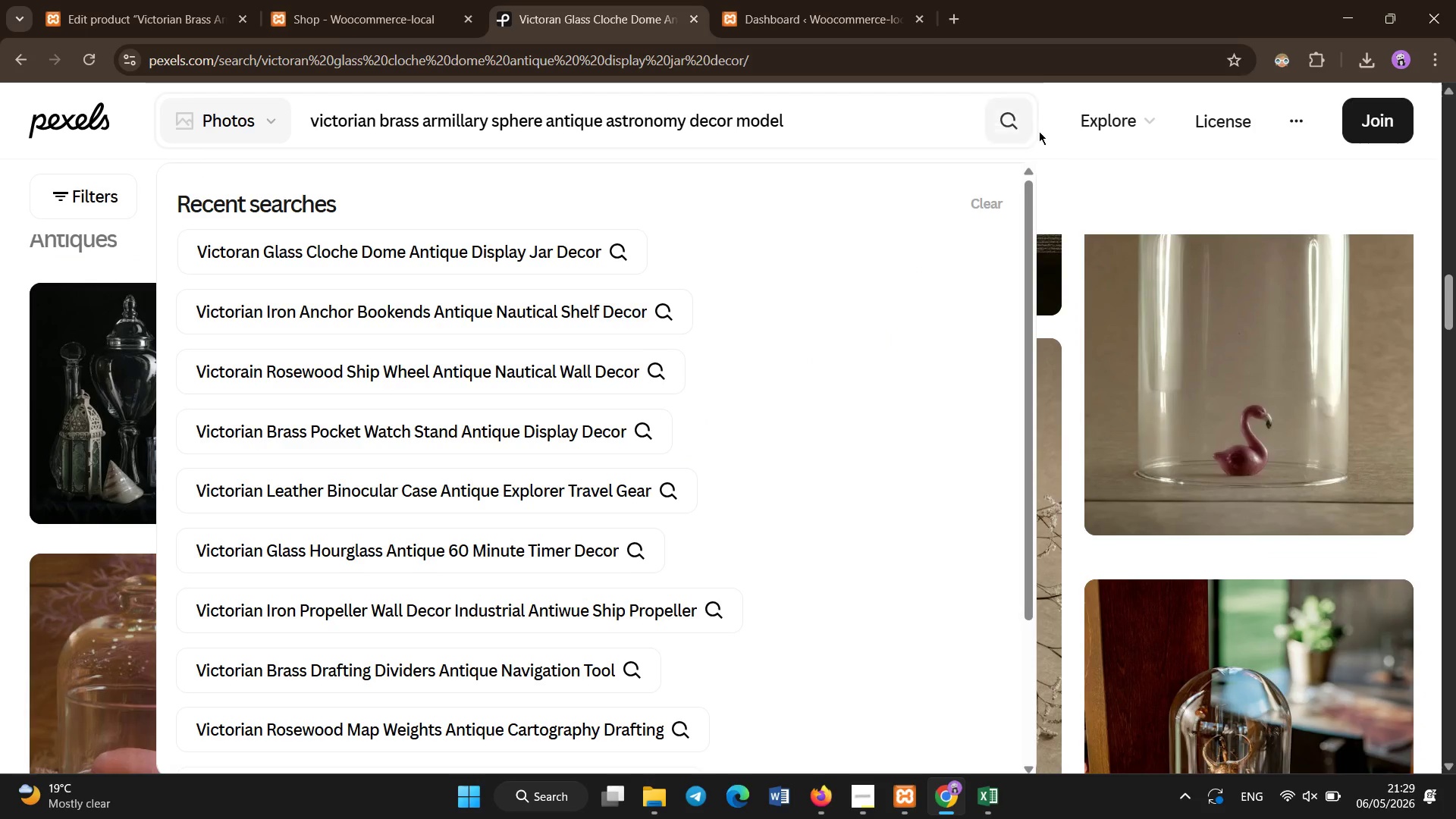 
left_click([1085, 162])
 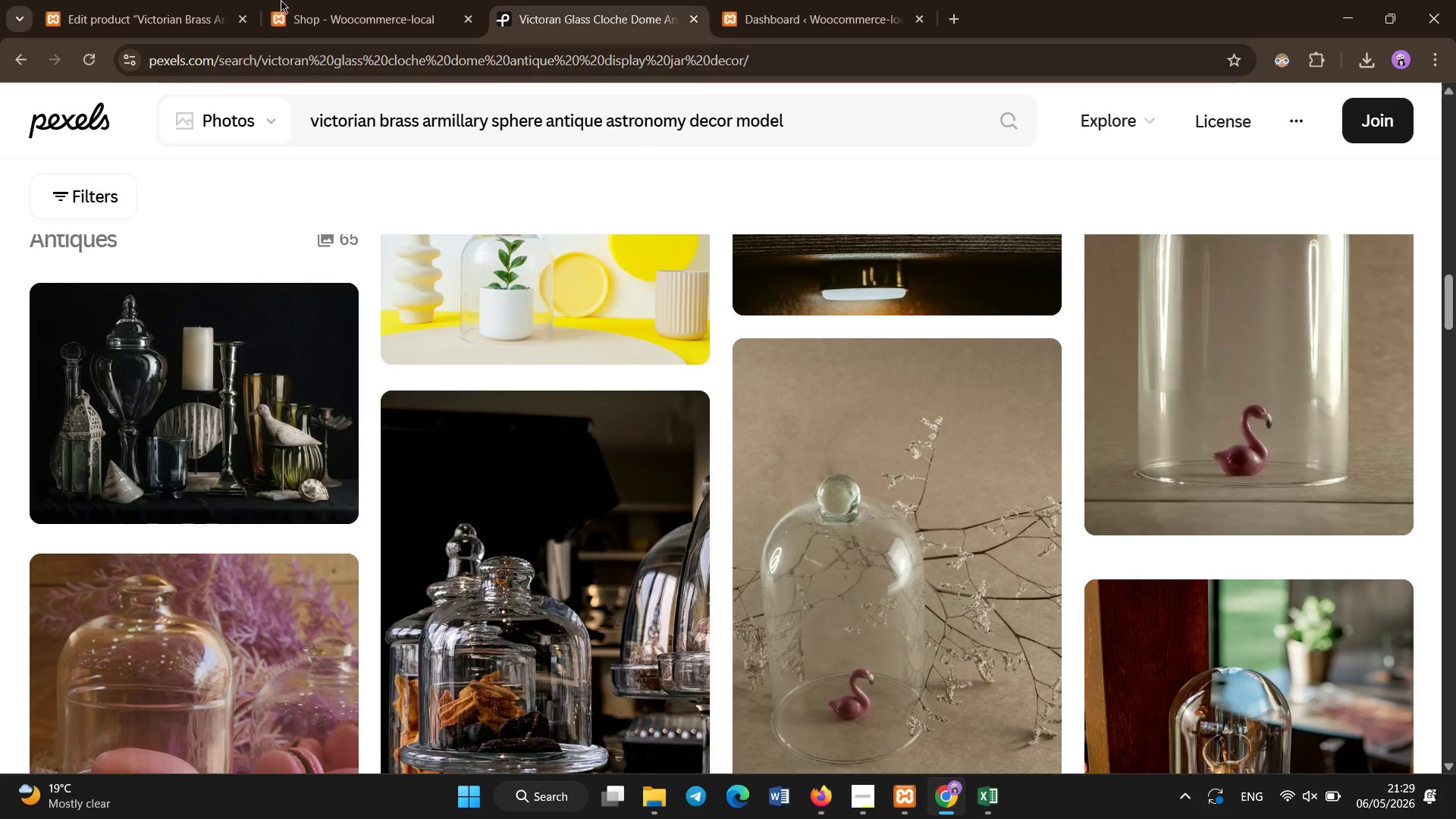 
left_click([127, 0])
 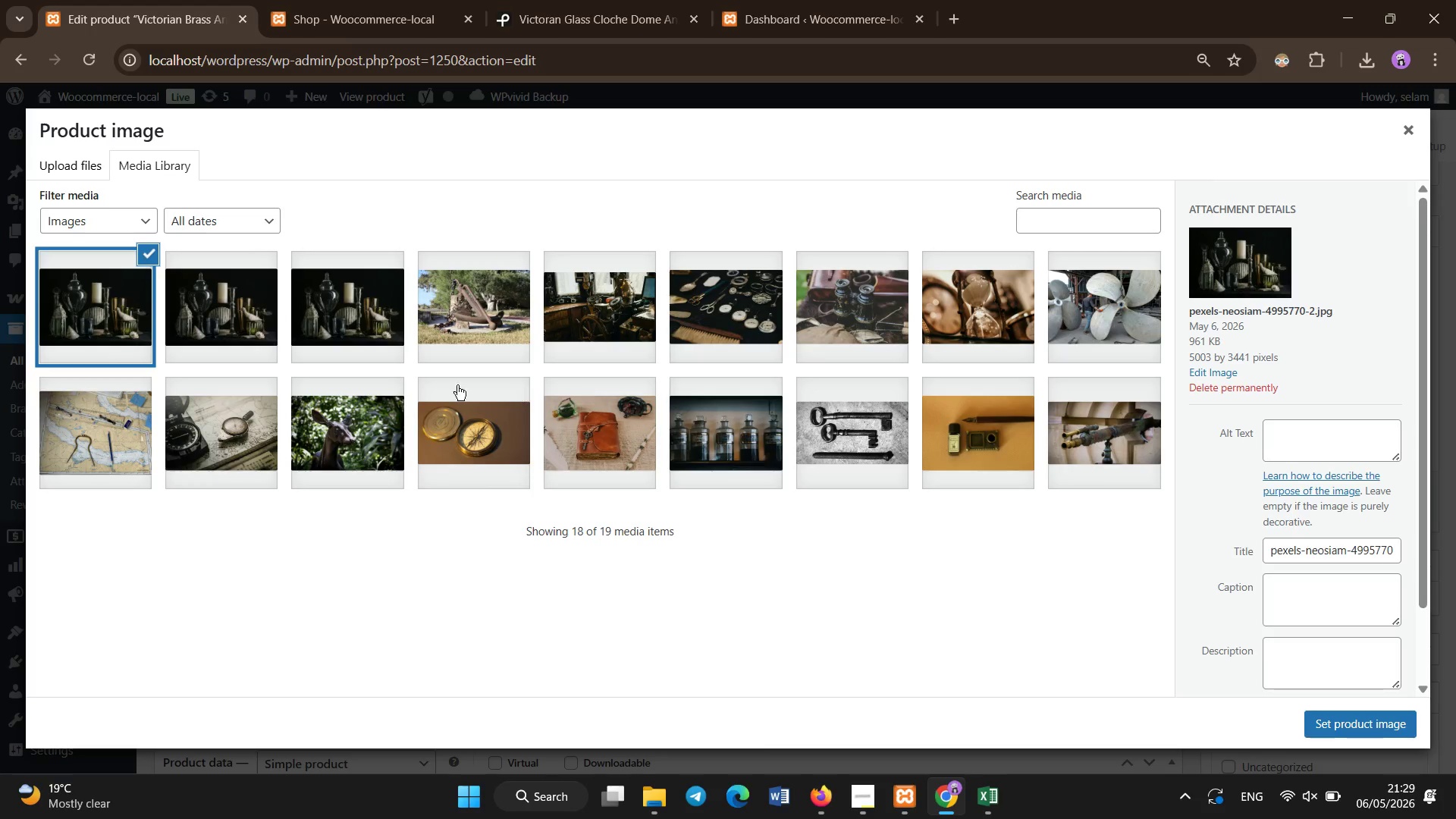 
left_click([259, 300])
 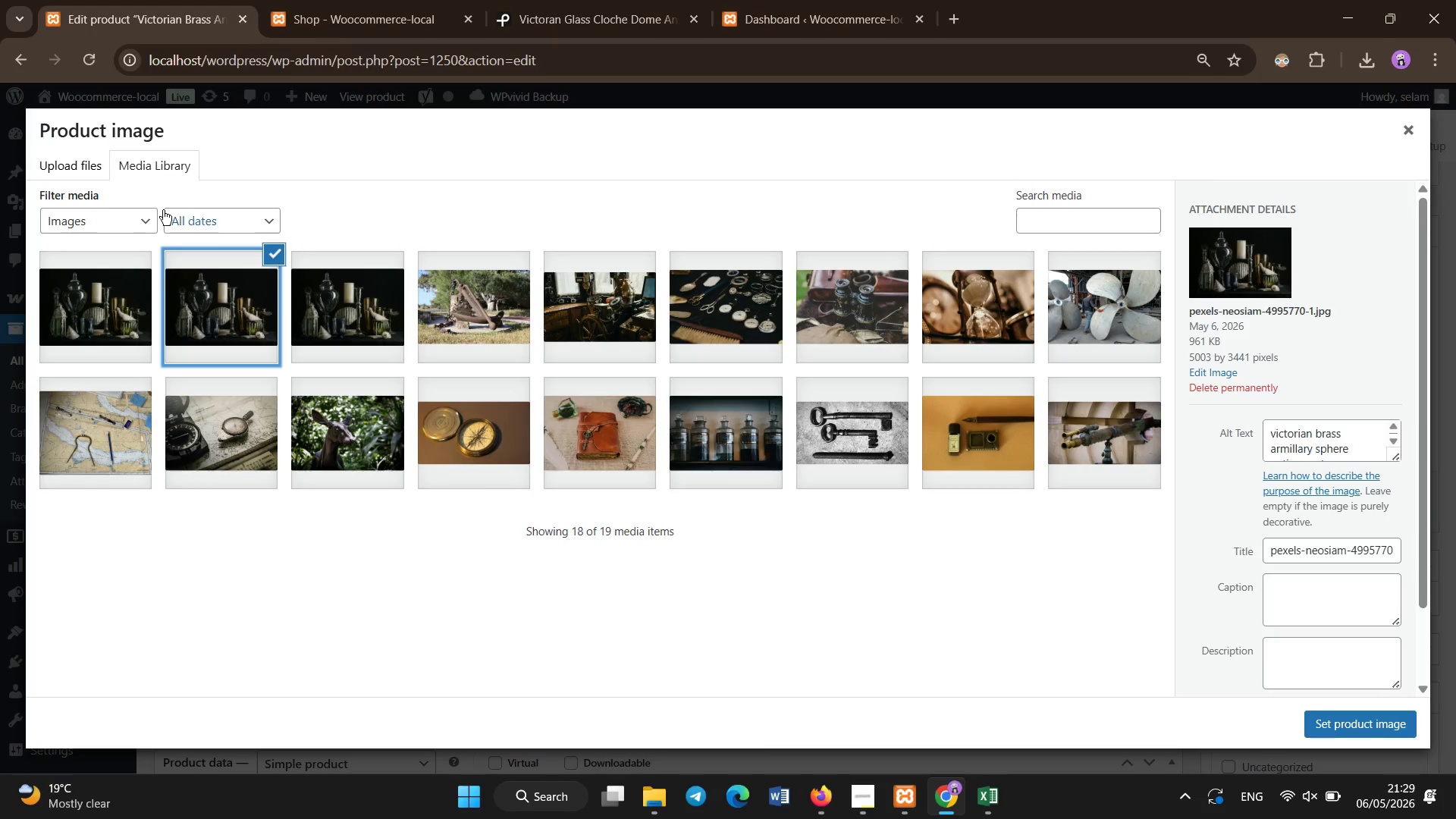 
left_click([137, 310])
 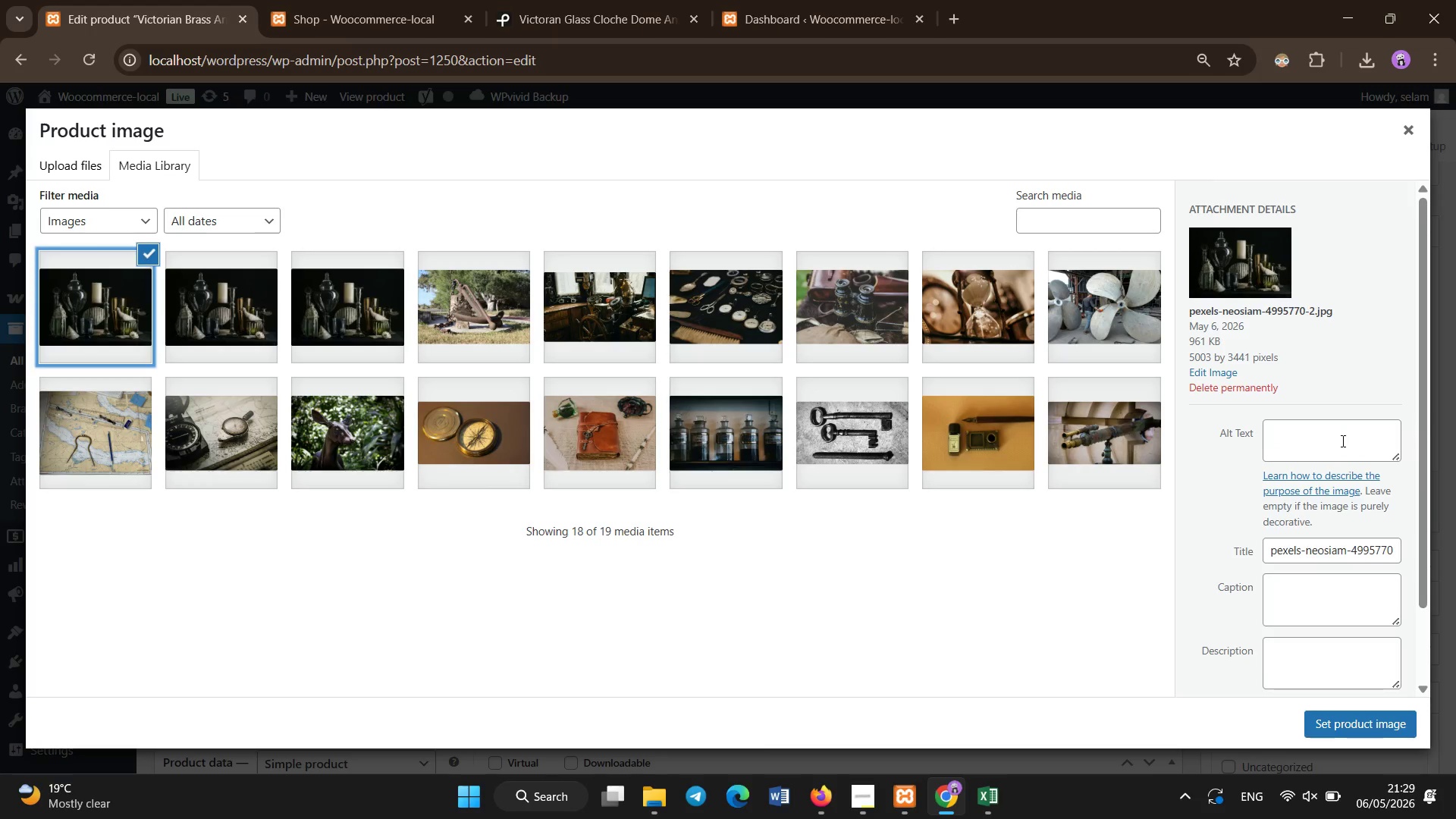 
left_click([1315, 452])
 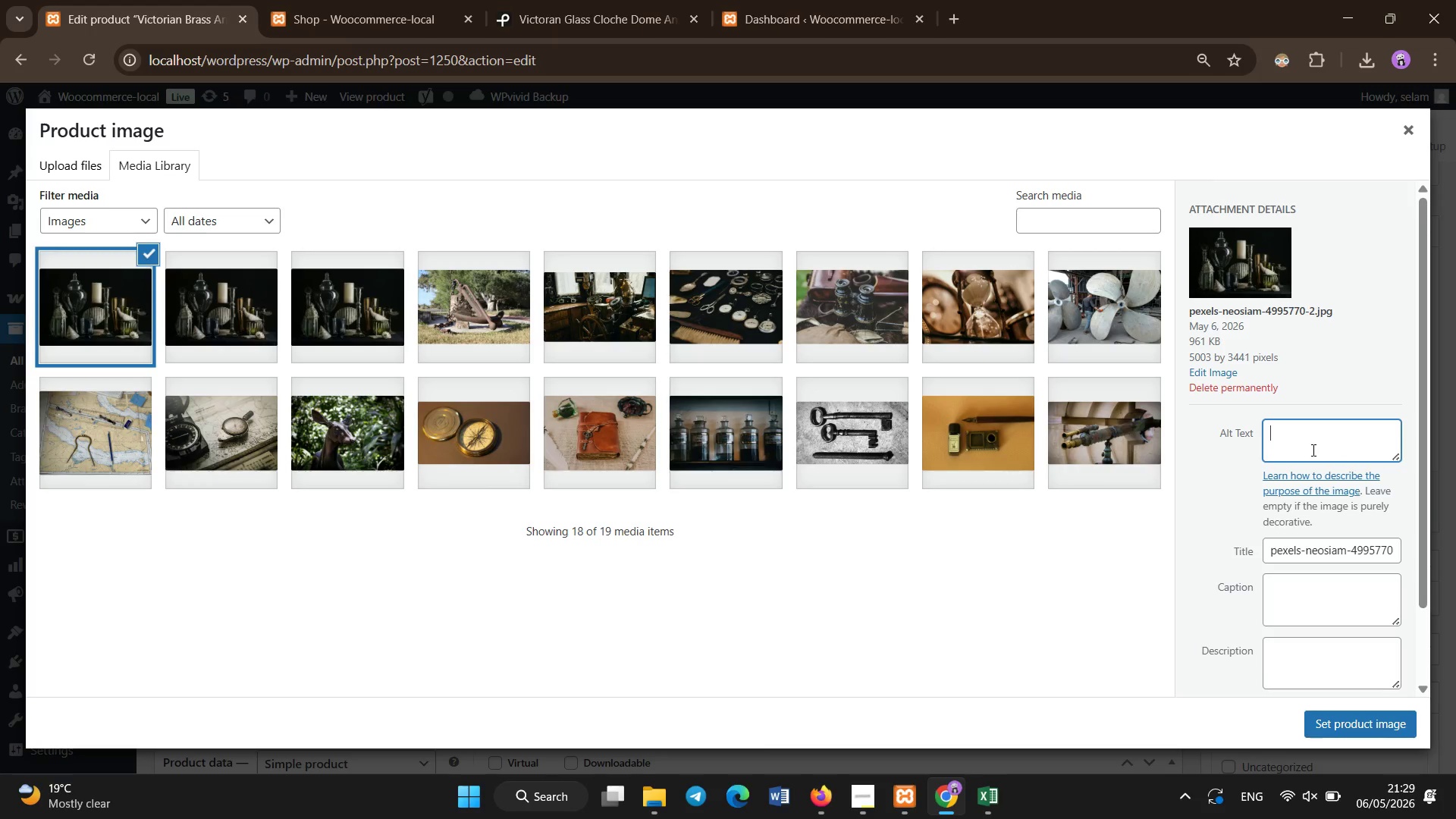 
key(Control+A)
 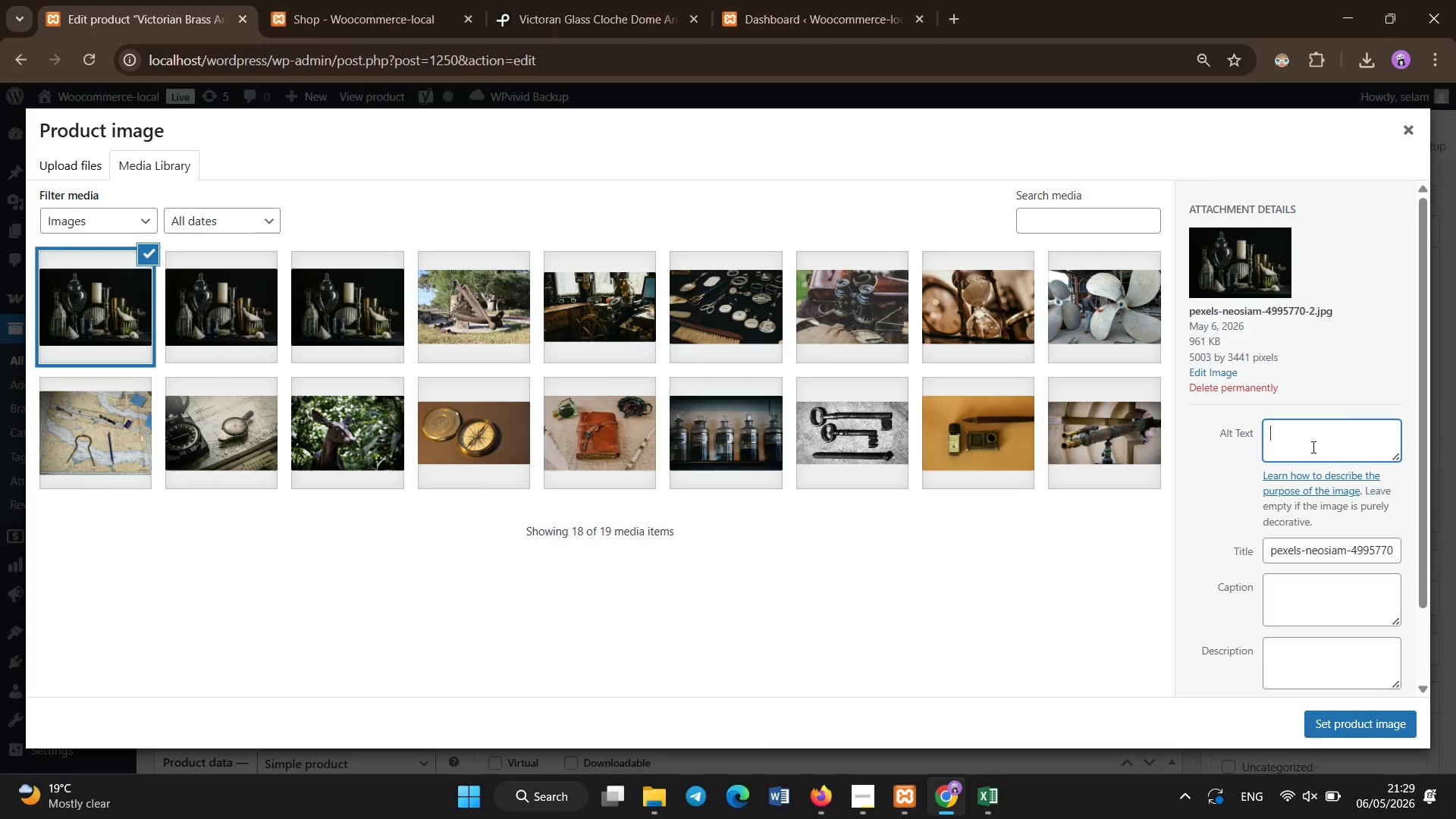 
key(Control+V)
 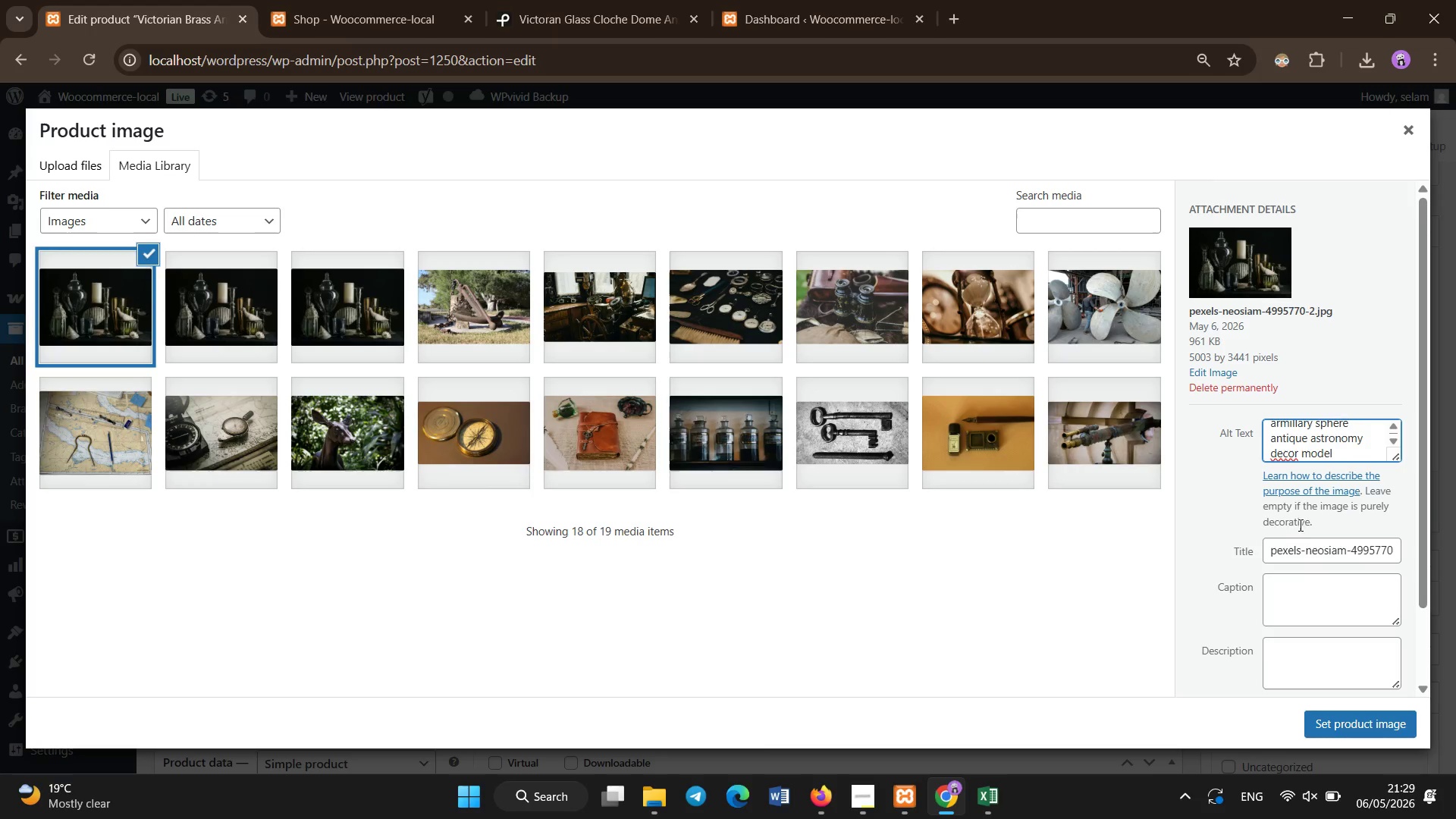 
key(Control+A)
 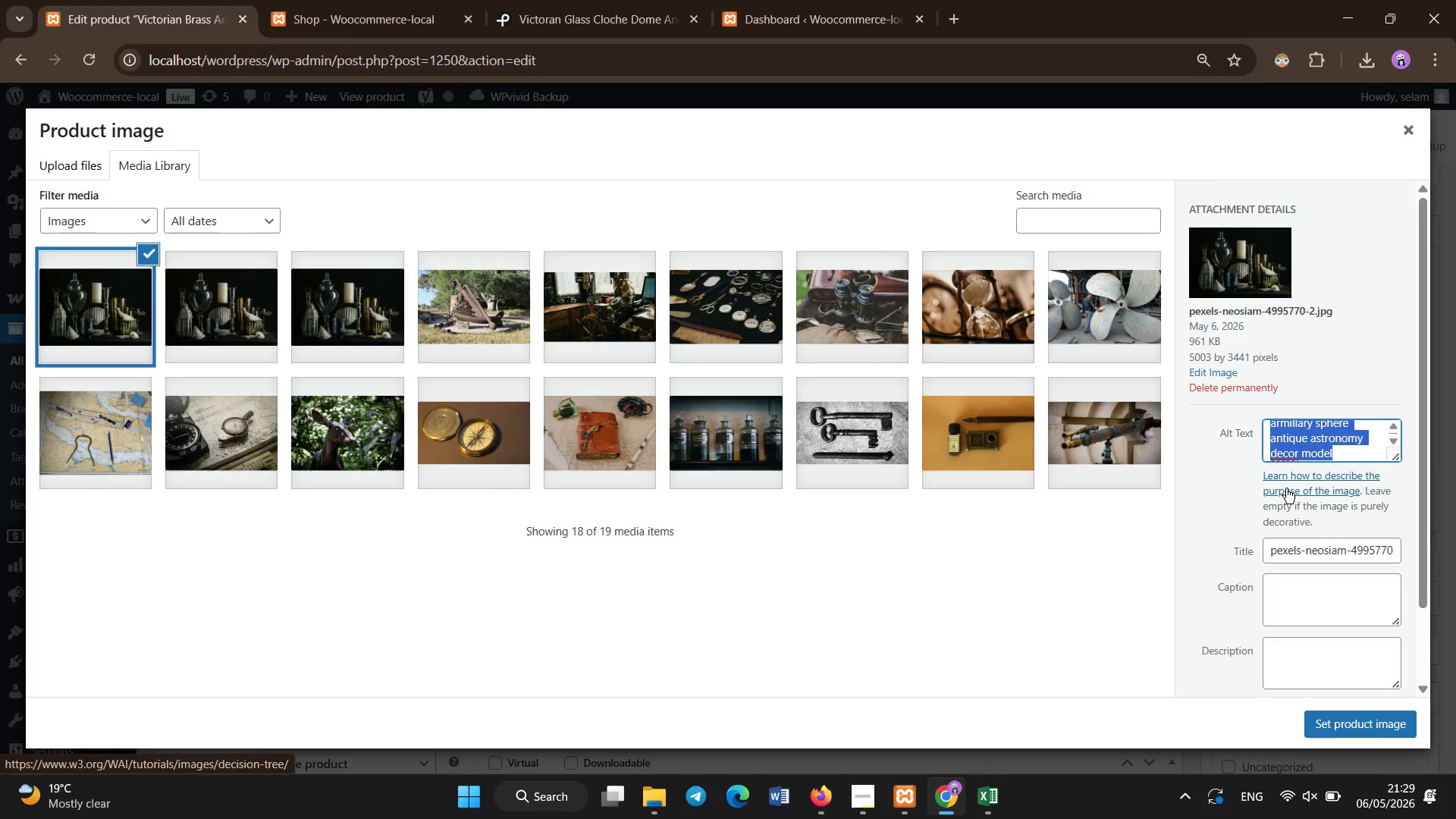 
key(Control+C)
 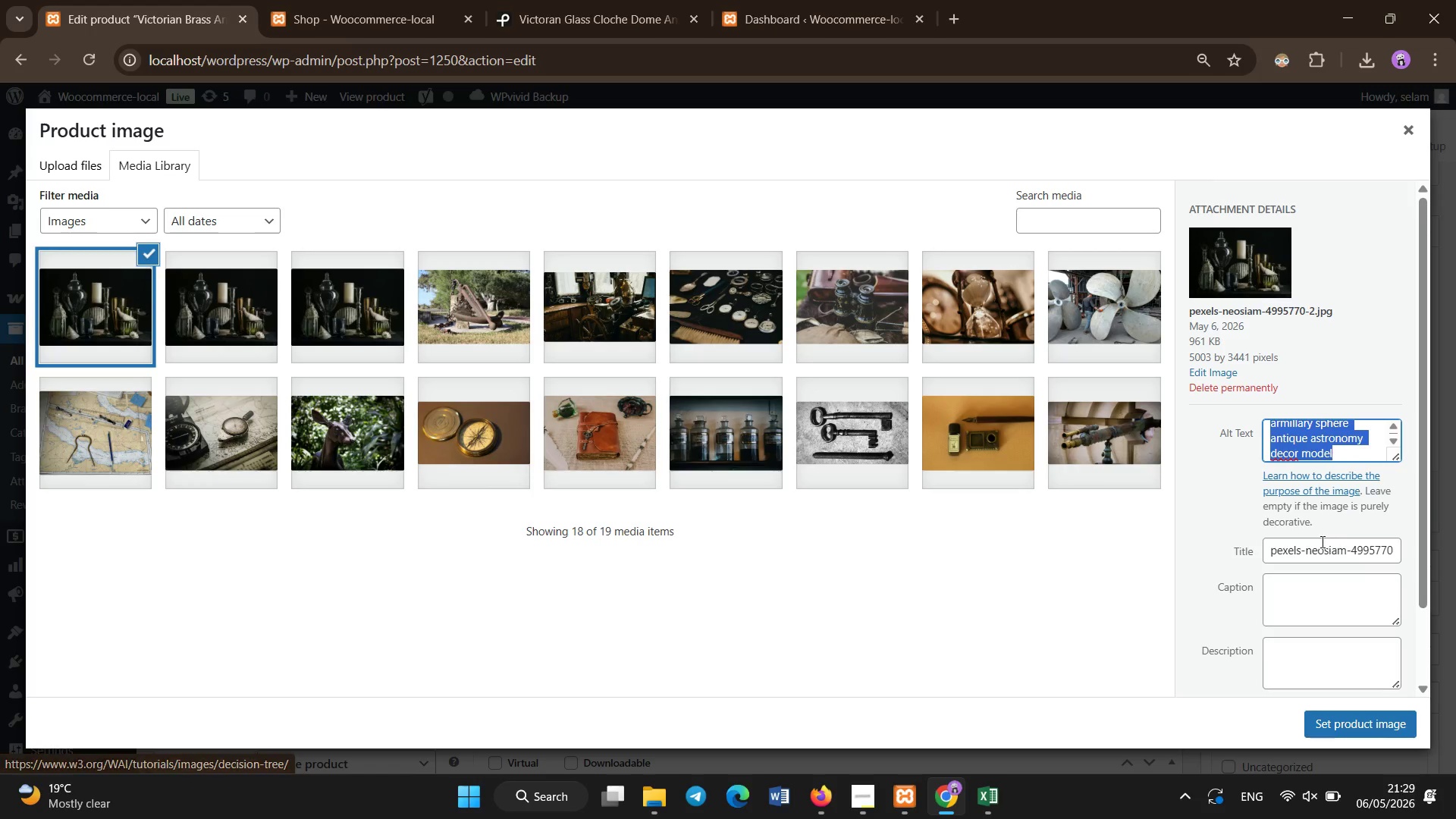 
left_click([1321, 544])
 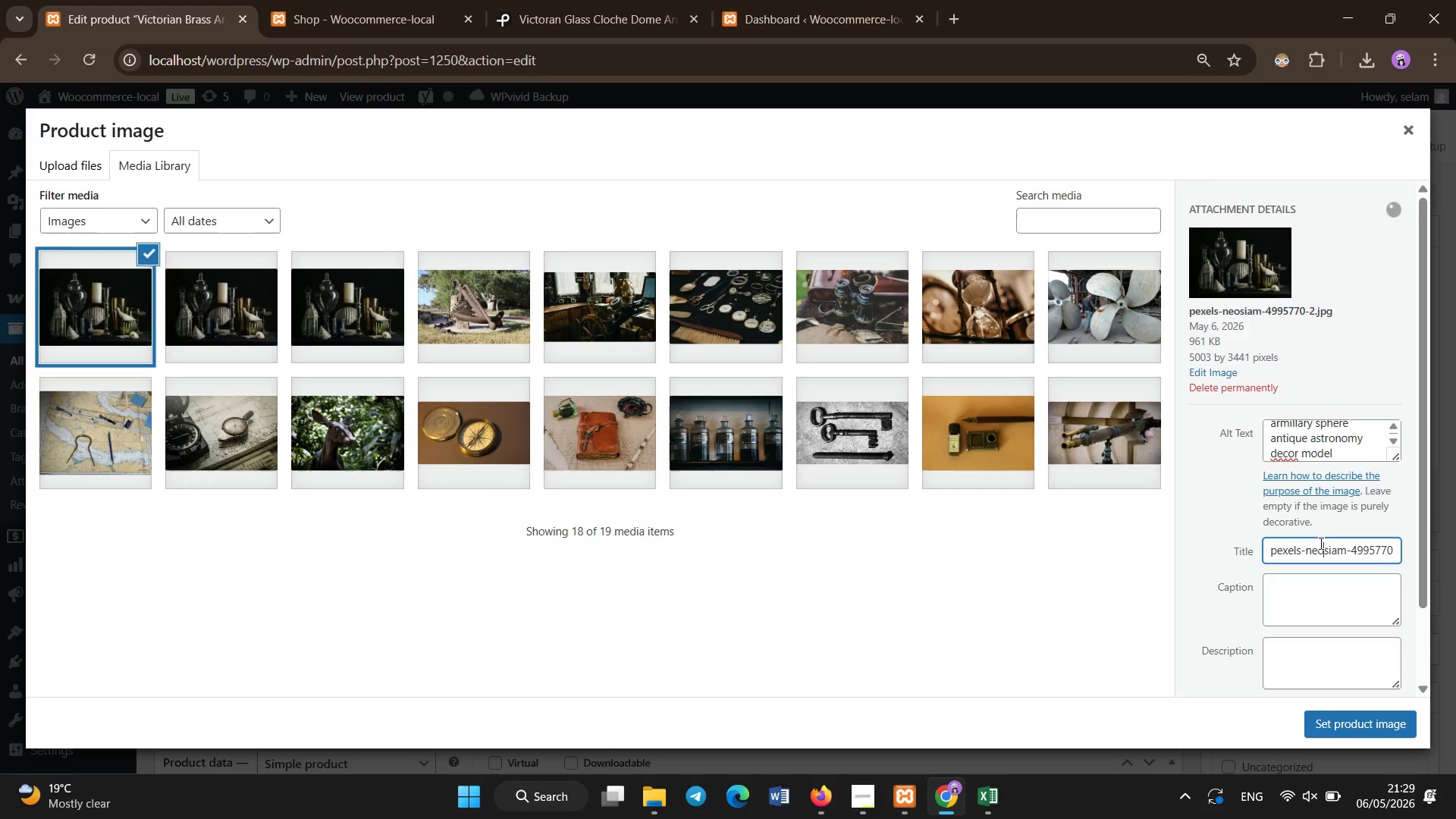 
key(Control+A)
 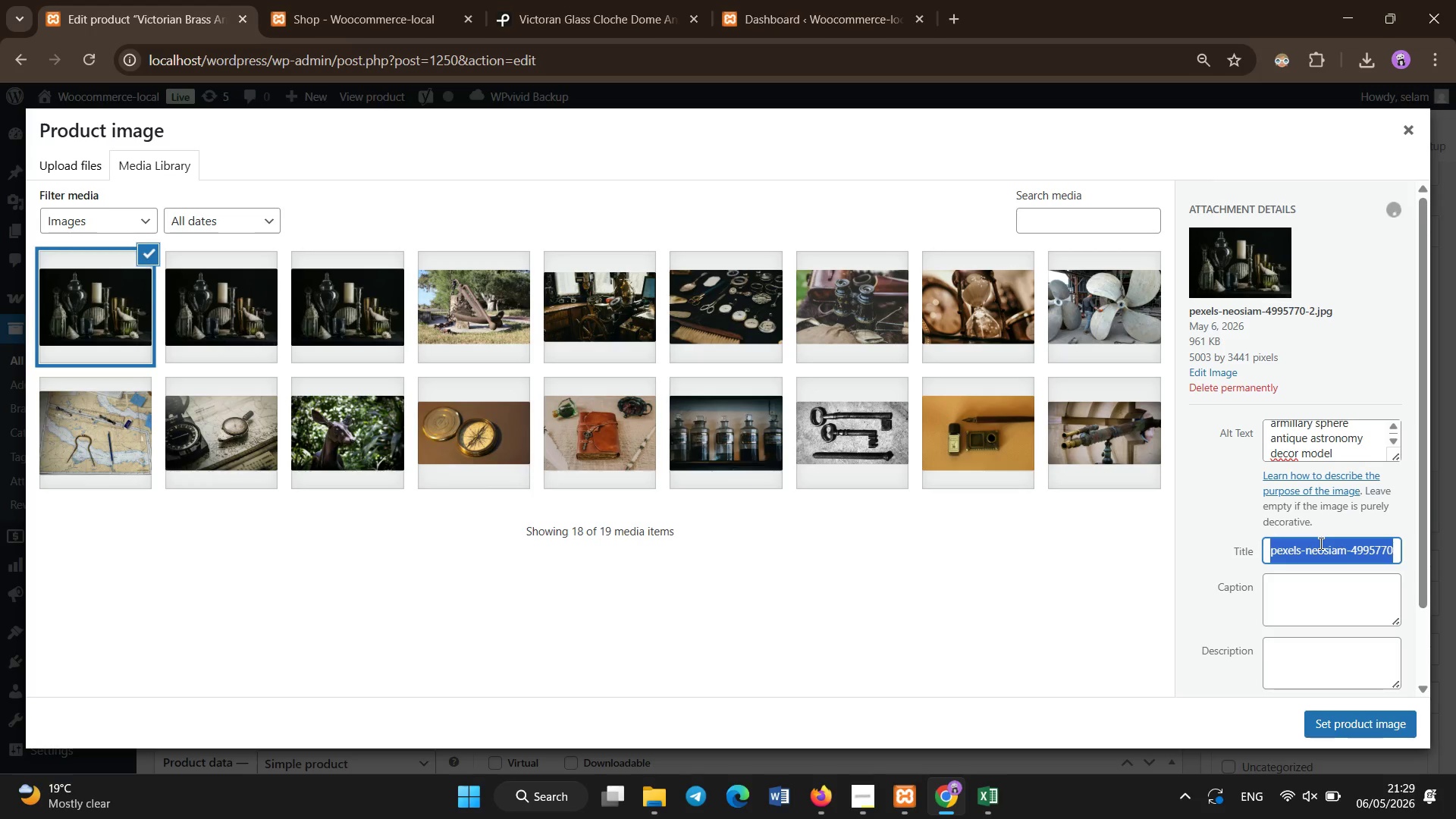 
key(Control+V)
 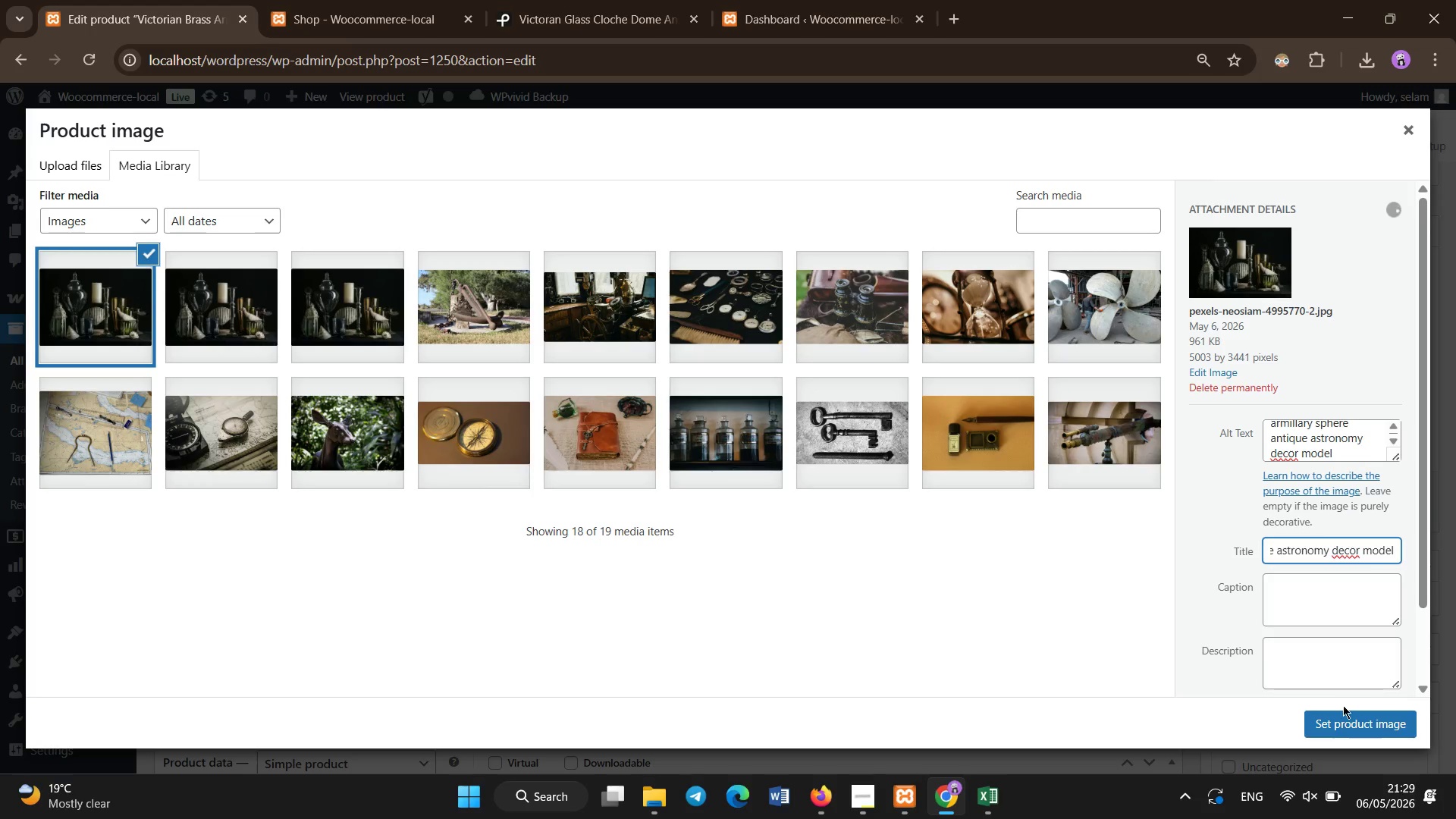 
left_click([1340, 721])
 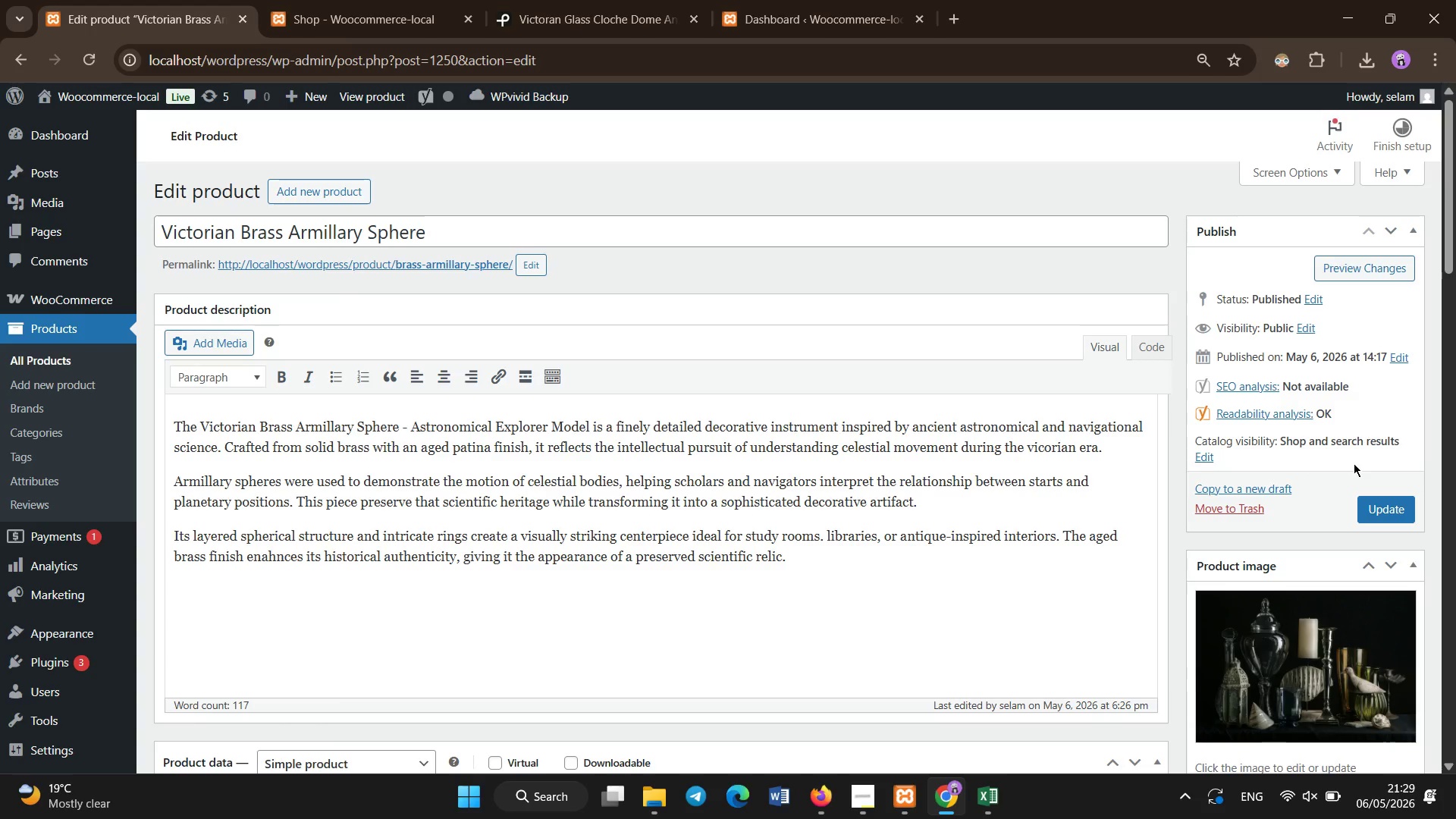 
left_click([1397, 518])
 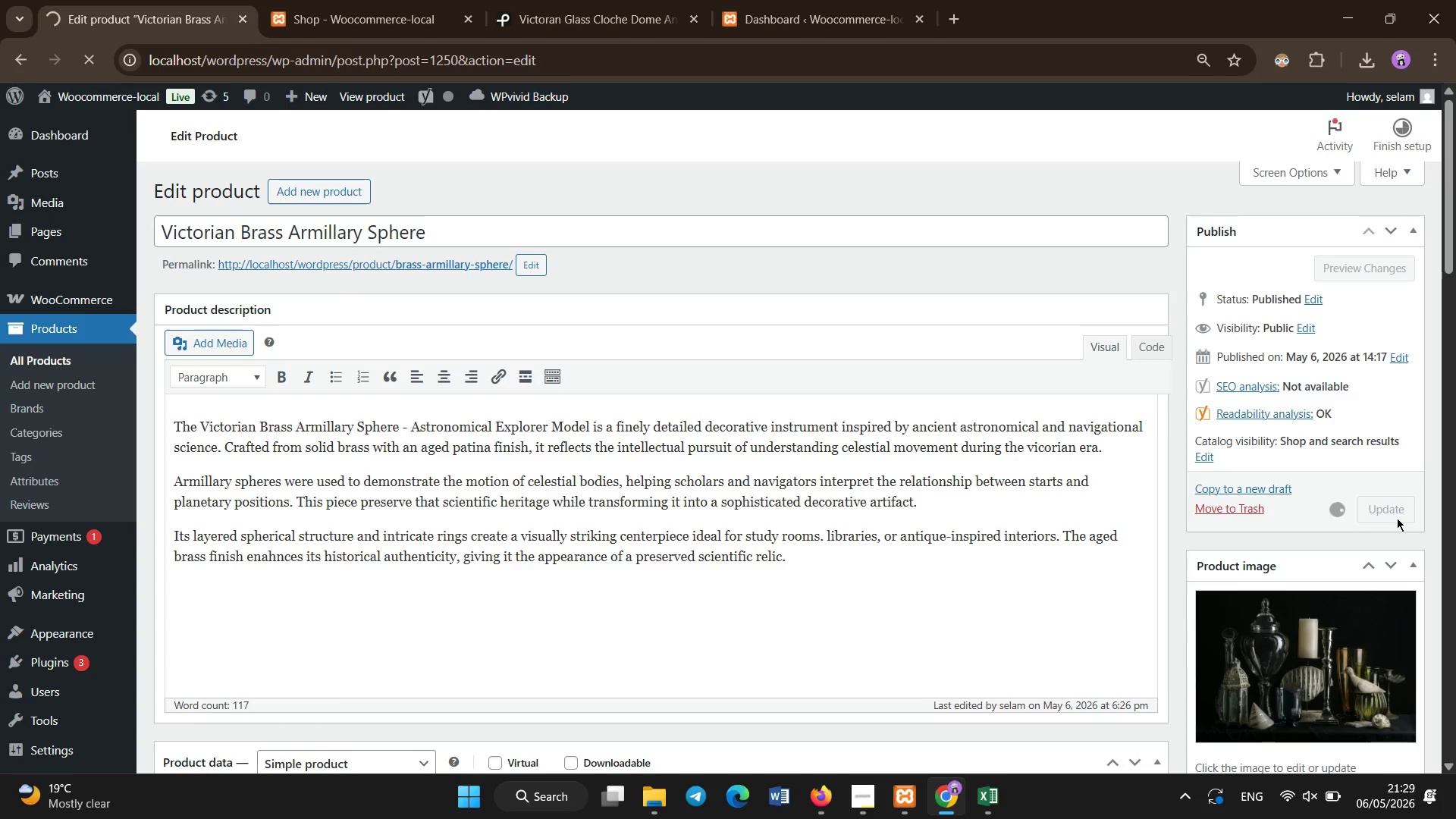 
wait(33.55)
 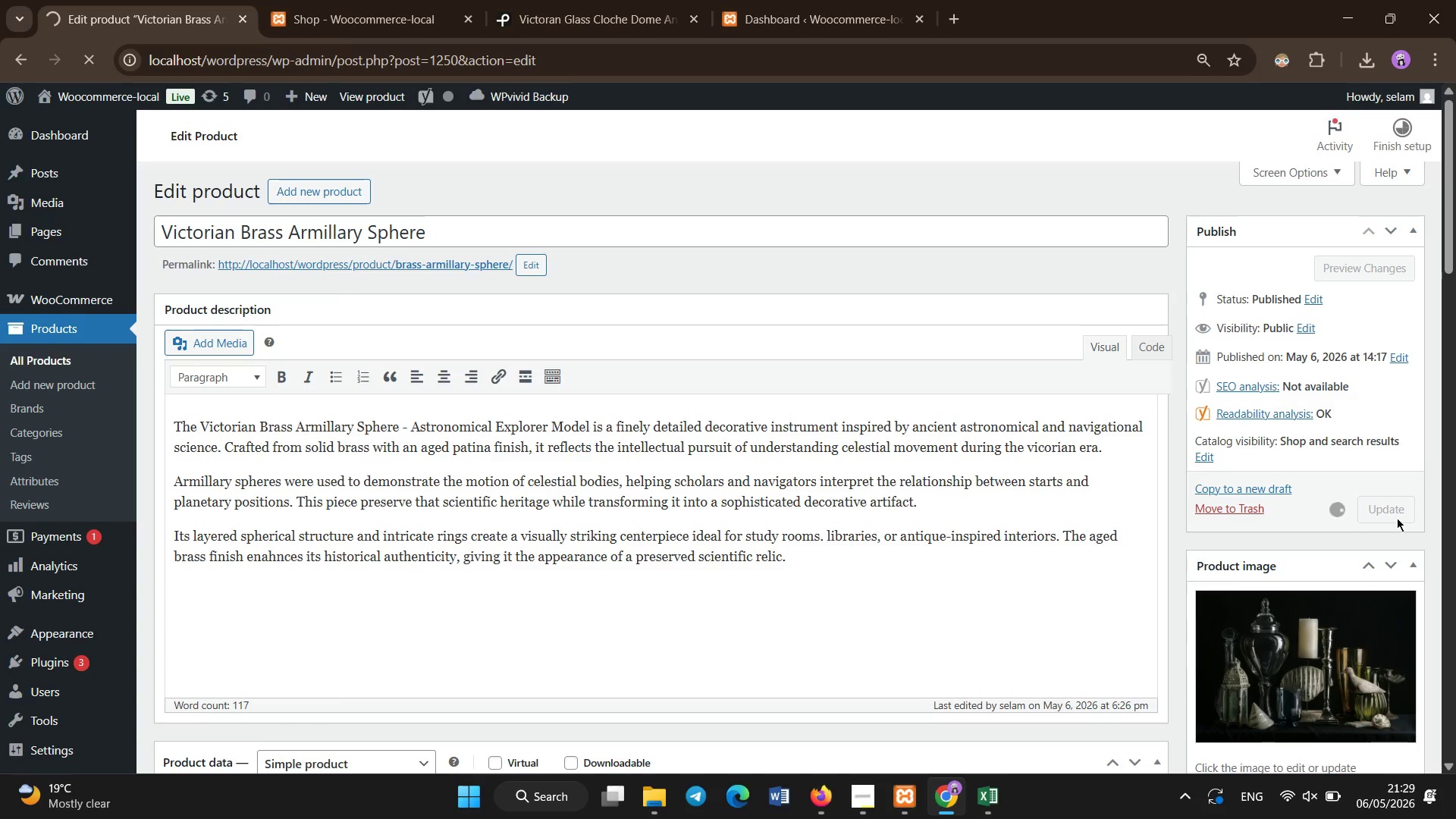 
left_click([62, 357])
 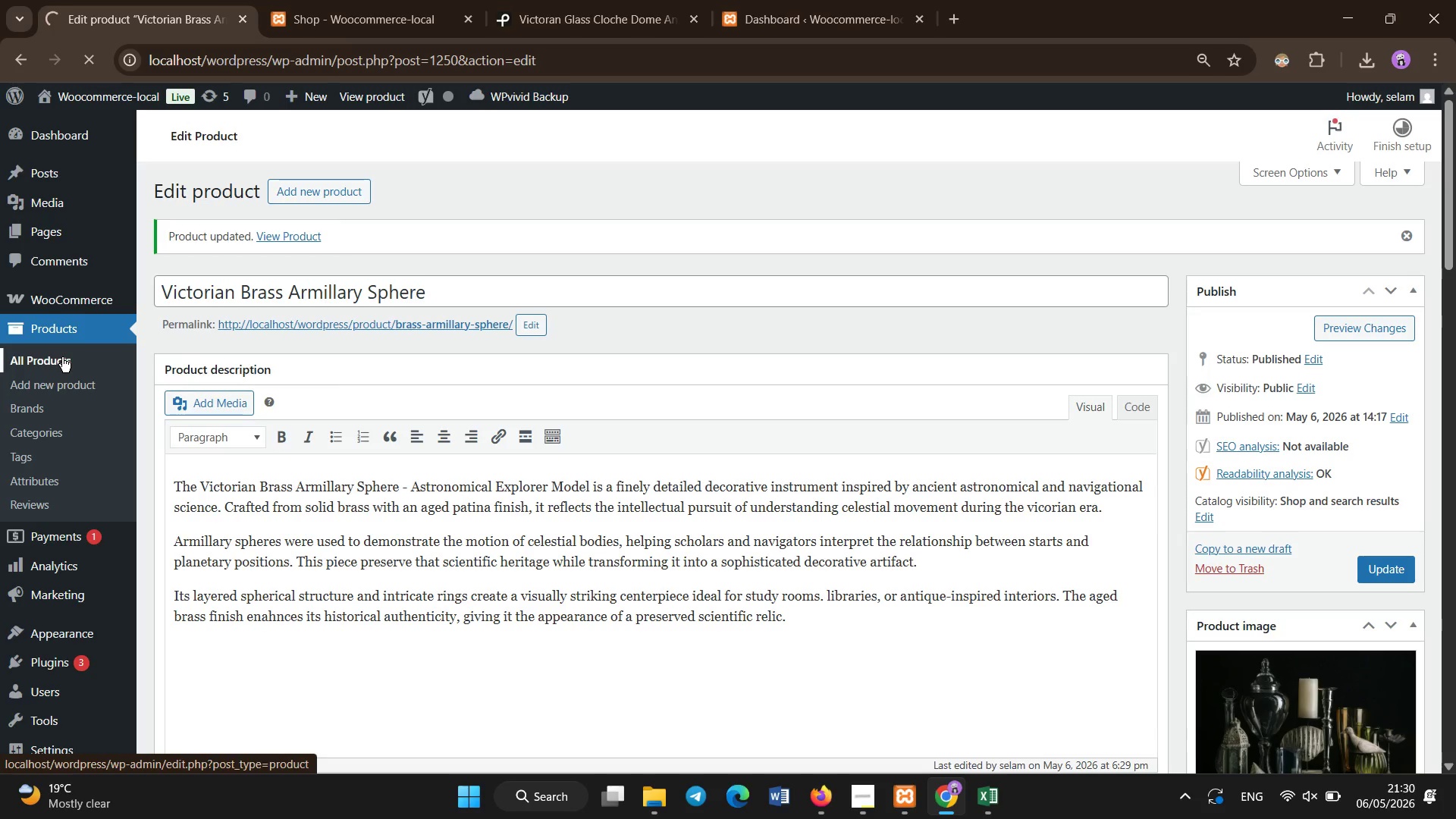 
wait(10.78)
 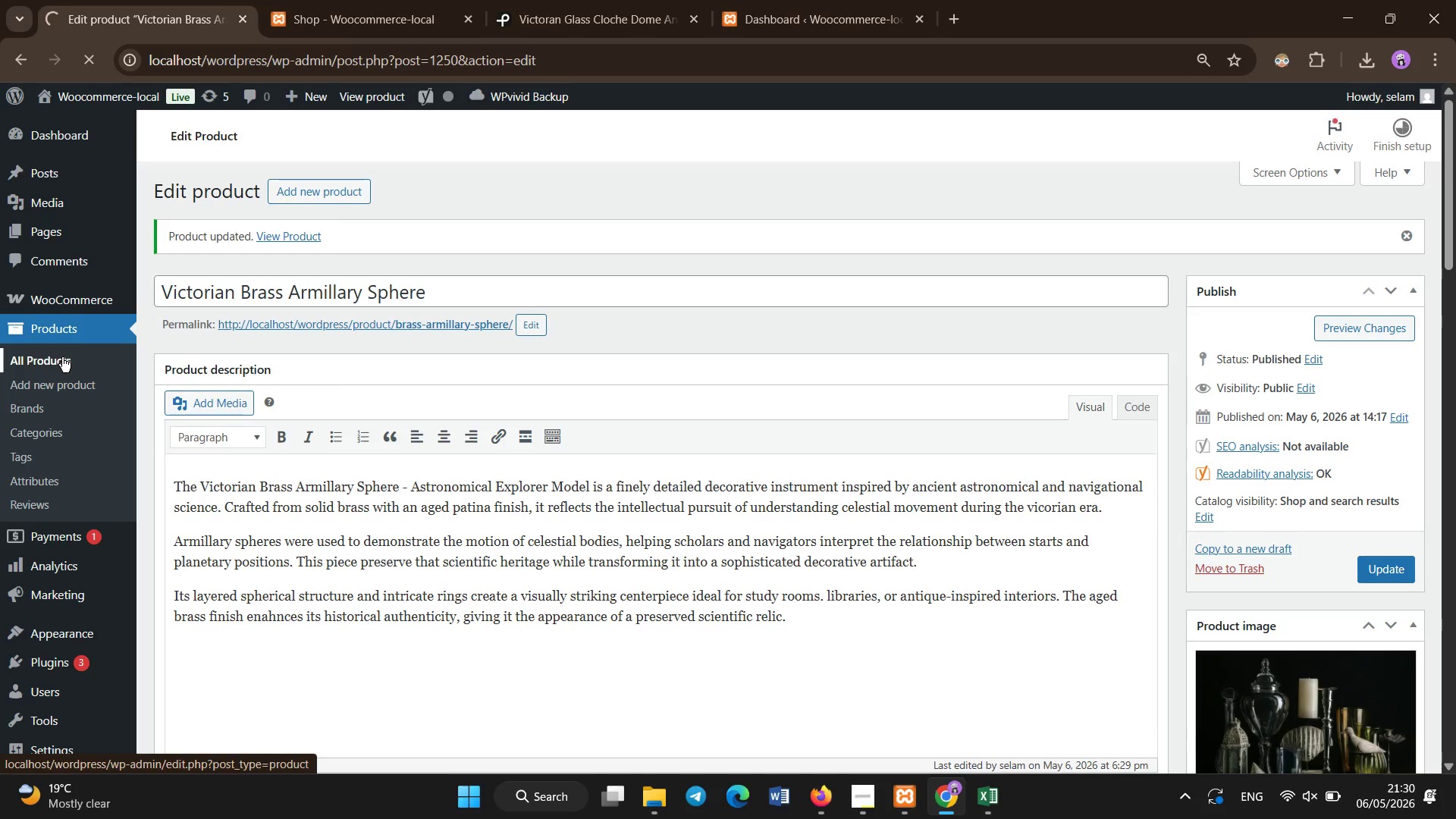 
scroll: coordinate [417, 516], scroll_direction: down, amount: 21.0
 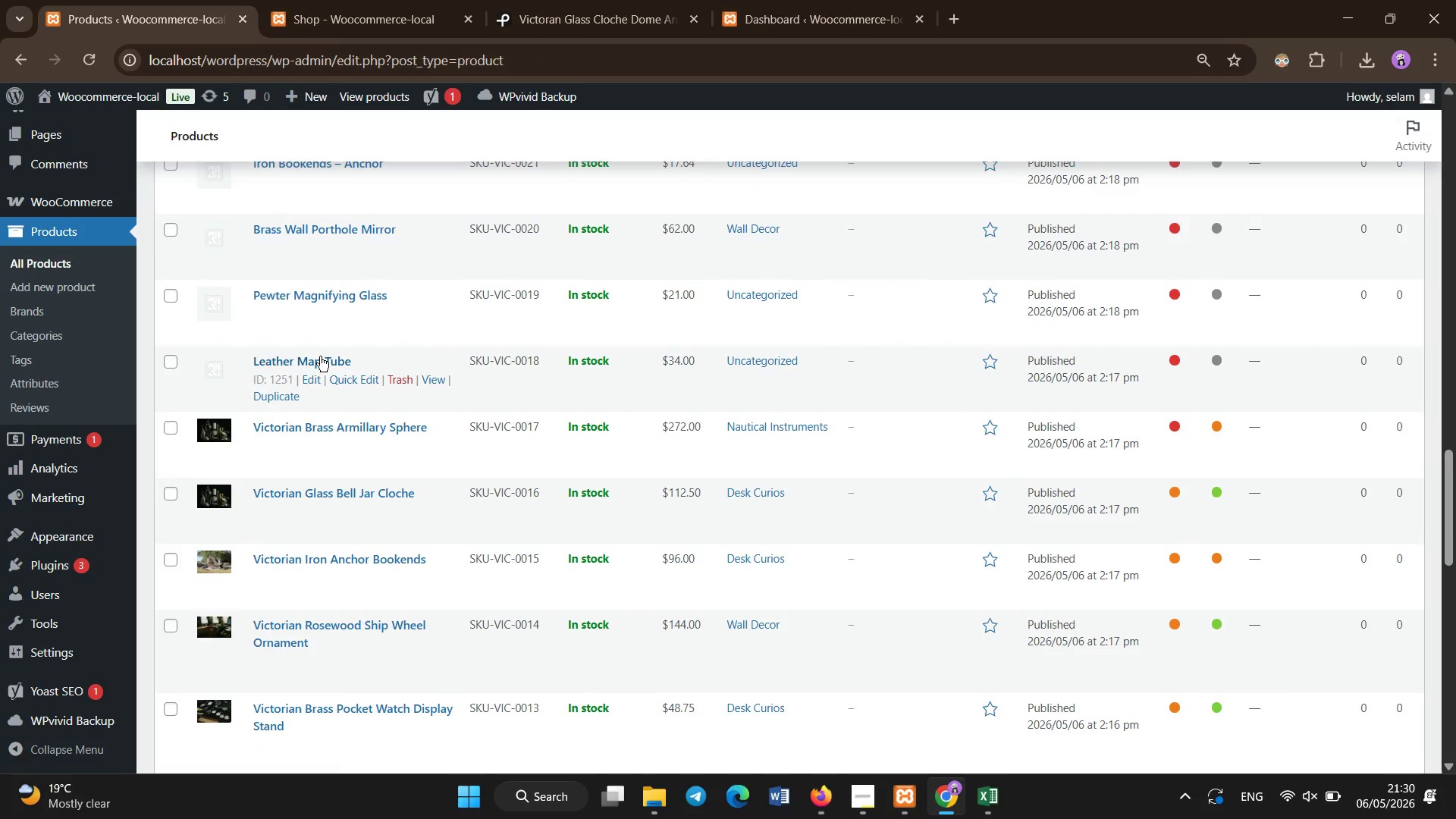 
left_click([320, 356])
 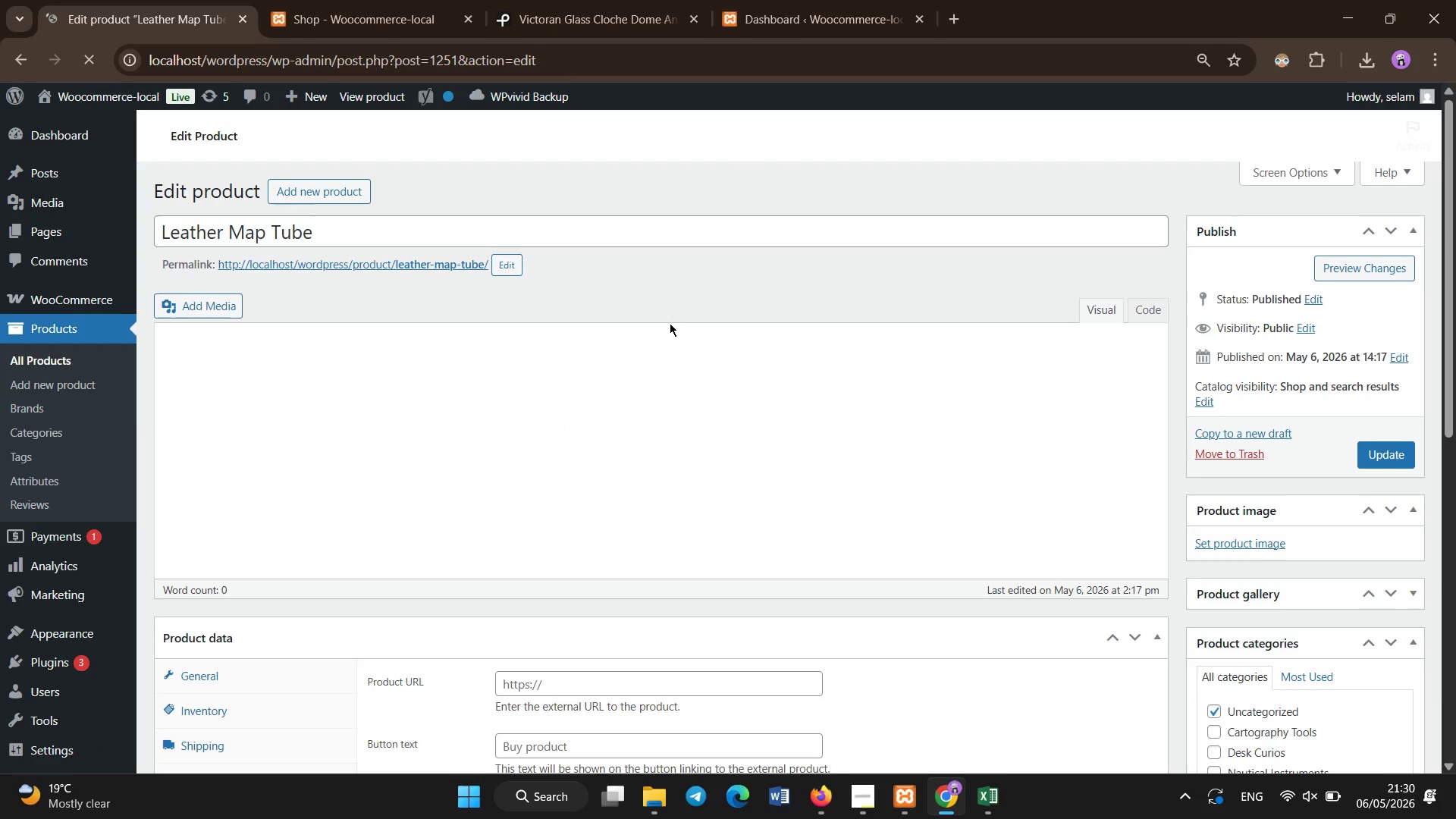 
wait(18.31)
 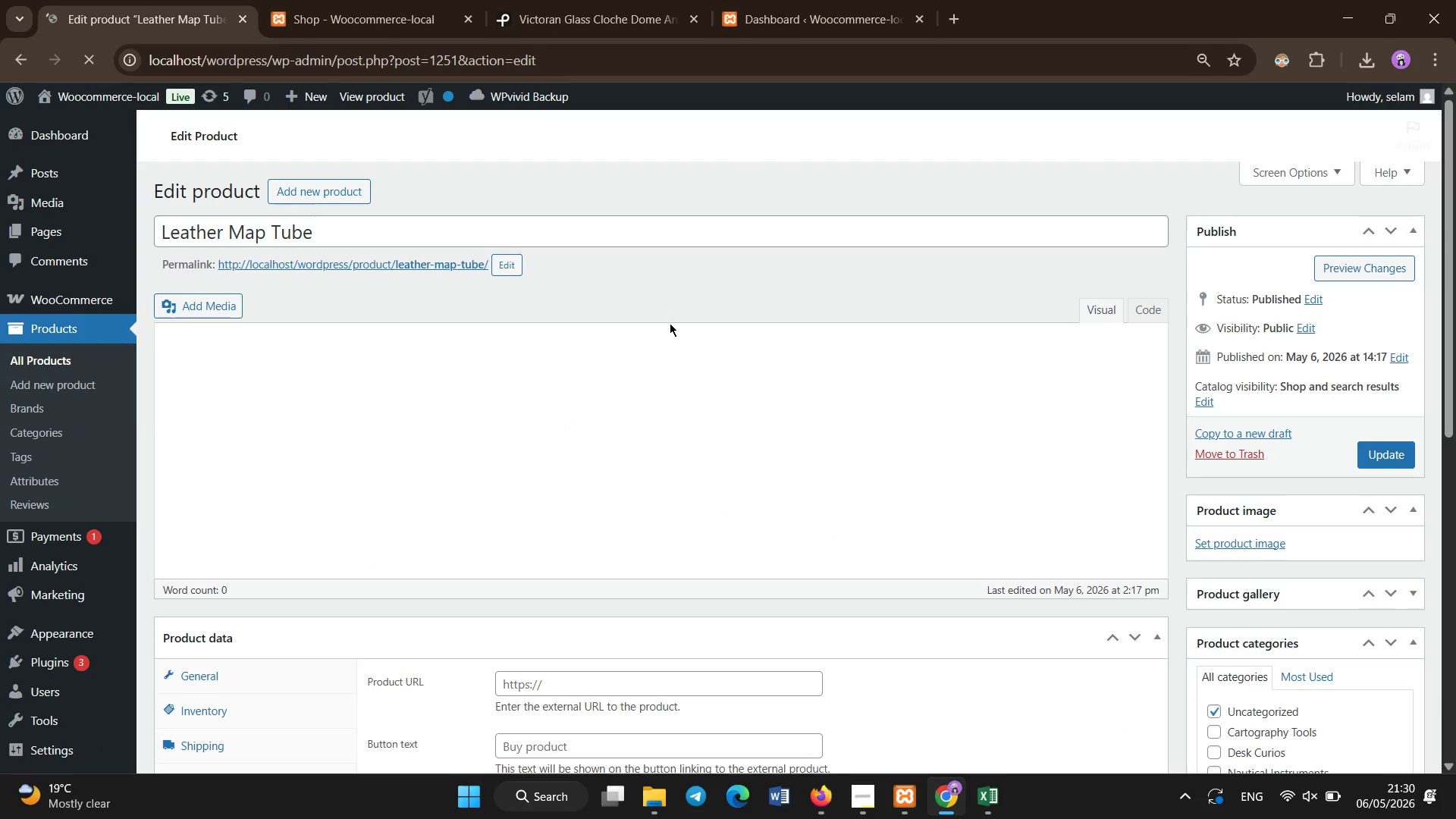 
left_click([585, 222])
 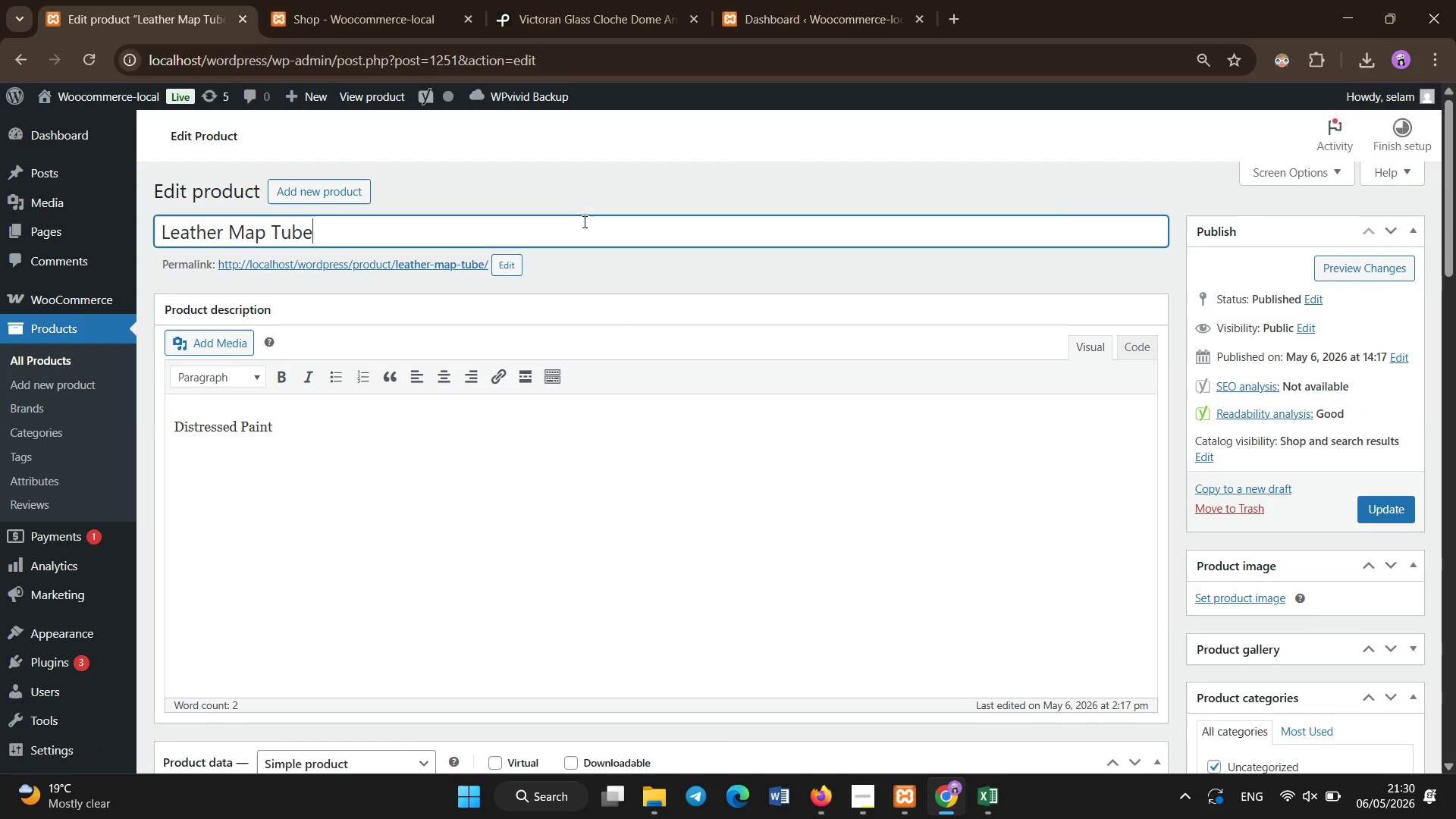 
key(Control+A)
 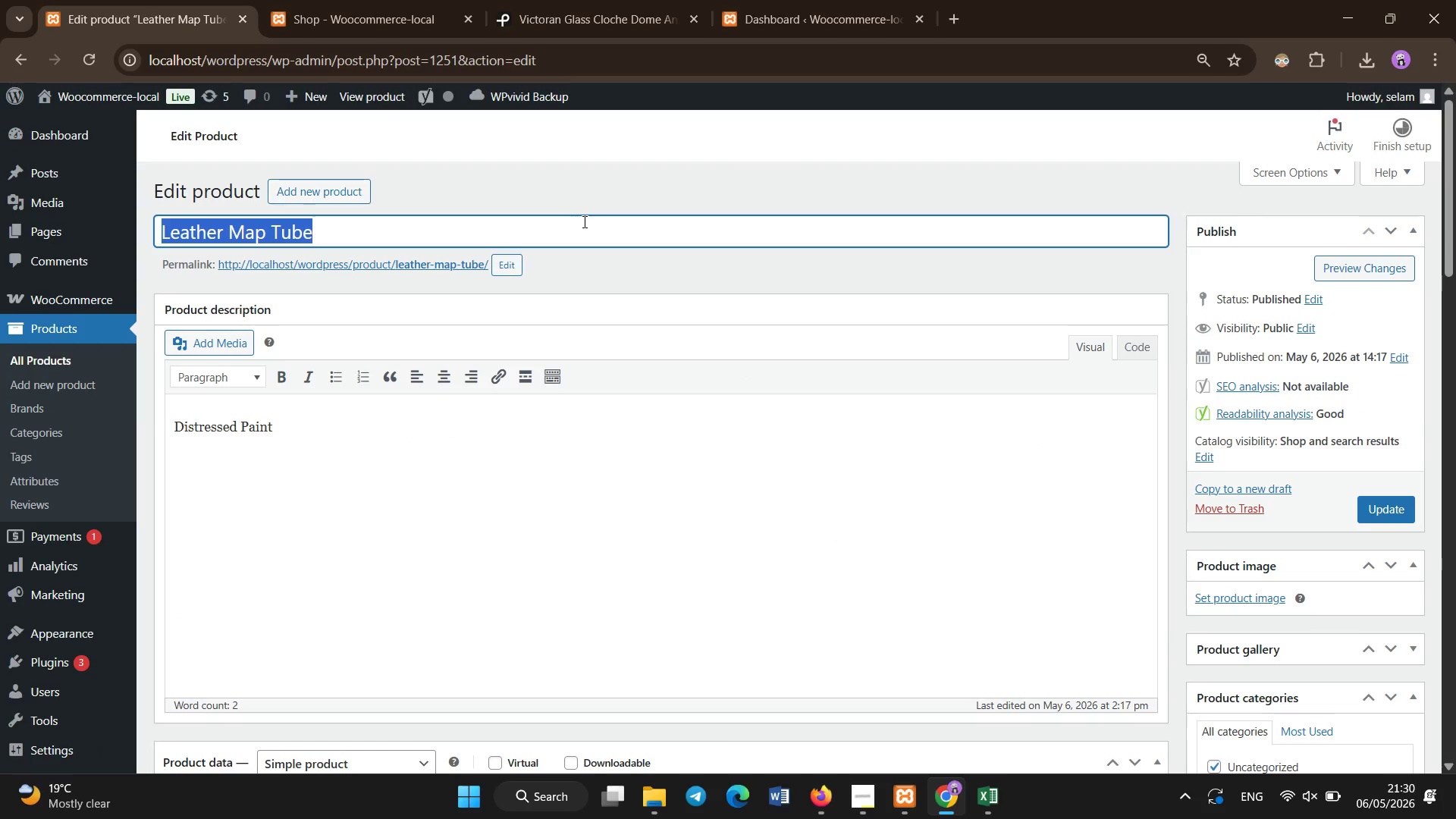 
key(Backspace)
type(Victorian Buffalo Leather Map Carrier Tube )
 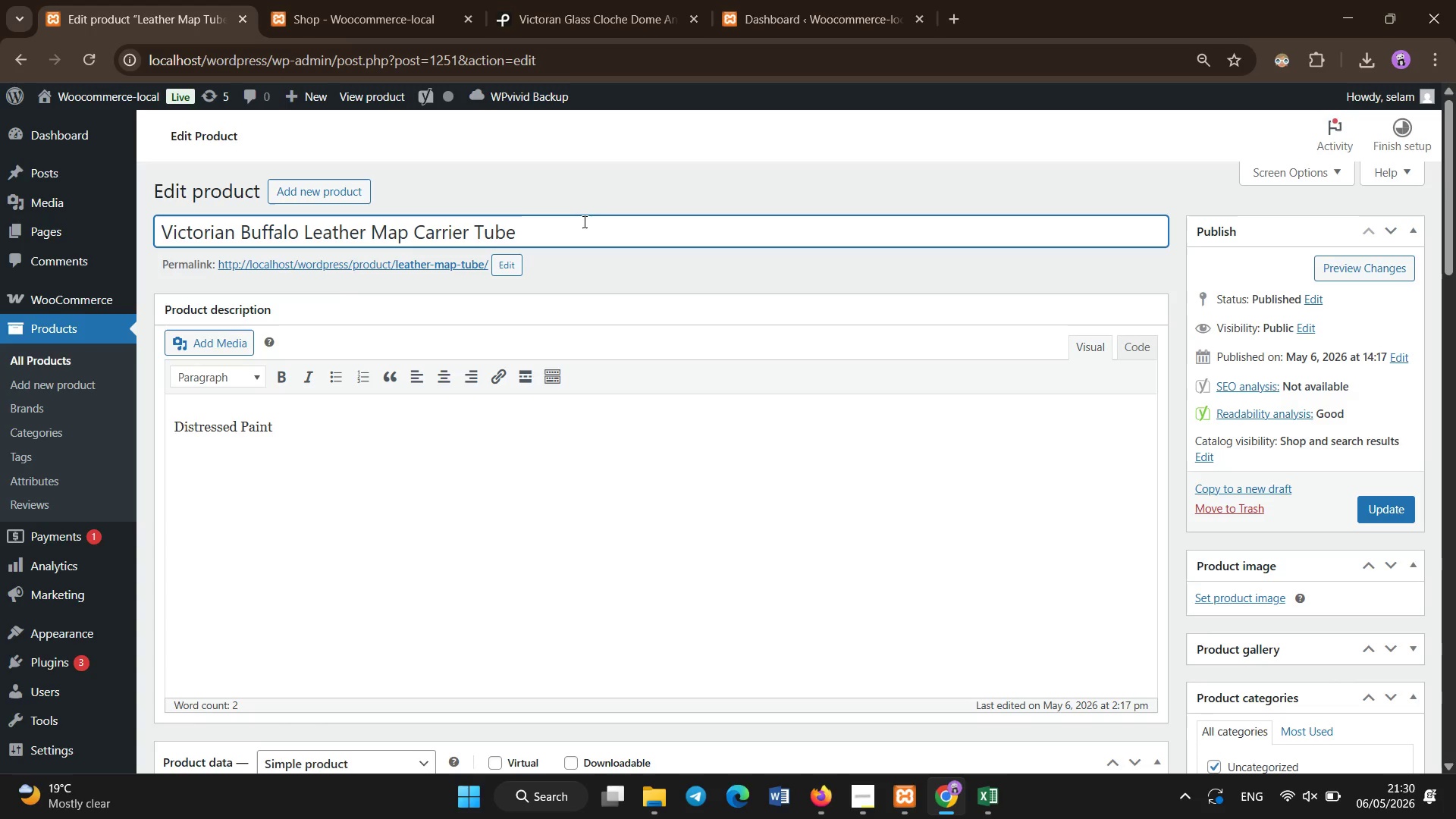 
scroll: coordinate [773, 276], scroll_direction: down, amount: 2.0
 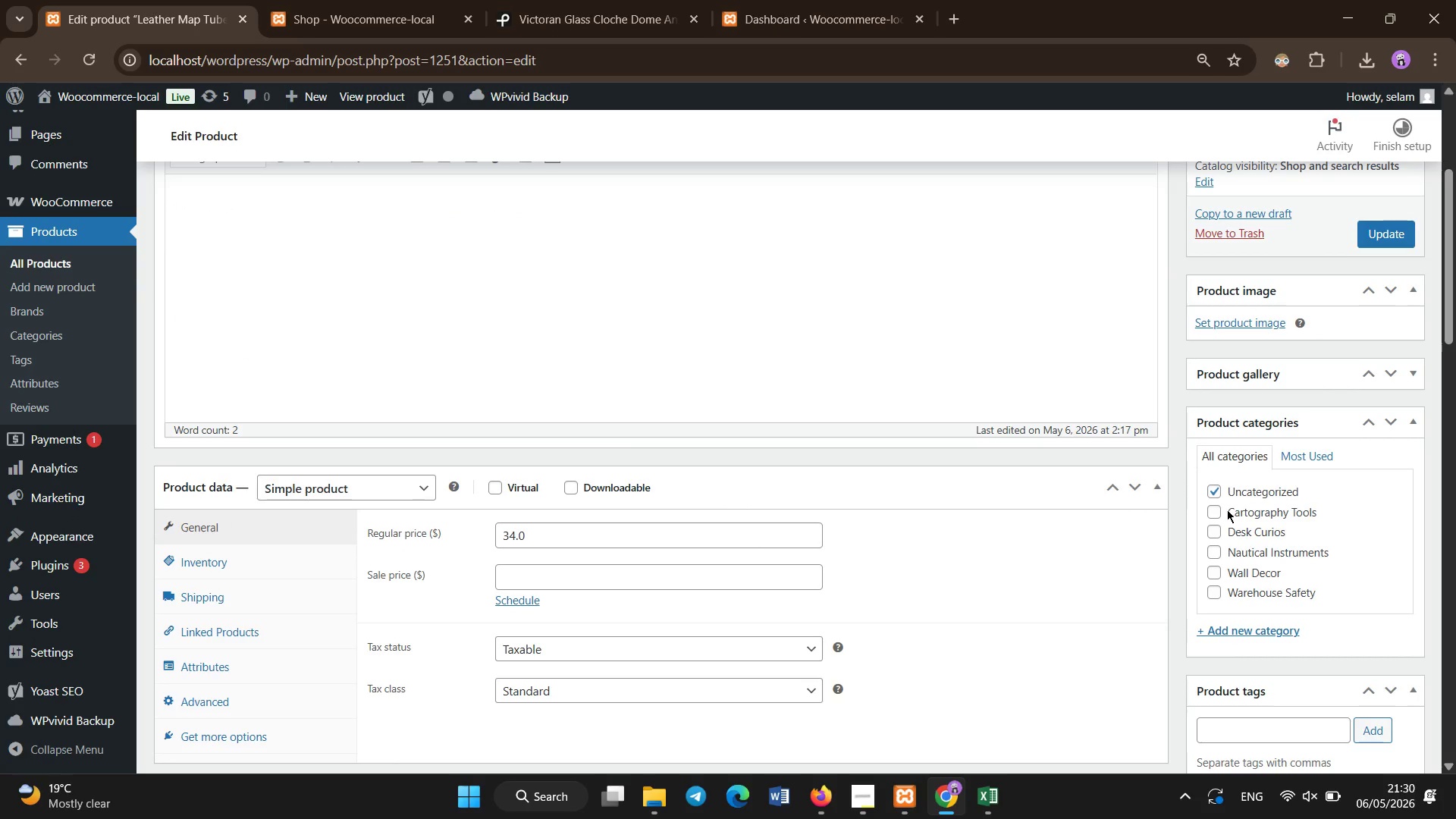 
double_click([1213, 491])
 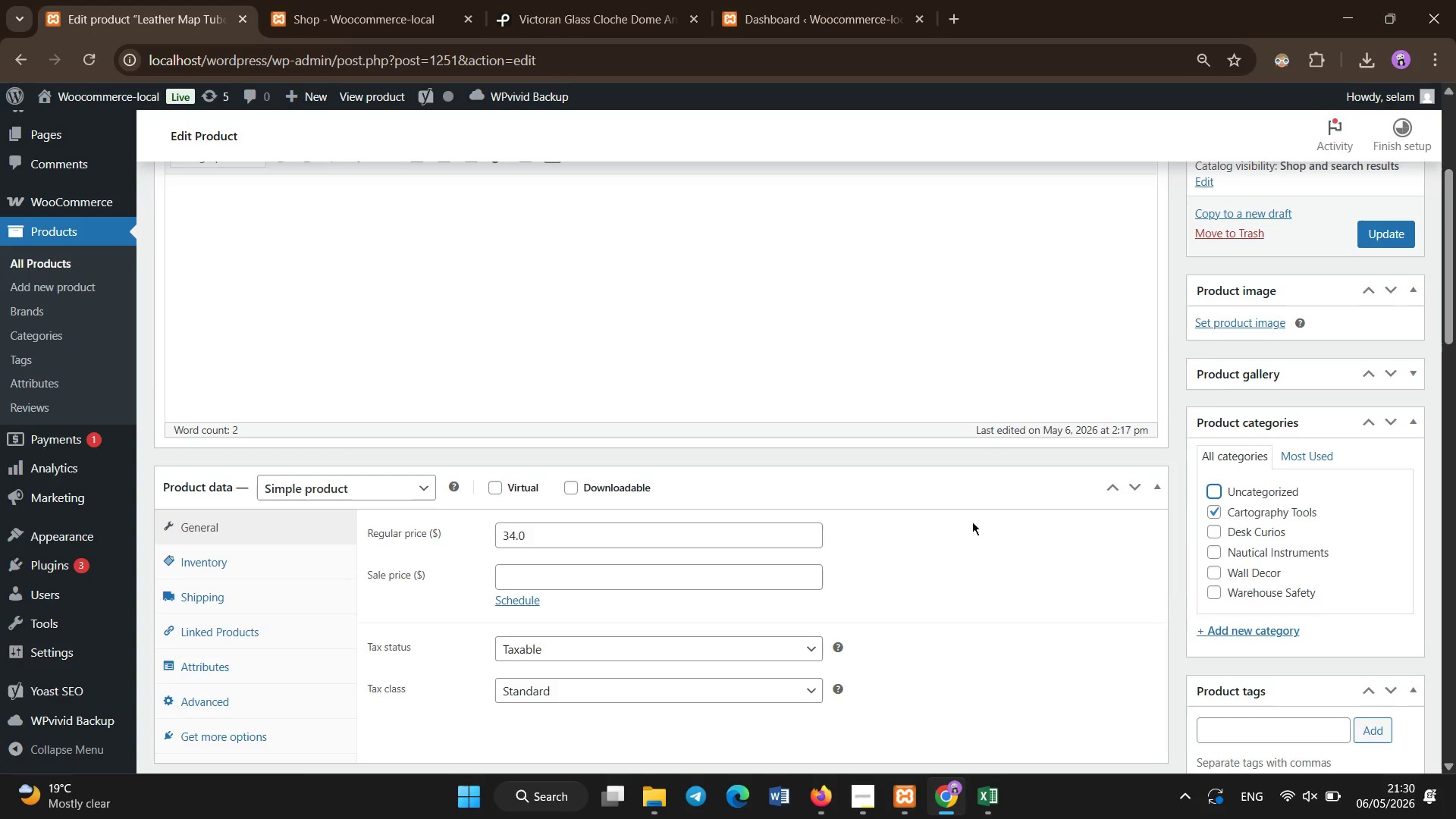 
scroll: coordinate [901, 500], scroll_direction: down, amount: 6.0
 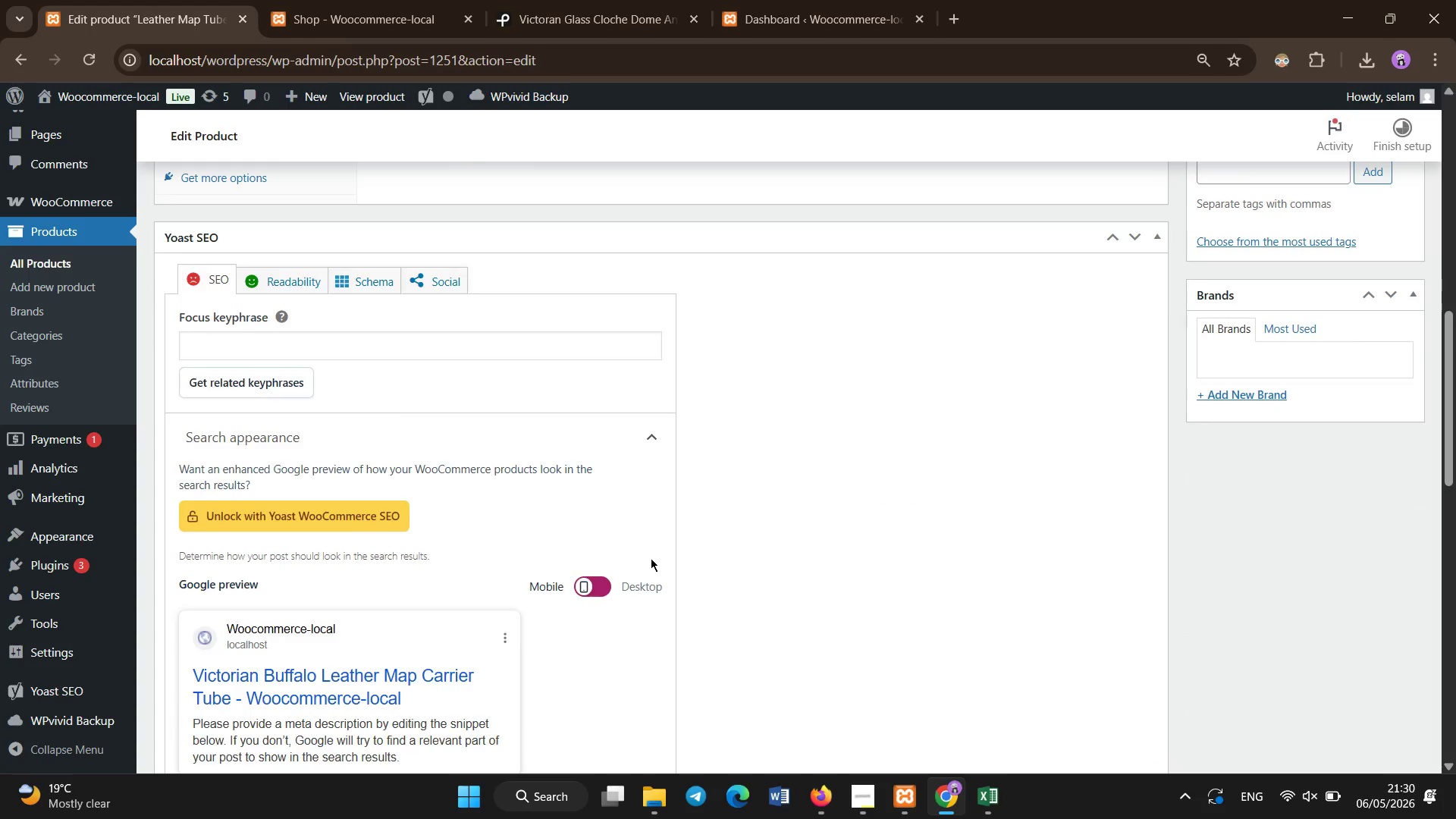 
left_click([642, 546])
 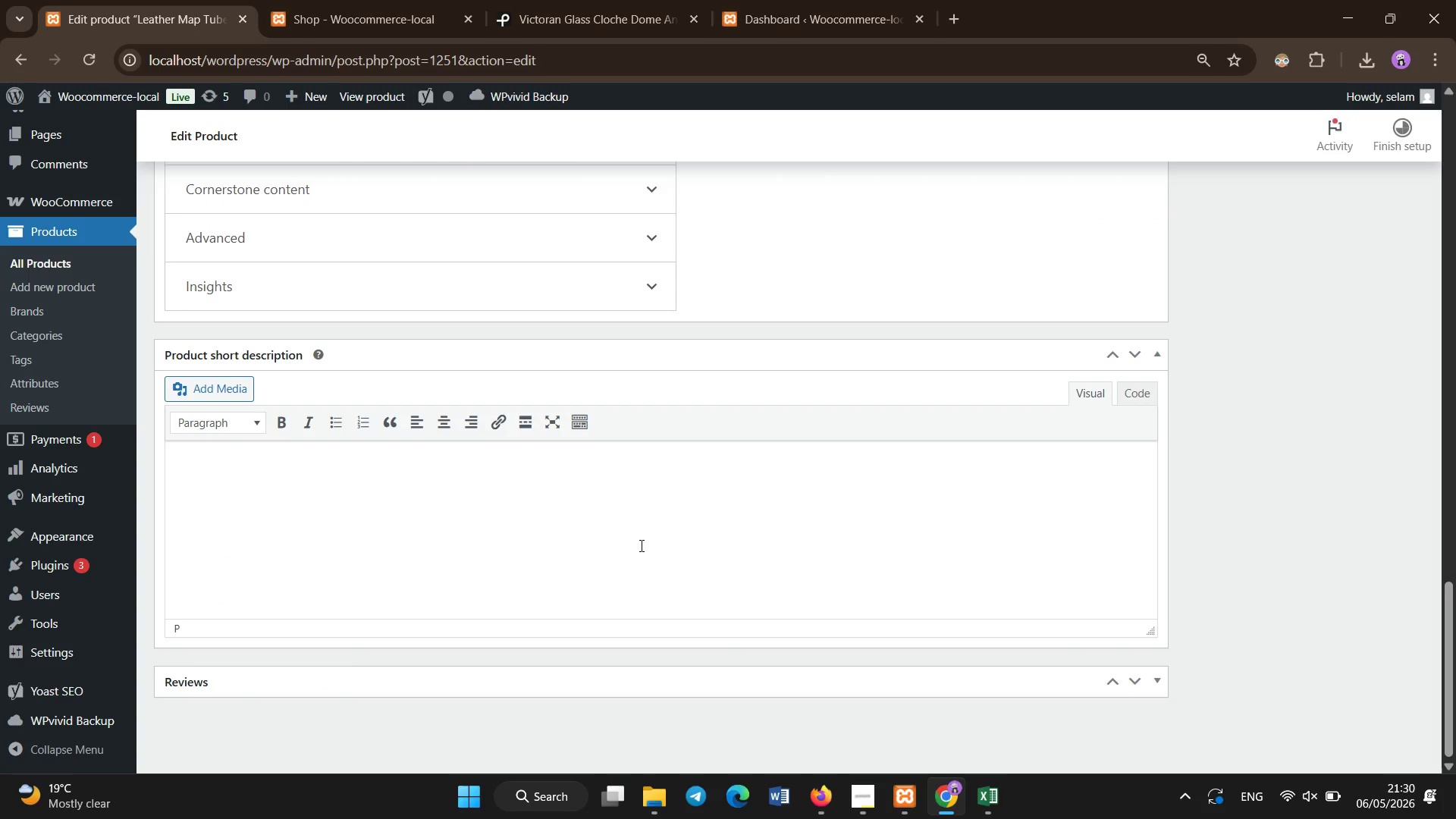 
scroll: coordinate [649, 562], scroll_direction: down, amount: 15.0
 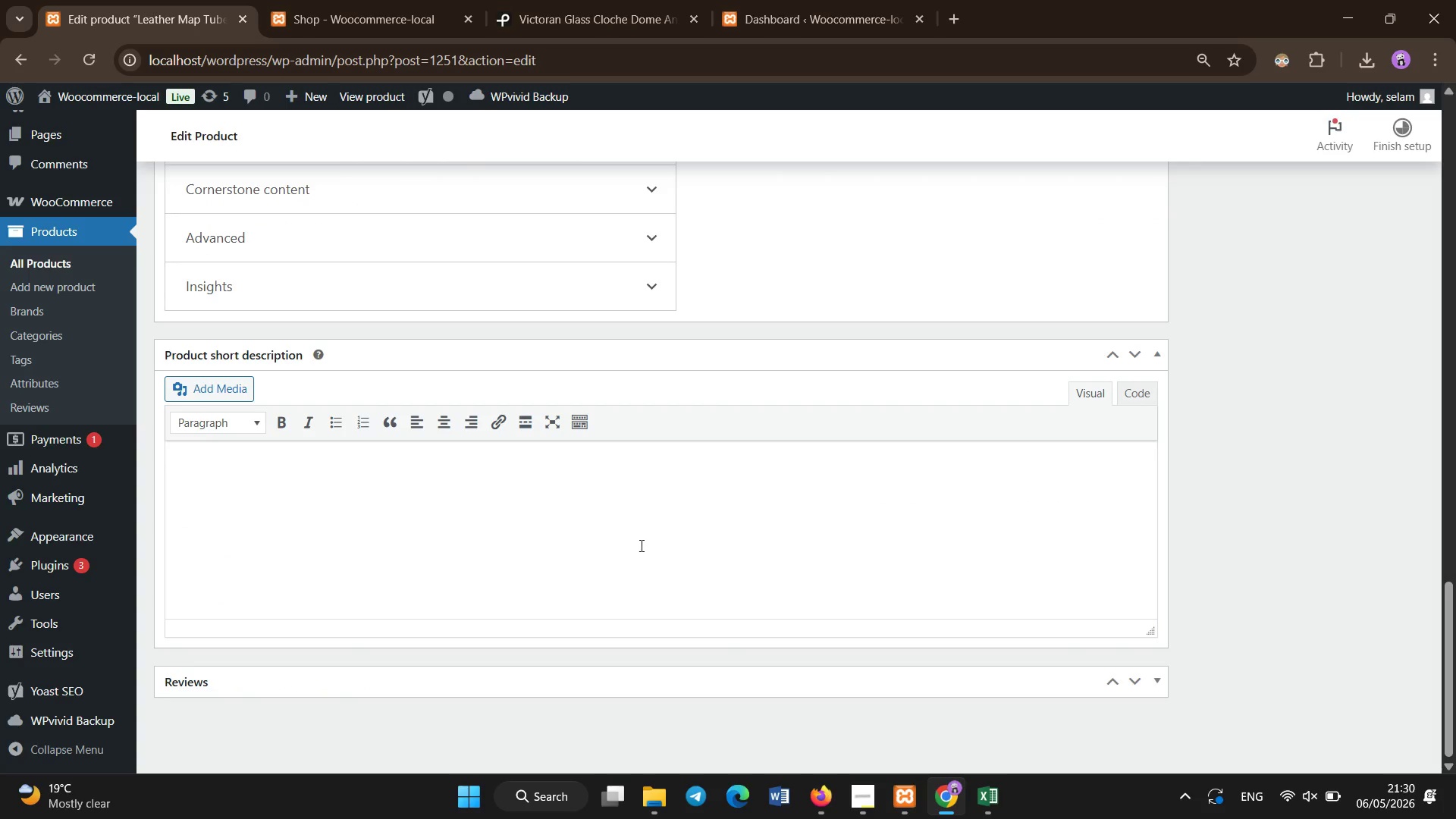 
type(Antique bufallo )
key(Backspace)
key(Backspace)
type( )
key(Backspace)
key(Backspace)
type(o leather map tube inspired by Victorian explores and cat)
key(Backspace)
type(rtography storage tools.)
 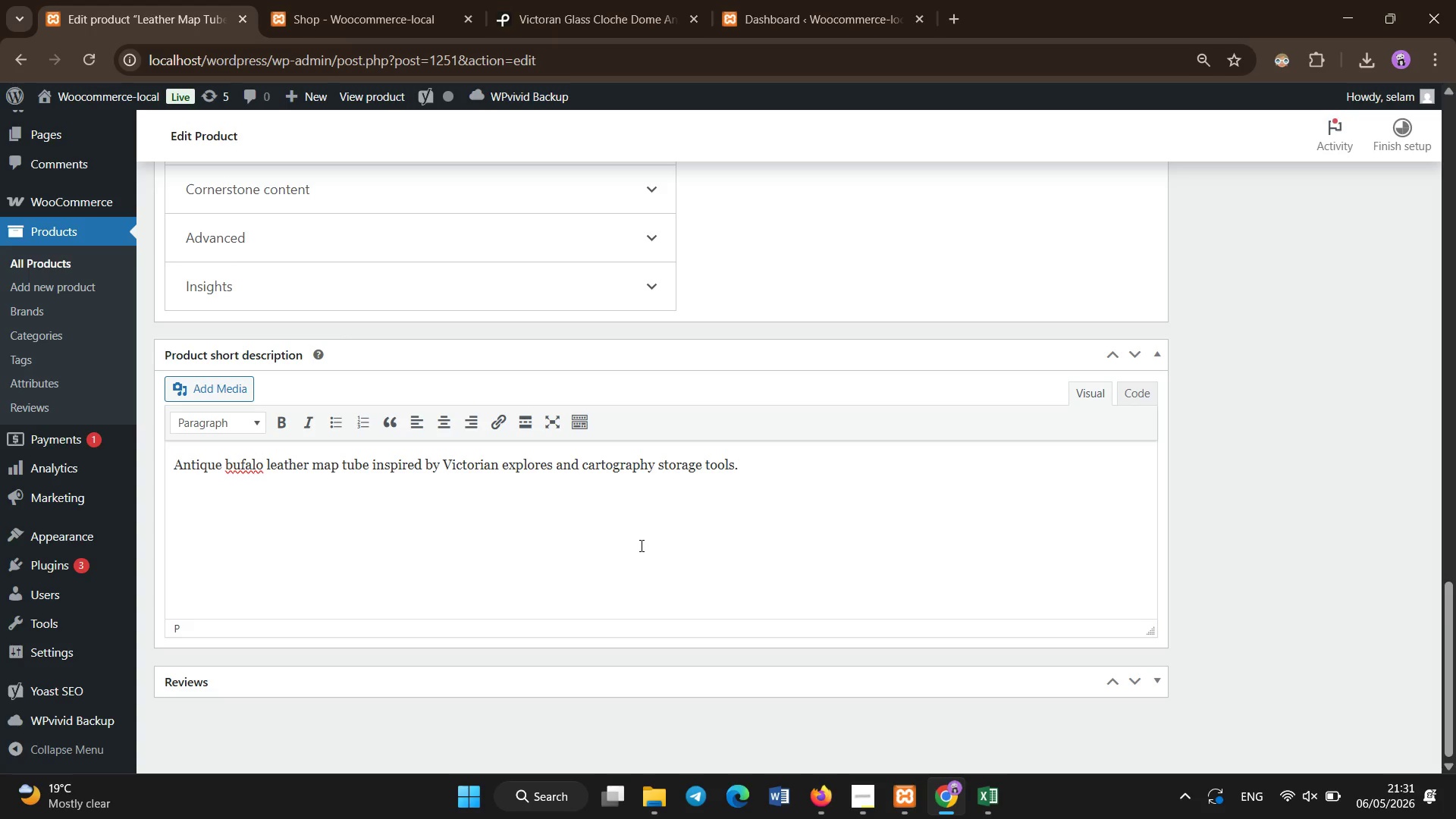 
scroll: coordinate [642, 546], scroll_direction: up, amount: 2.0
 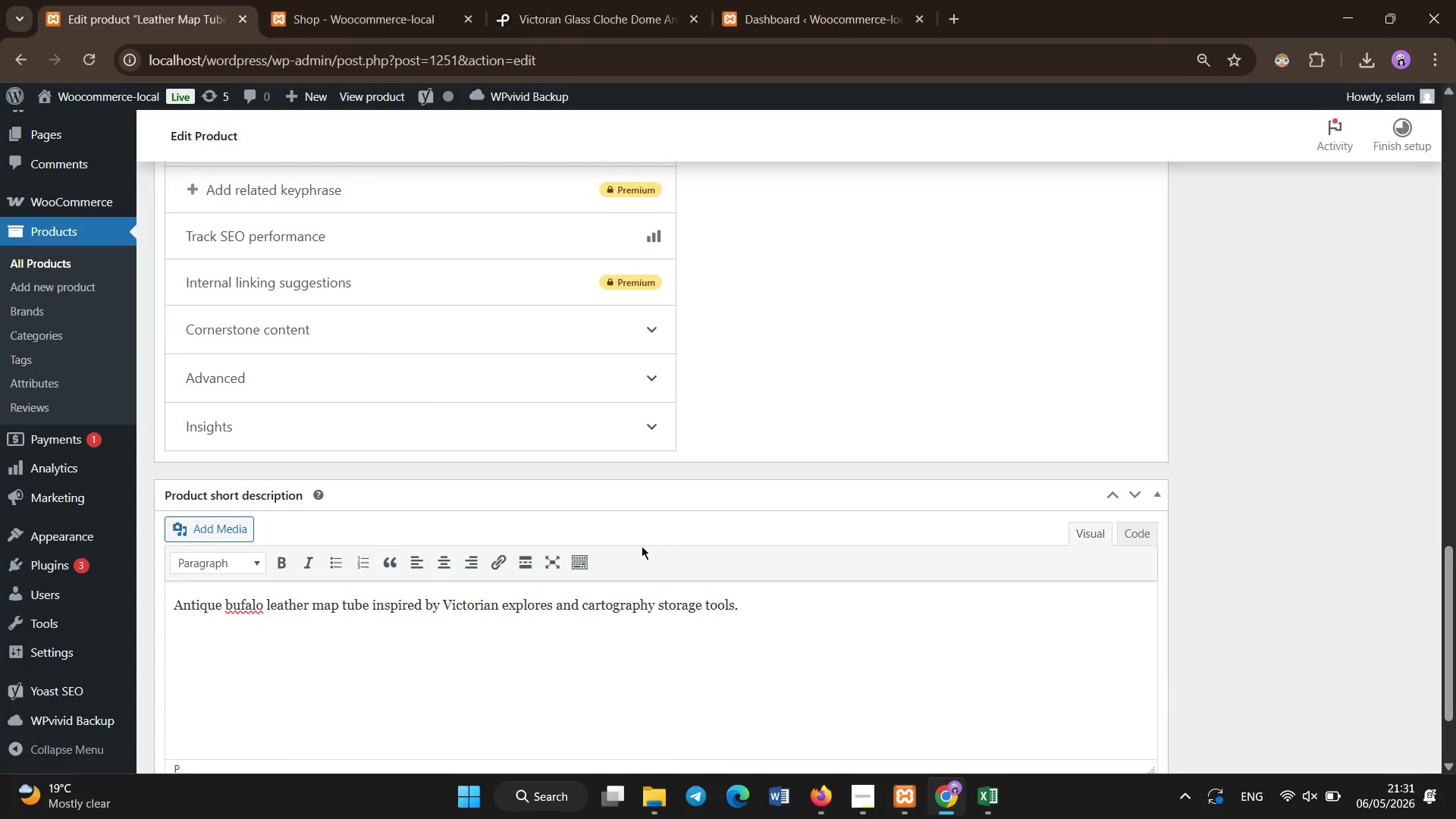 
scroll: coordinate [642, 546], scroll_direction: down, amount: 1.0
 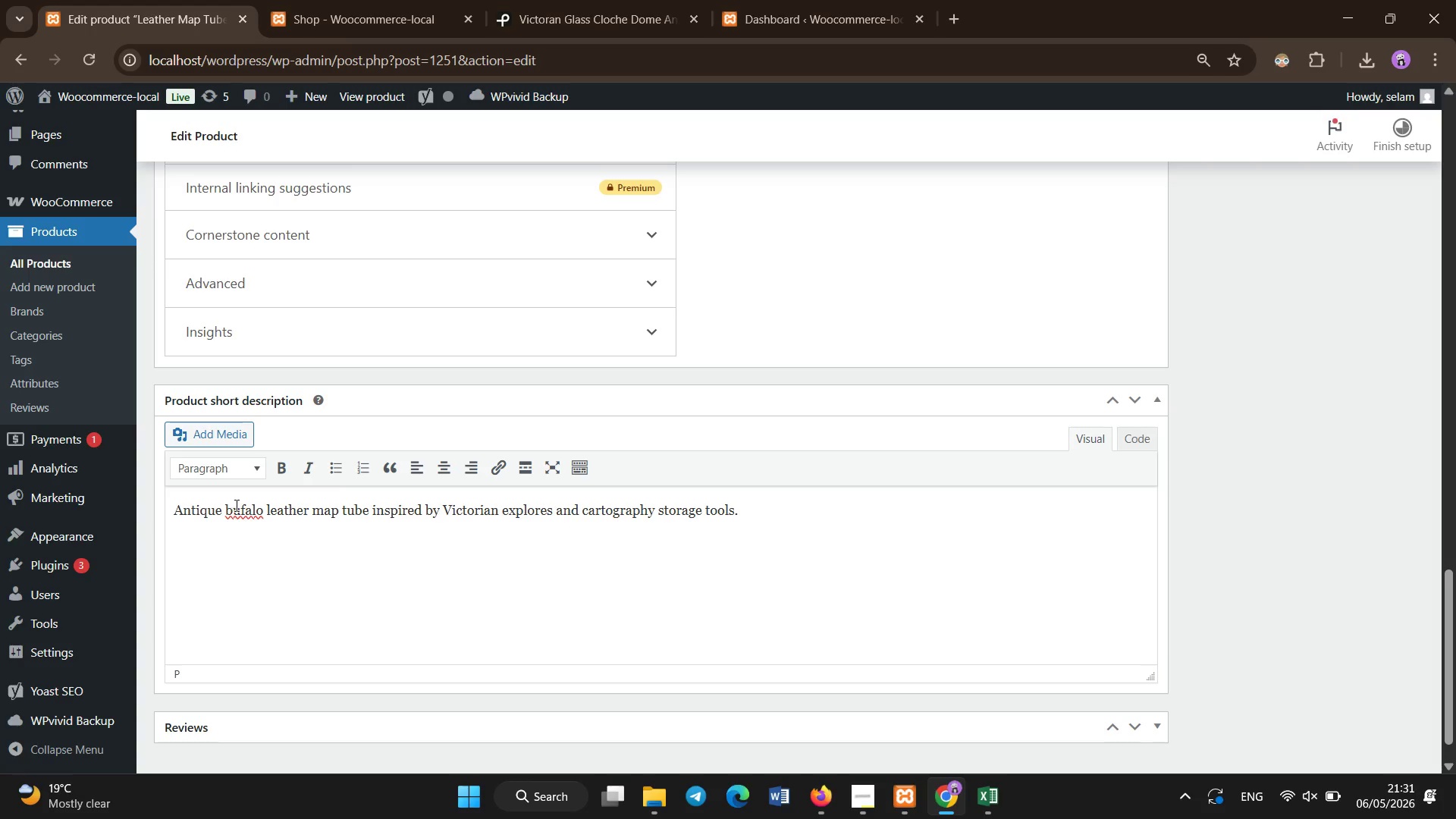 
left_click([247, 517])
 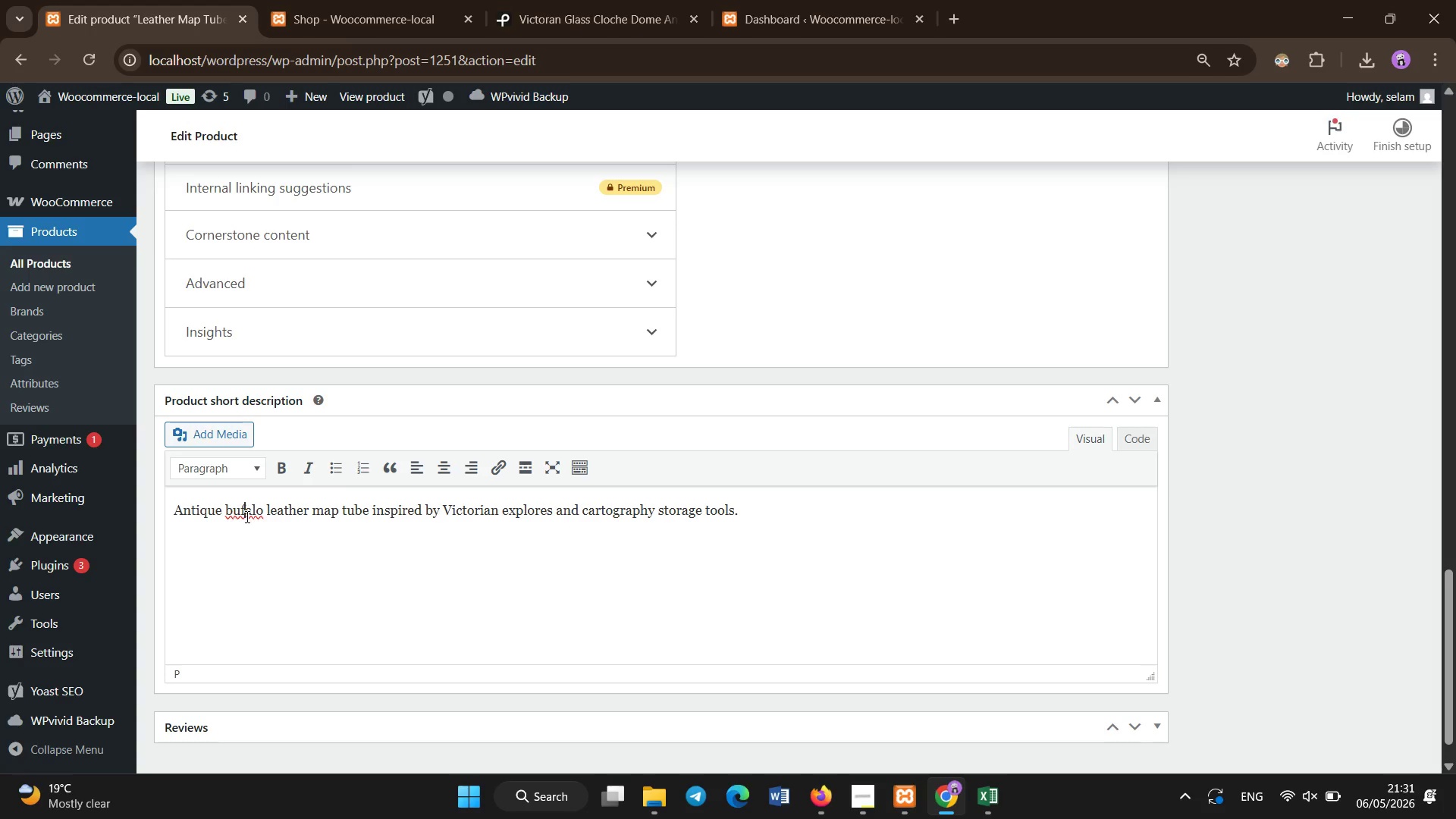 
key(F)
 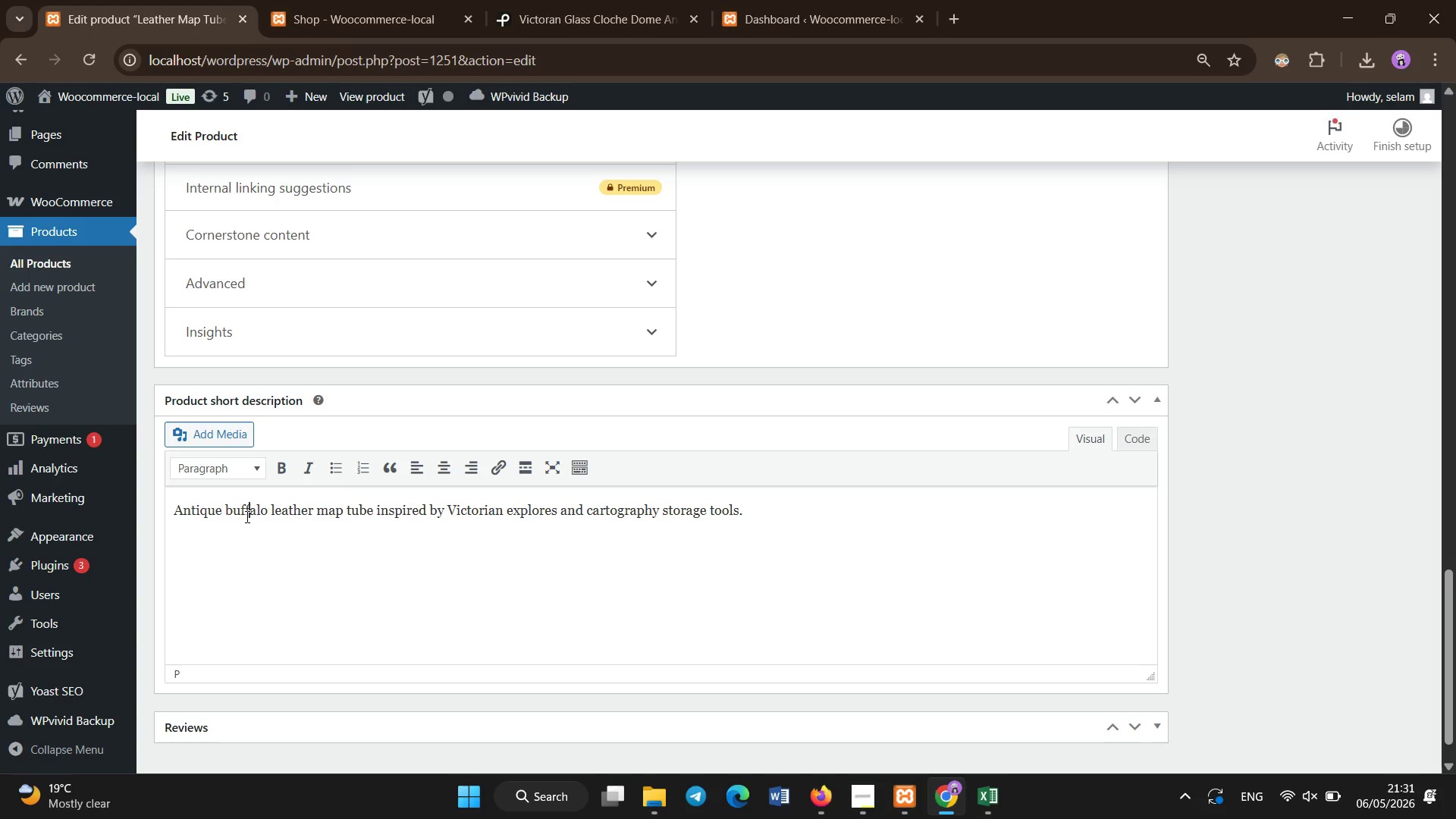 
scroll: coordinate [247, 517], scroll_direction: up, amount: 19.0
 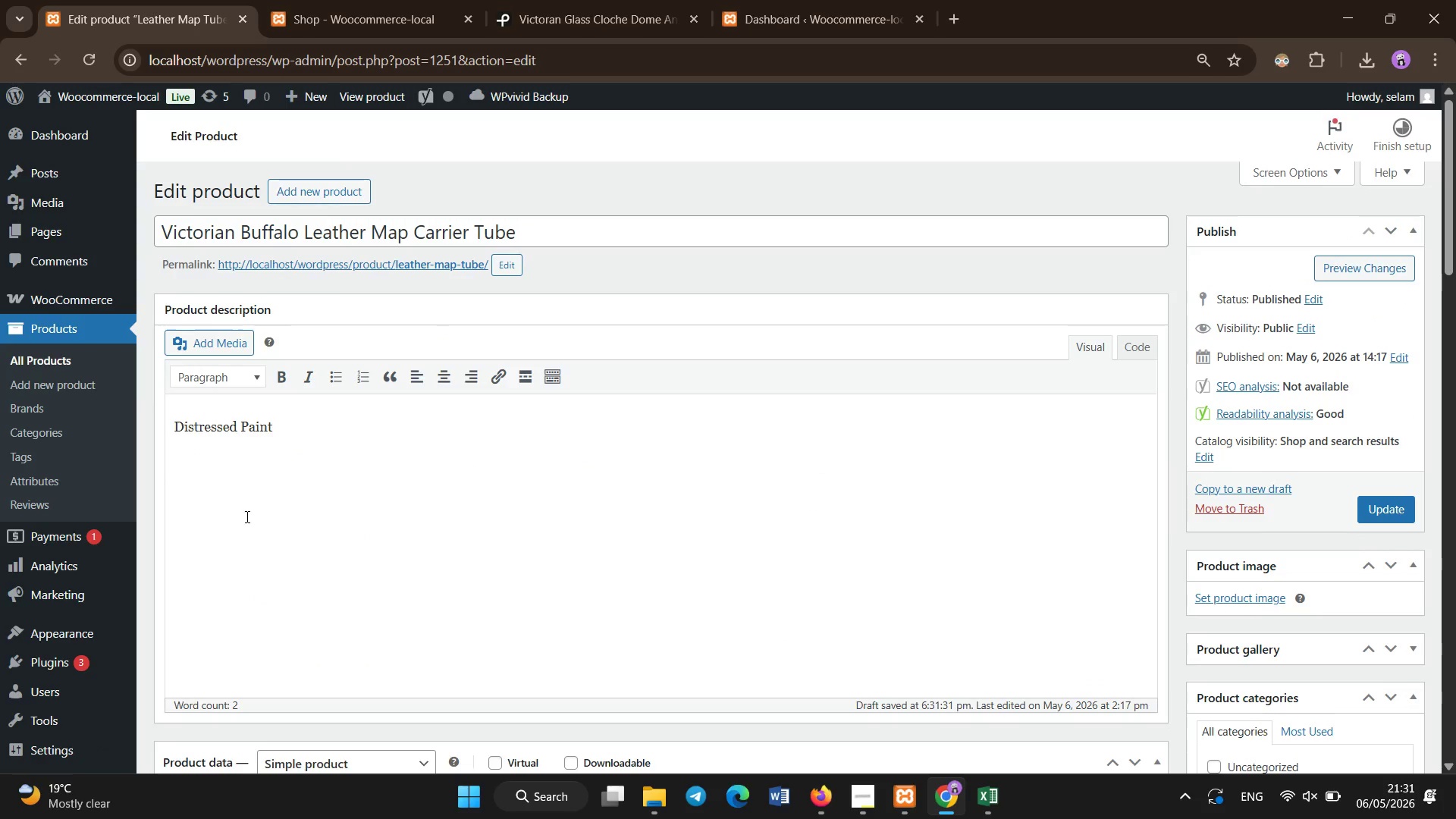 
left_click([264, 496])
 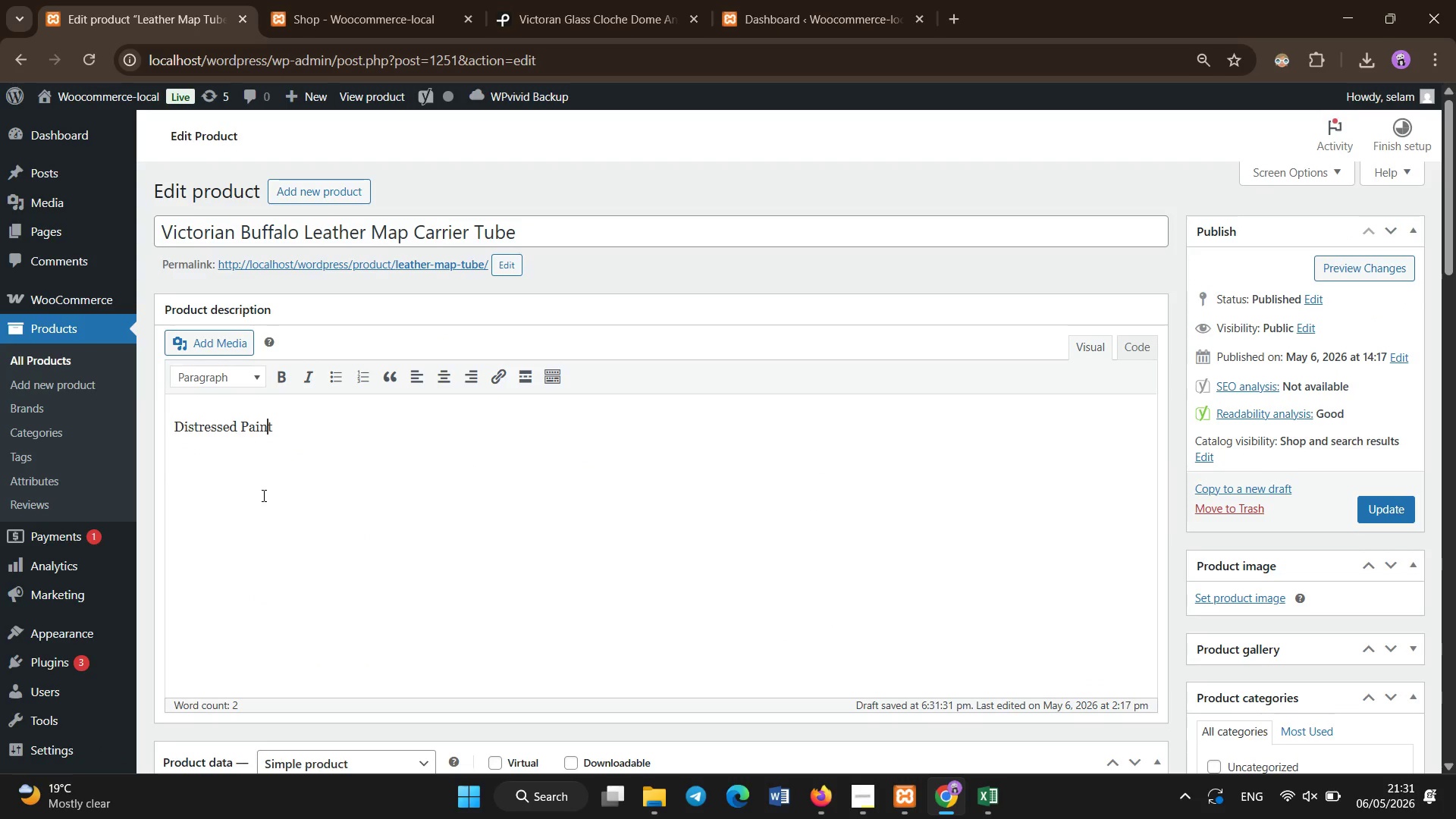 
key(Control+ControlLeft)
 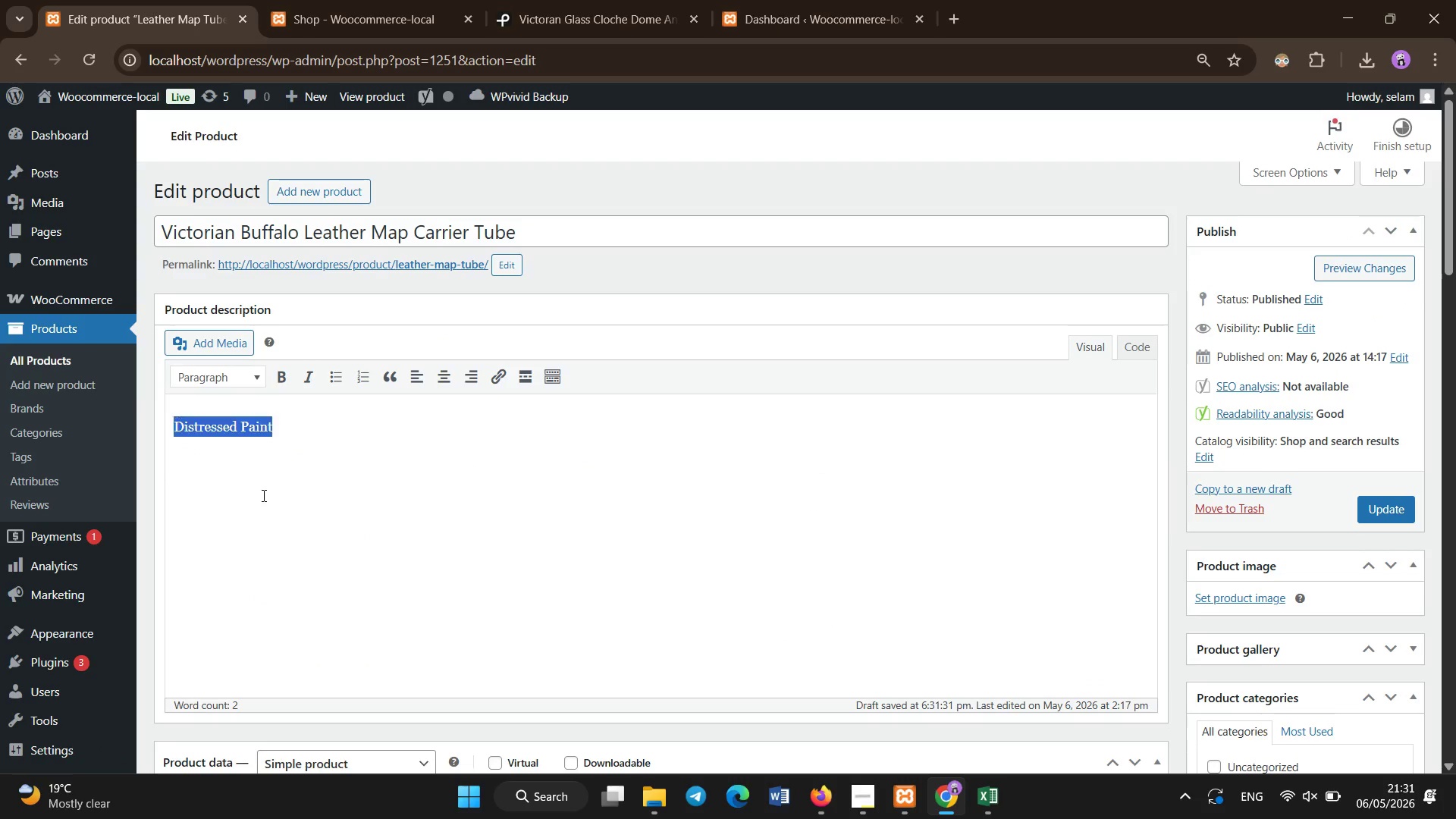 
key(Control+A)
 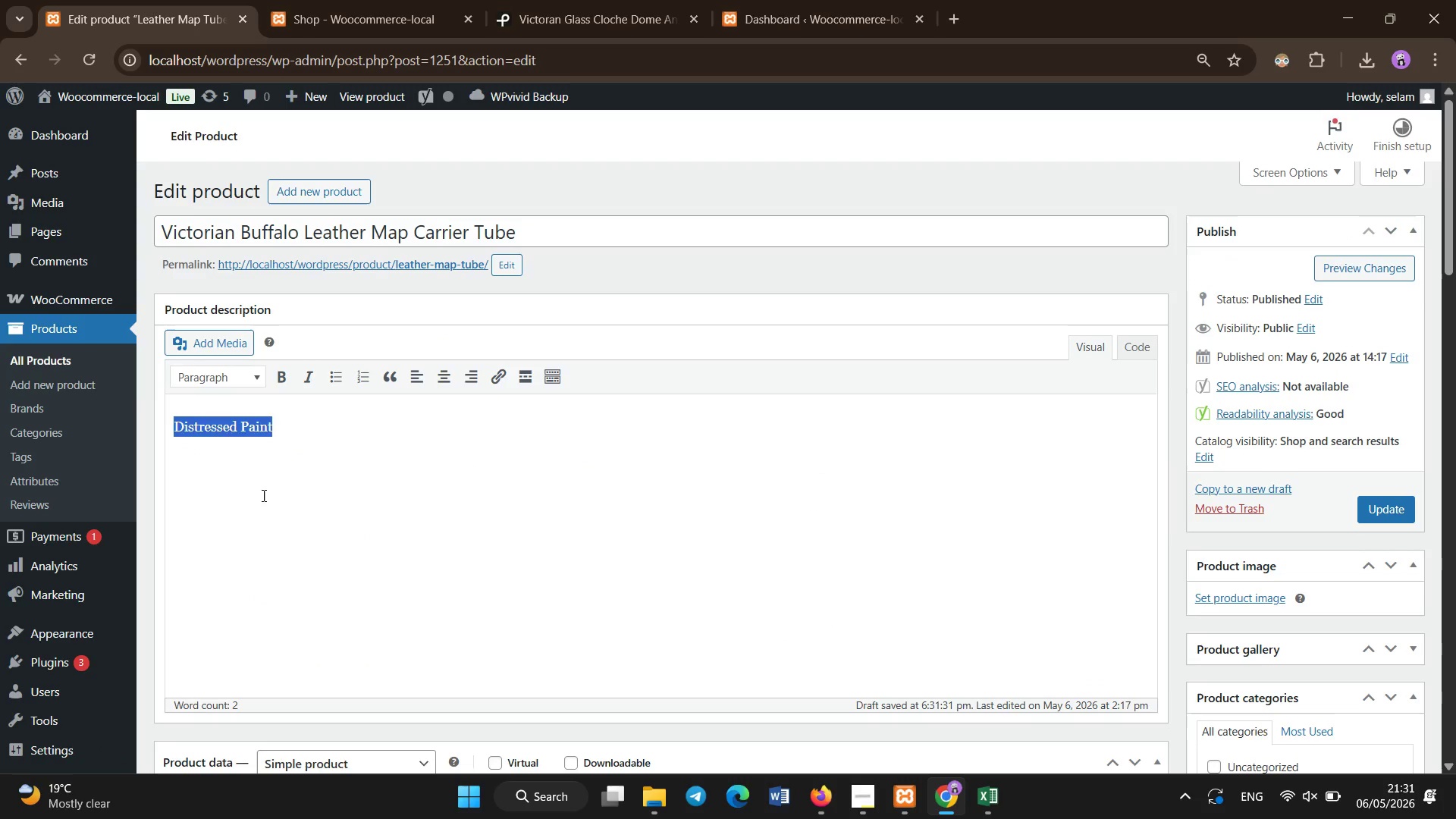 
key(Backspace)
type(The Victorian Buffalo Leather Map Carrier Tube - Explorer Edition is a handcrafted accessory inspired by the travel and cartography tools used a)
key(Backspace)
type(during the age of ecploration made from durable bufffalo)
 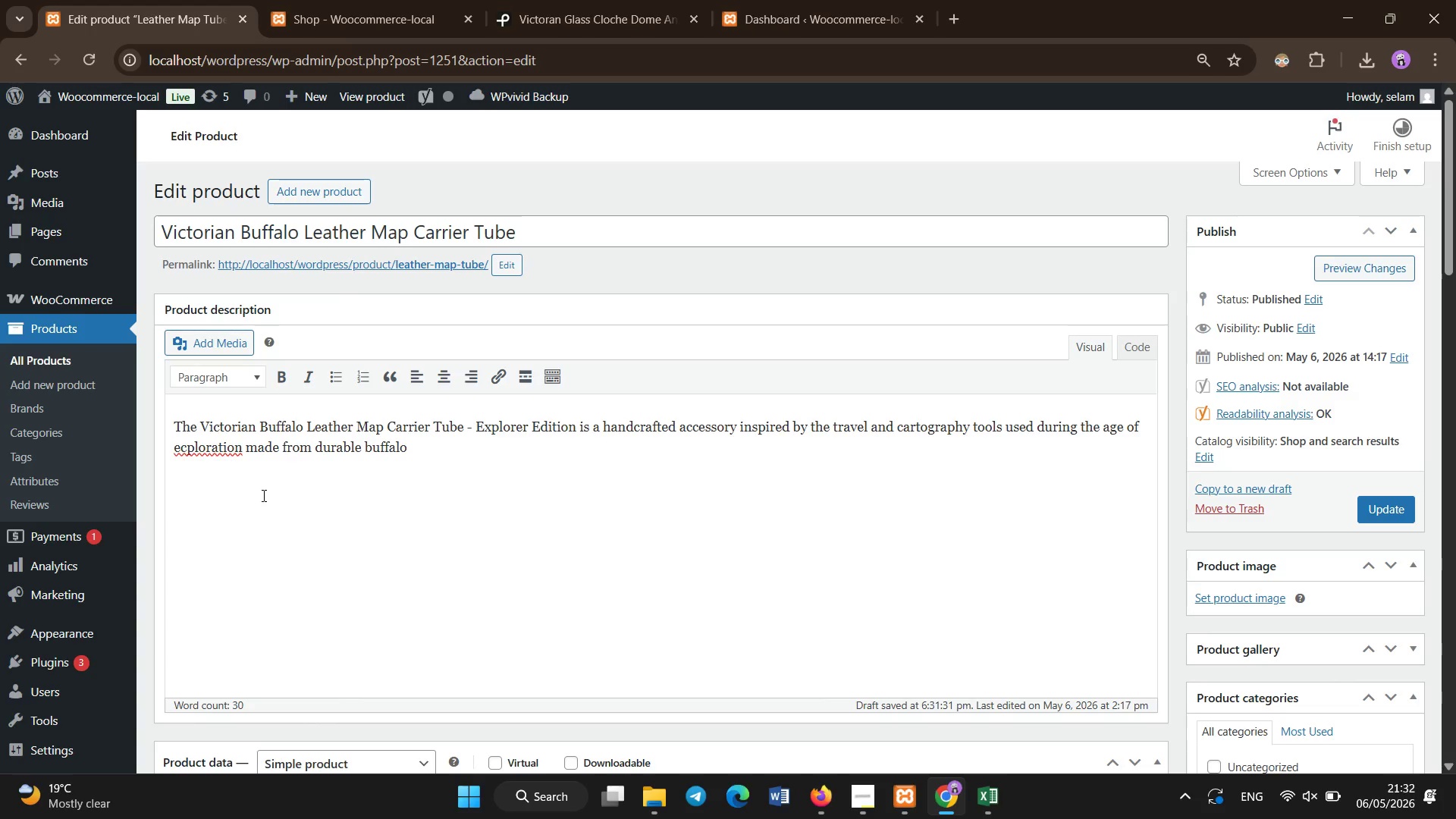 
hold_key(key=ArrowLeft, duration=1.5)
 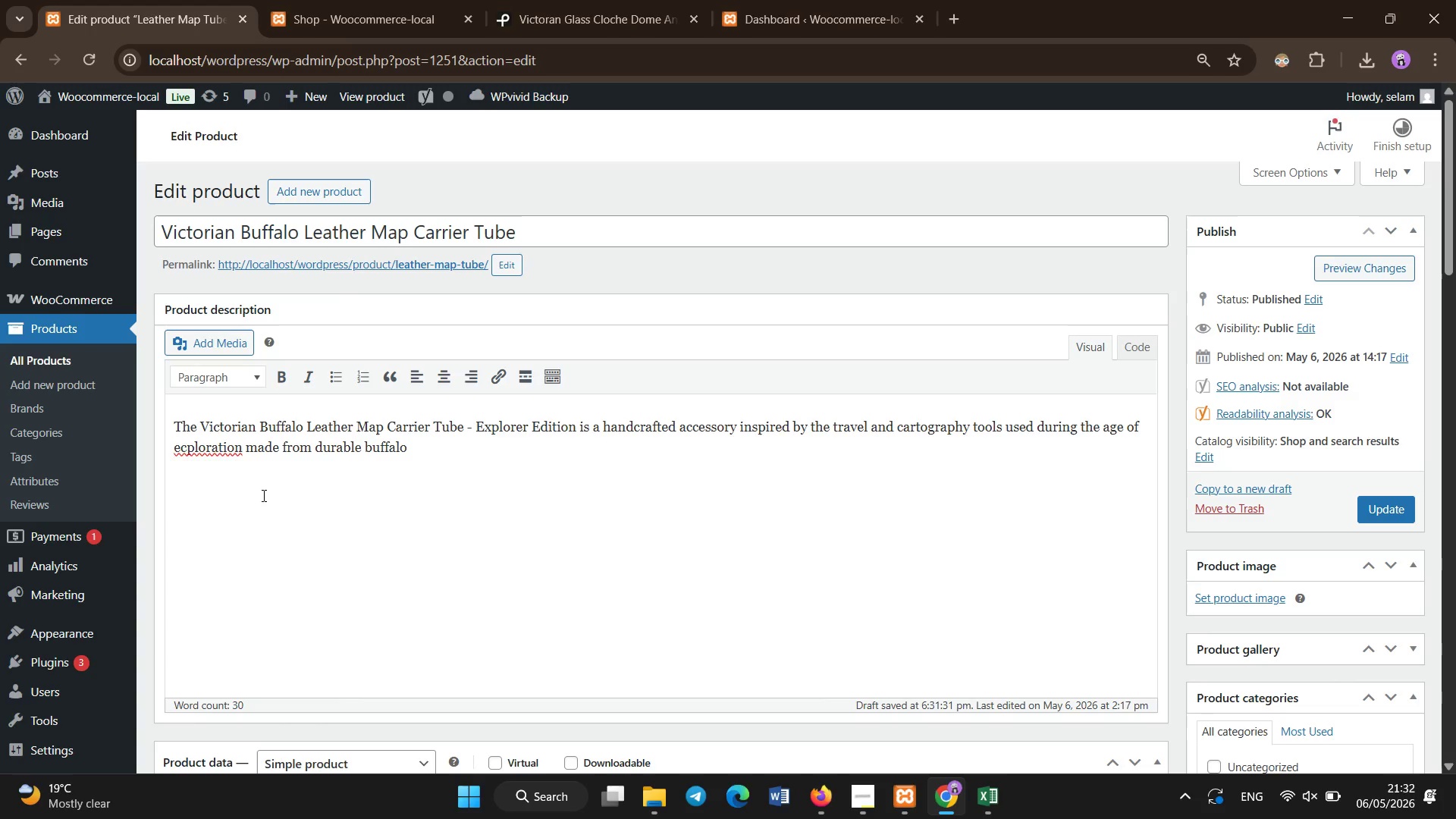 
key(Backspace)
 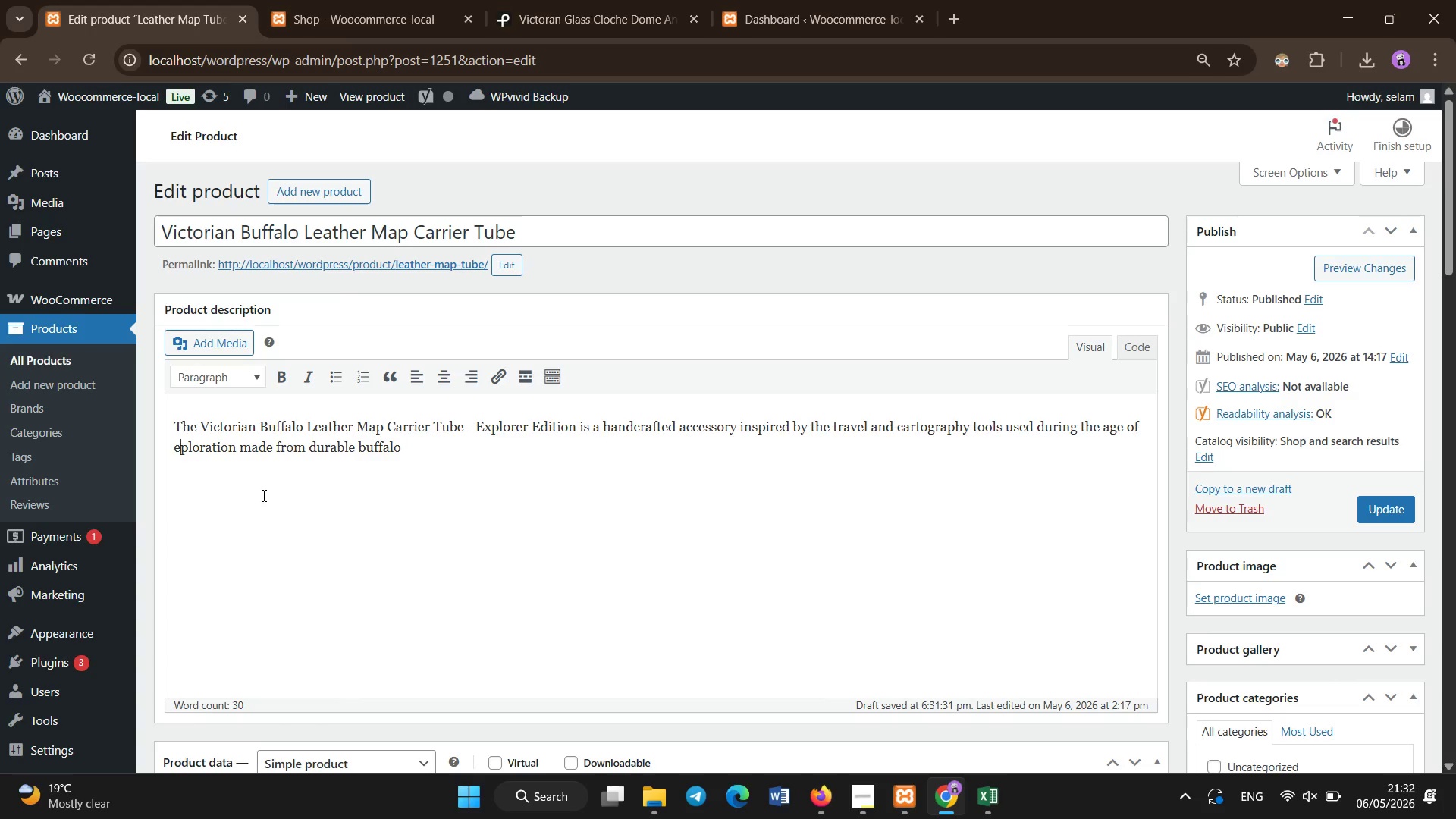 
key(X)
 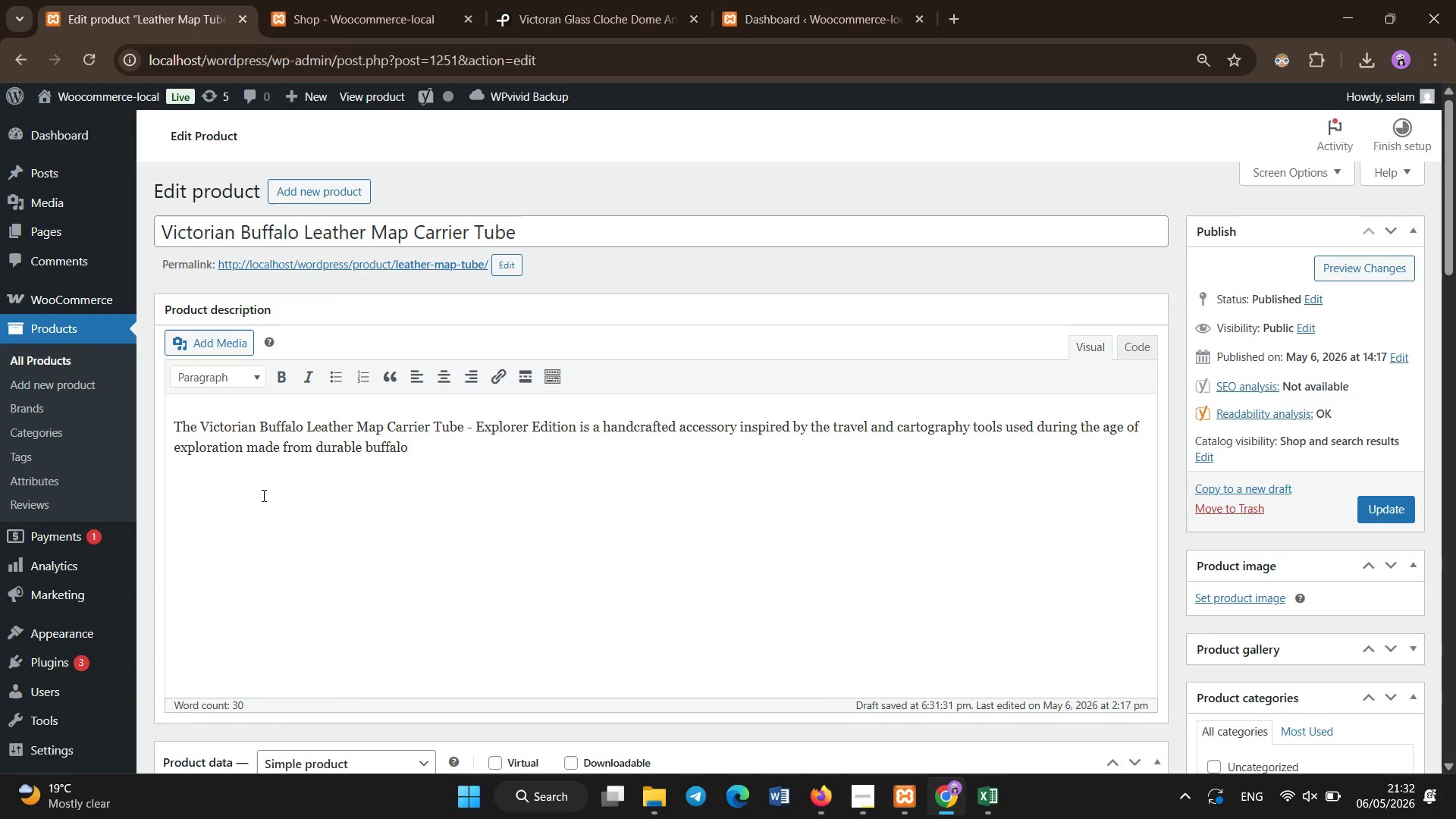 
key(End)
 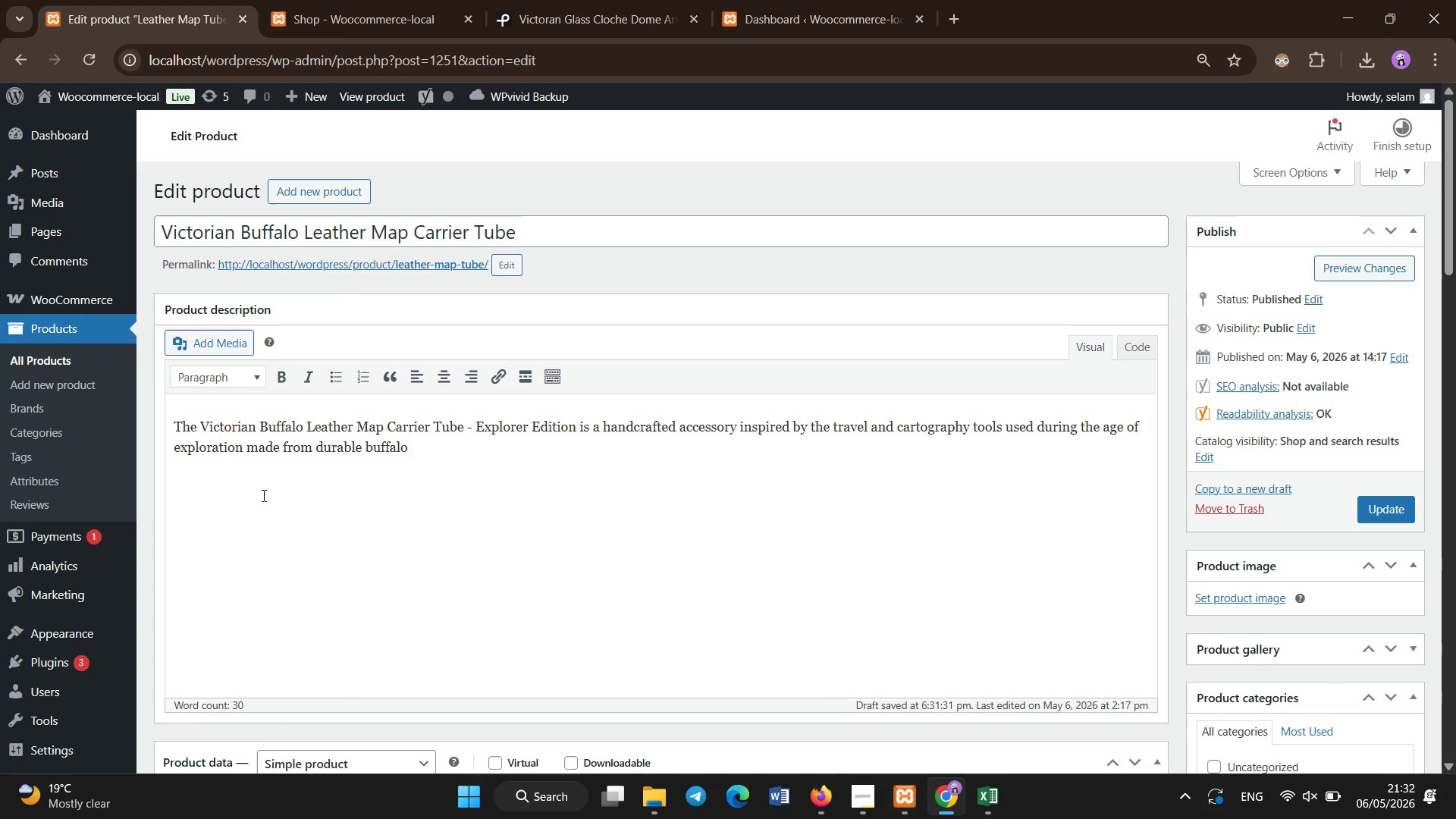 
key(Space)
 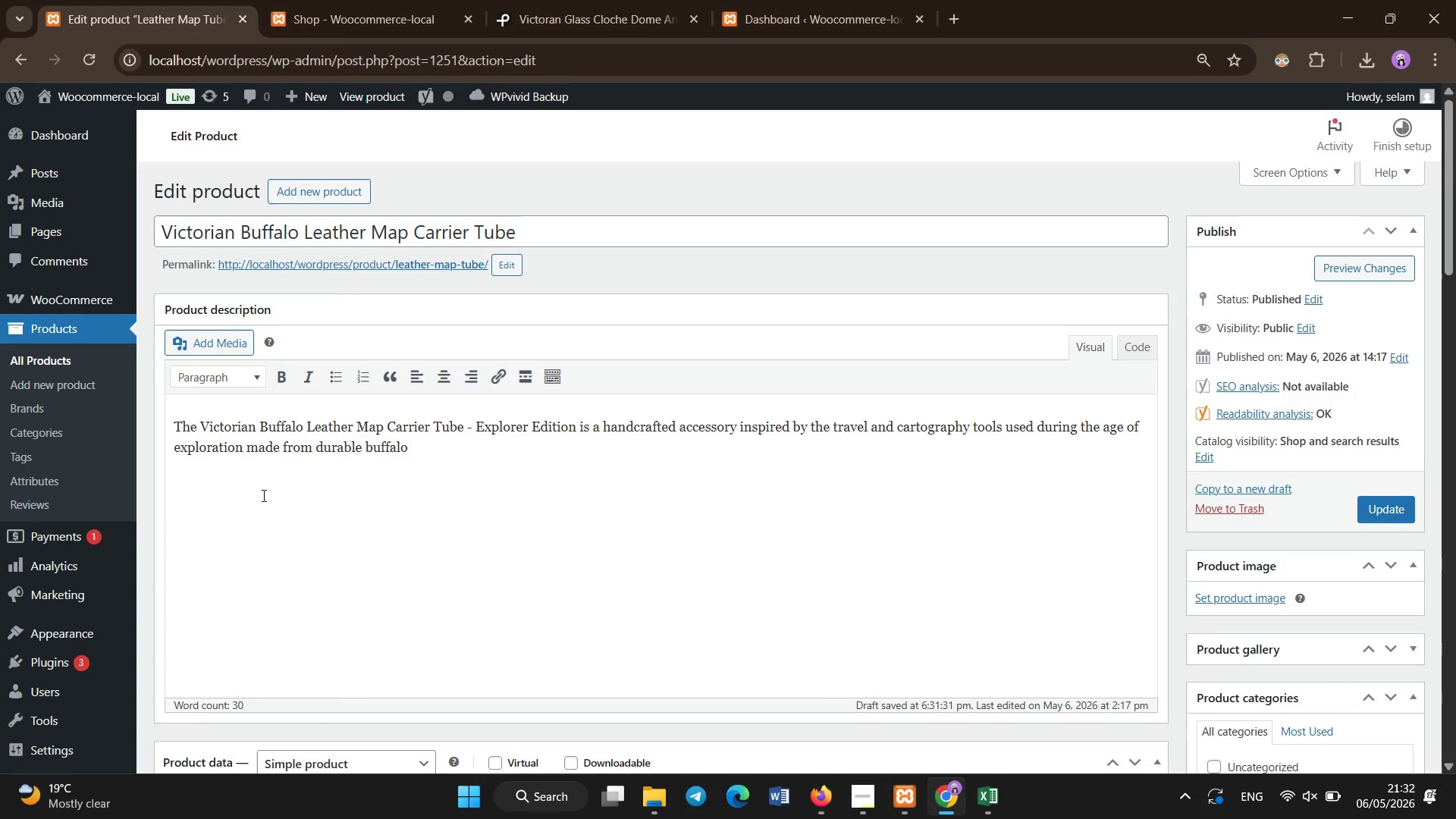 
wait(5.33)
 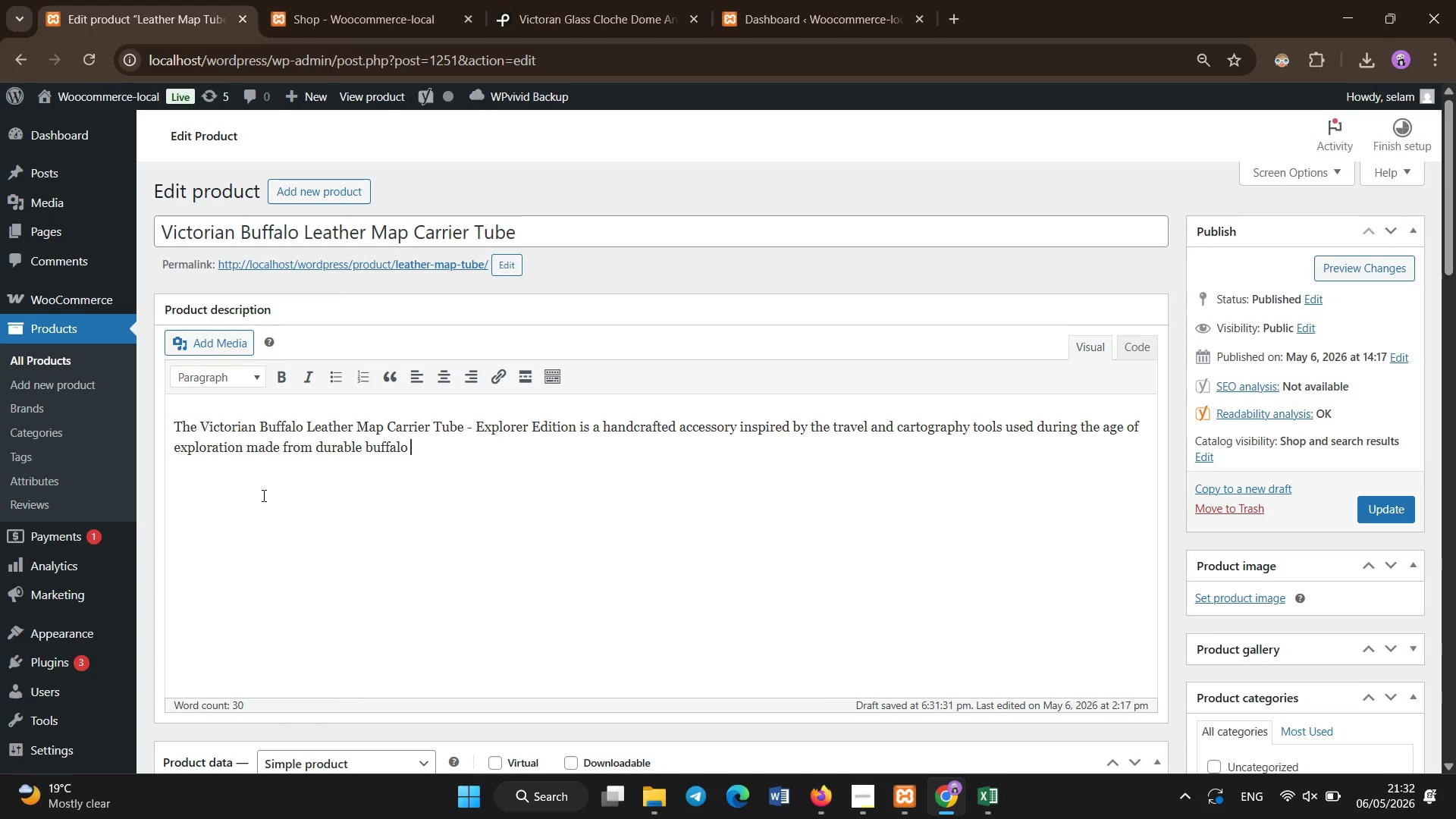 
type( leather )
 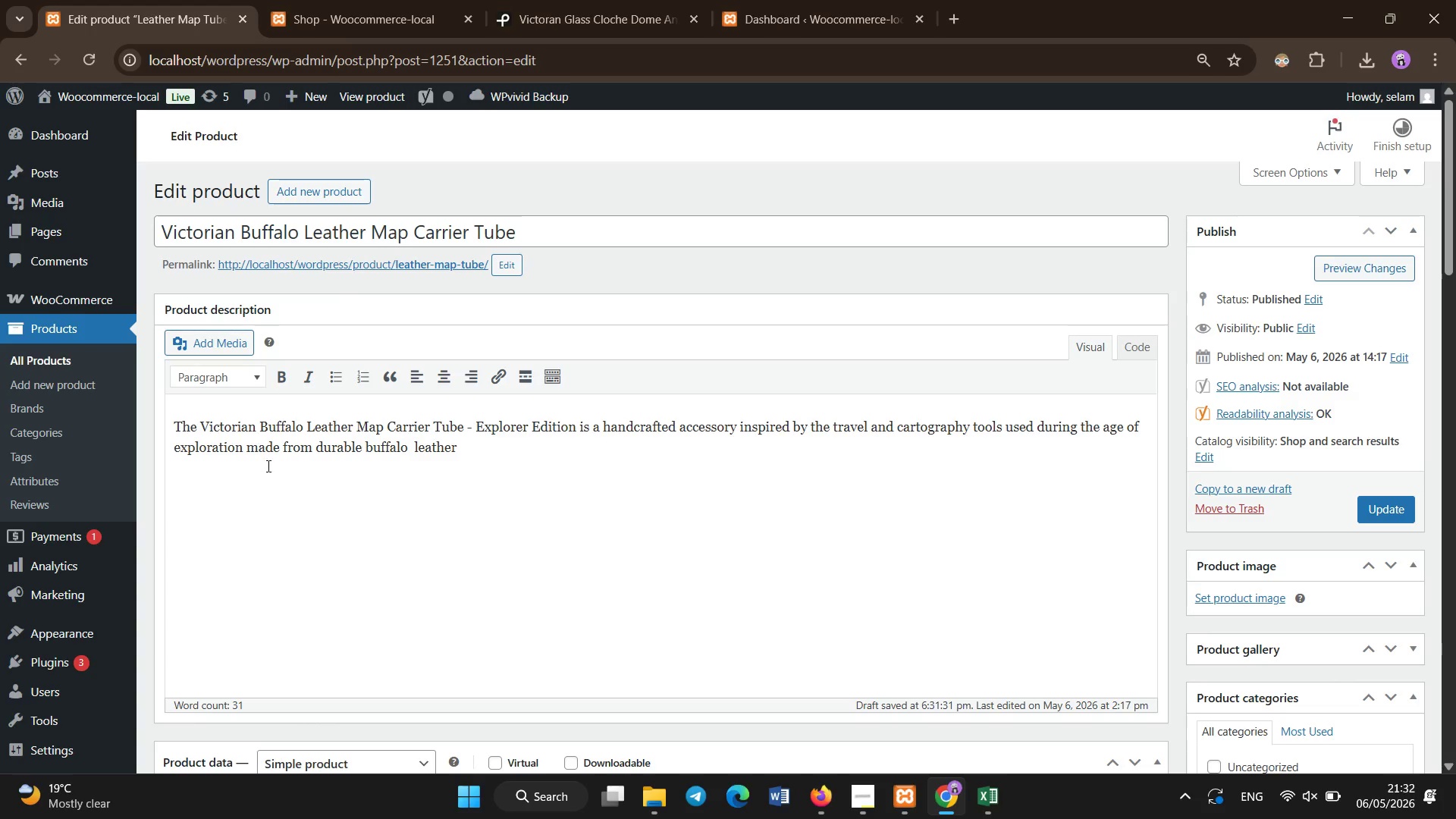 
left_click([243, 449])
 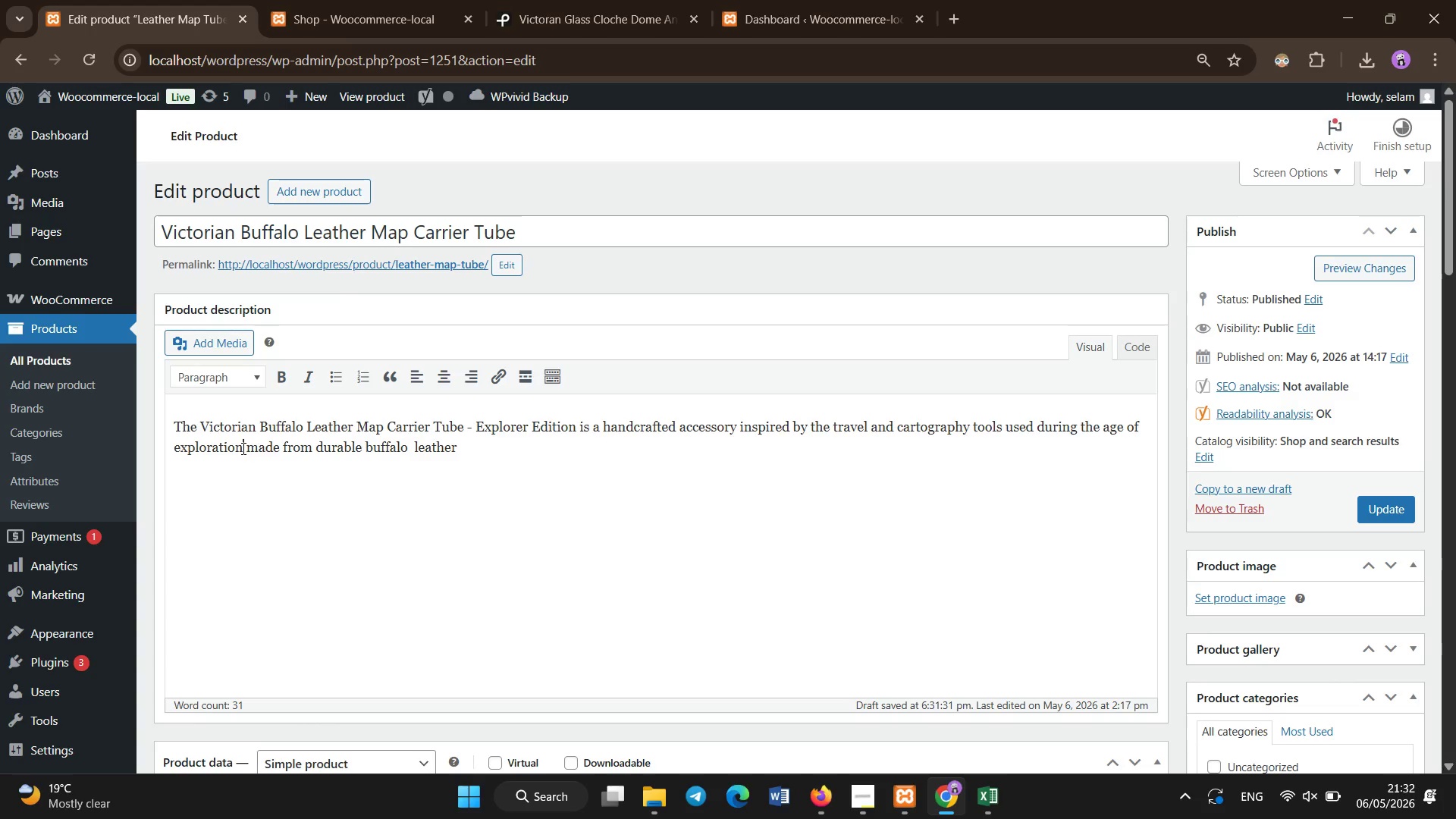 
key(Period)
 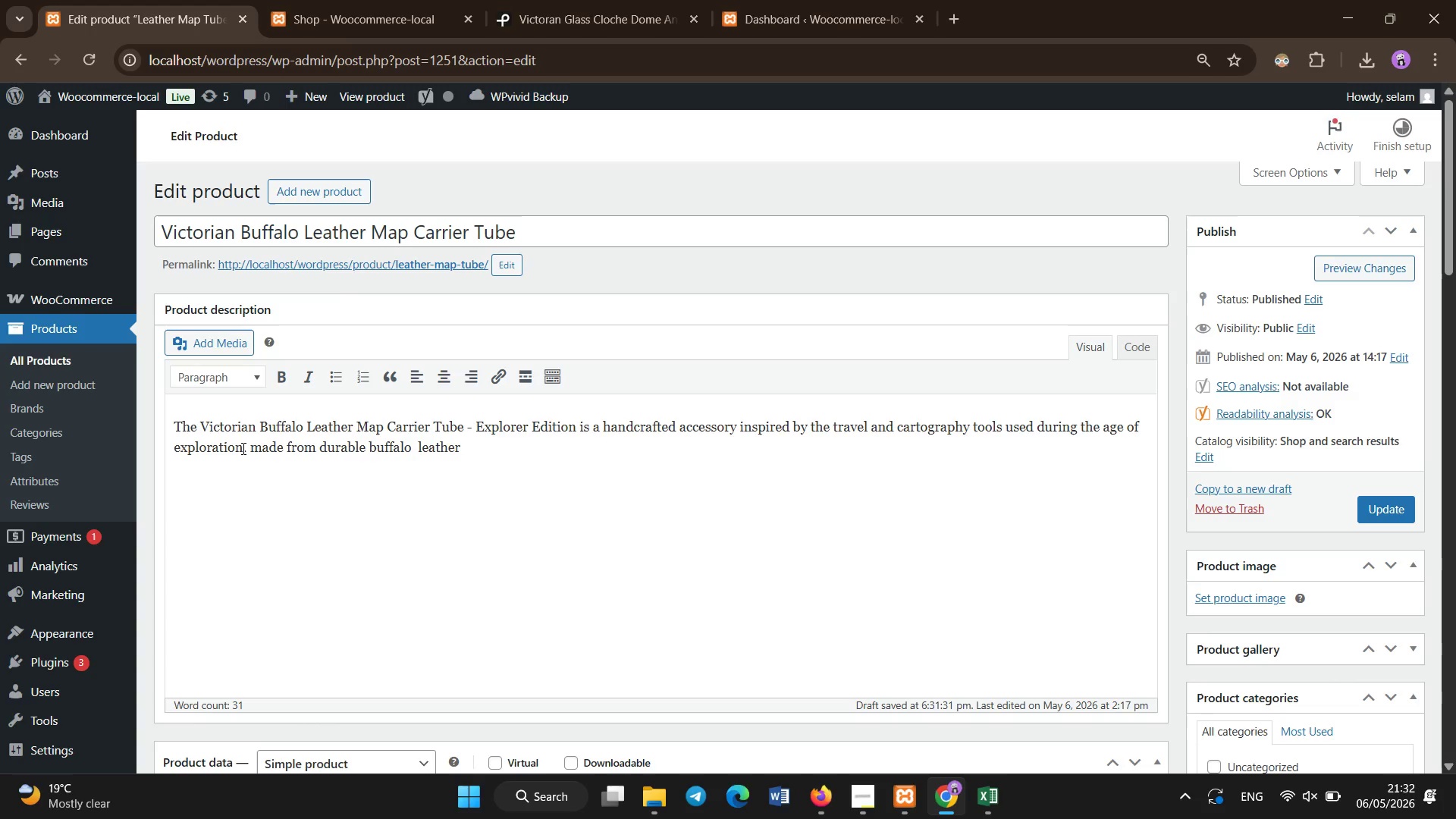 
key(ArrowRight)
 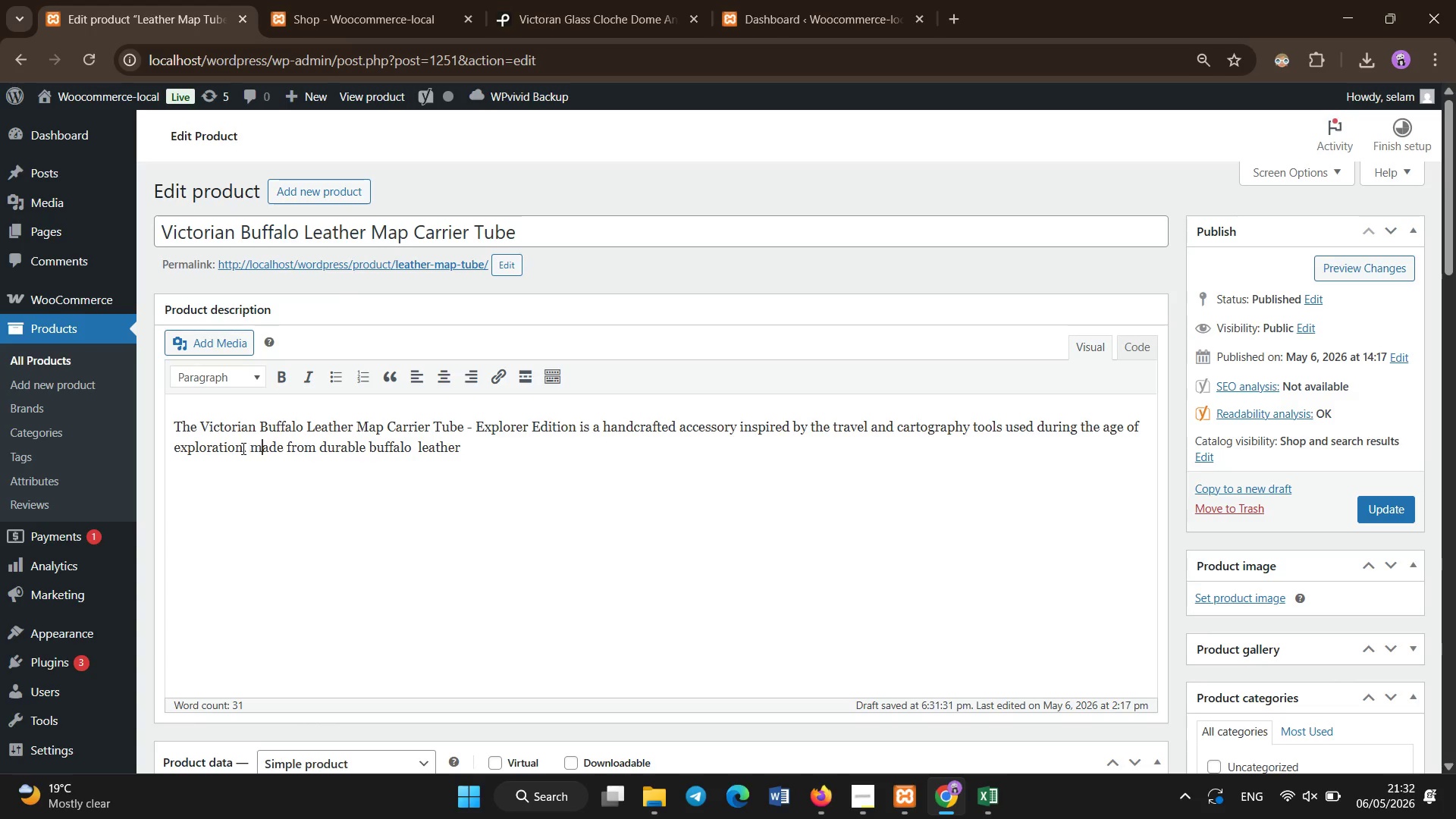 
key(ArrowRight)
 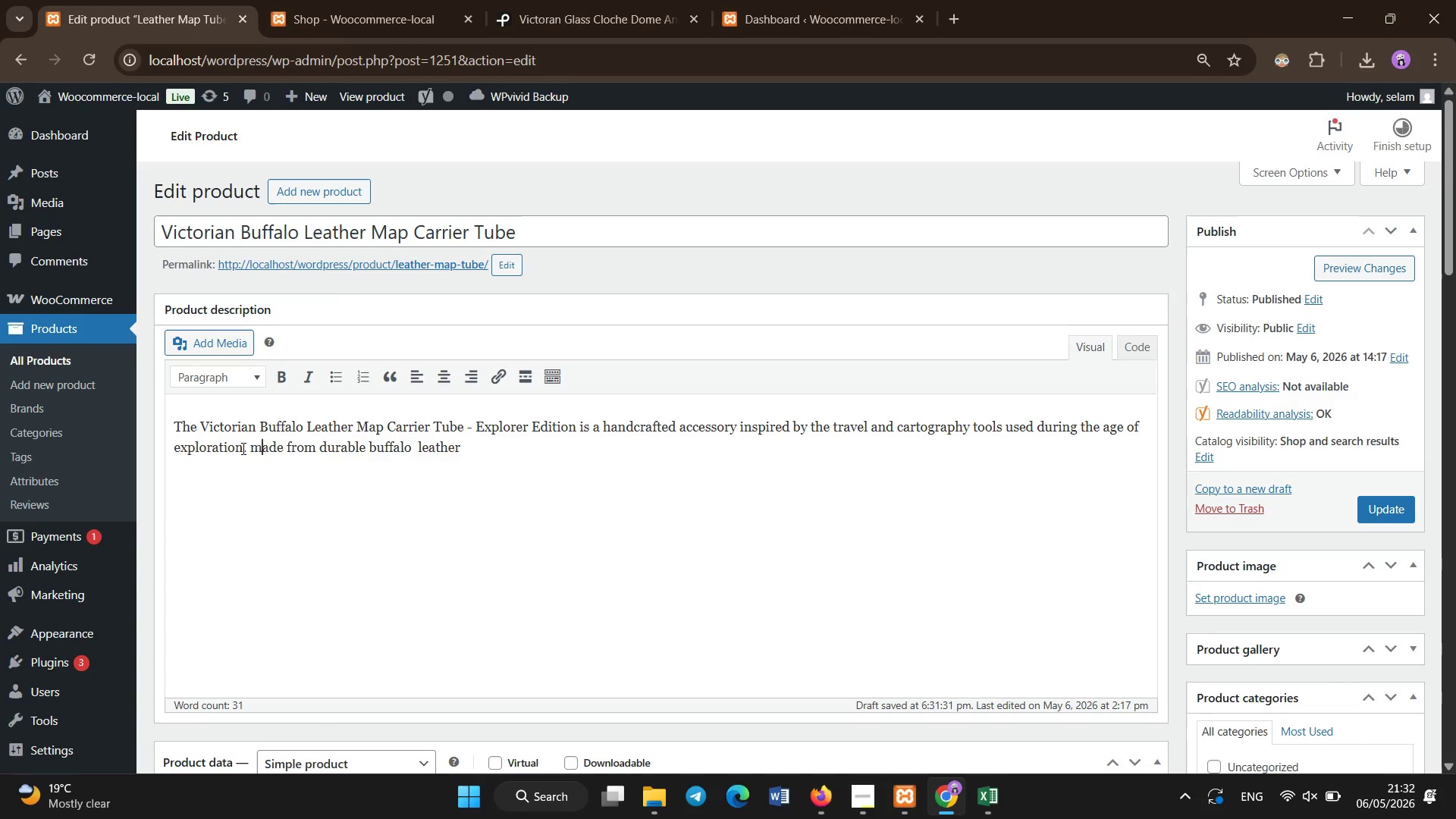 
key(Backspace)
type(M[End]with a distressed finish )
key(Backspace)
type(, it reflects the rugged elegance of Victorian ez)
key(Backspace)
type(xpedition equipement.)
 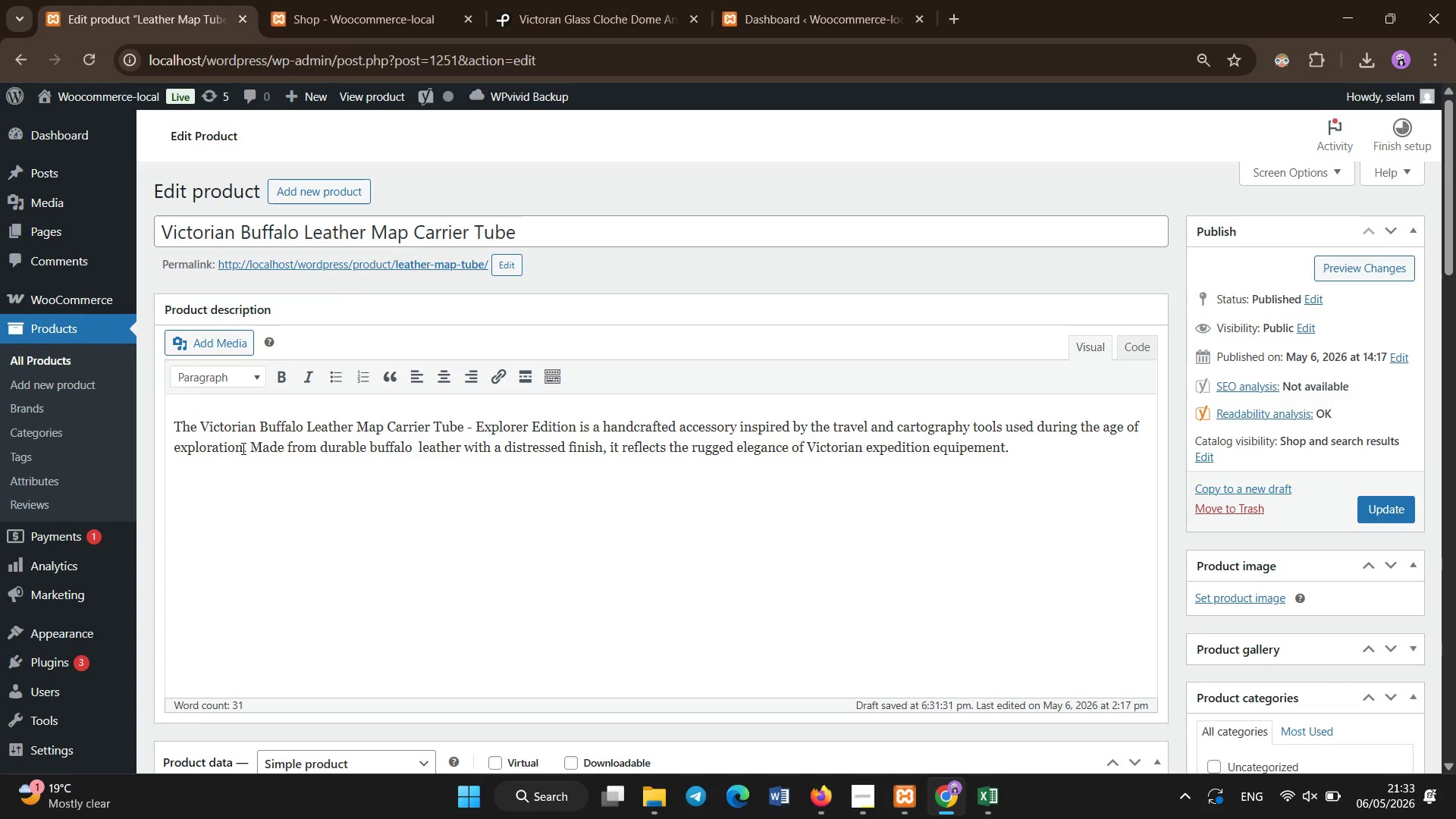 
key(Enter)
 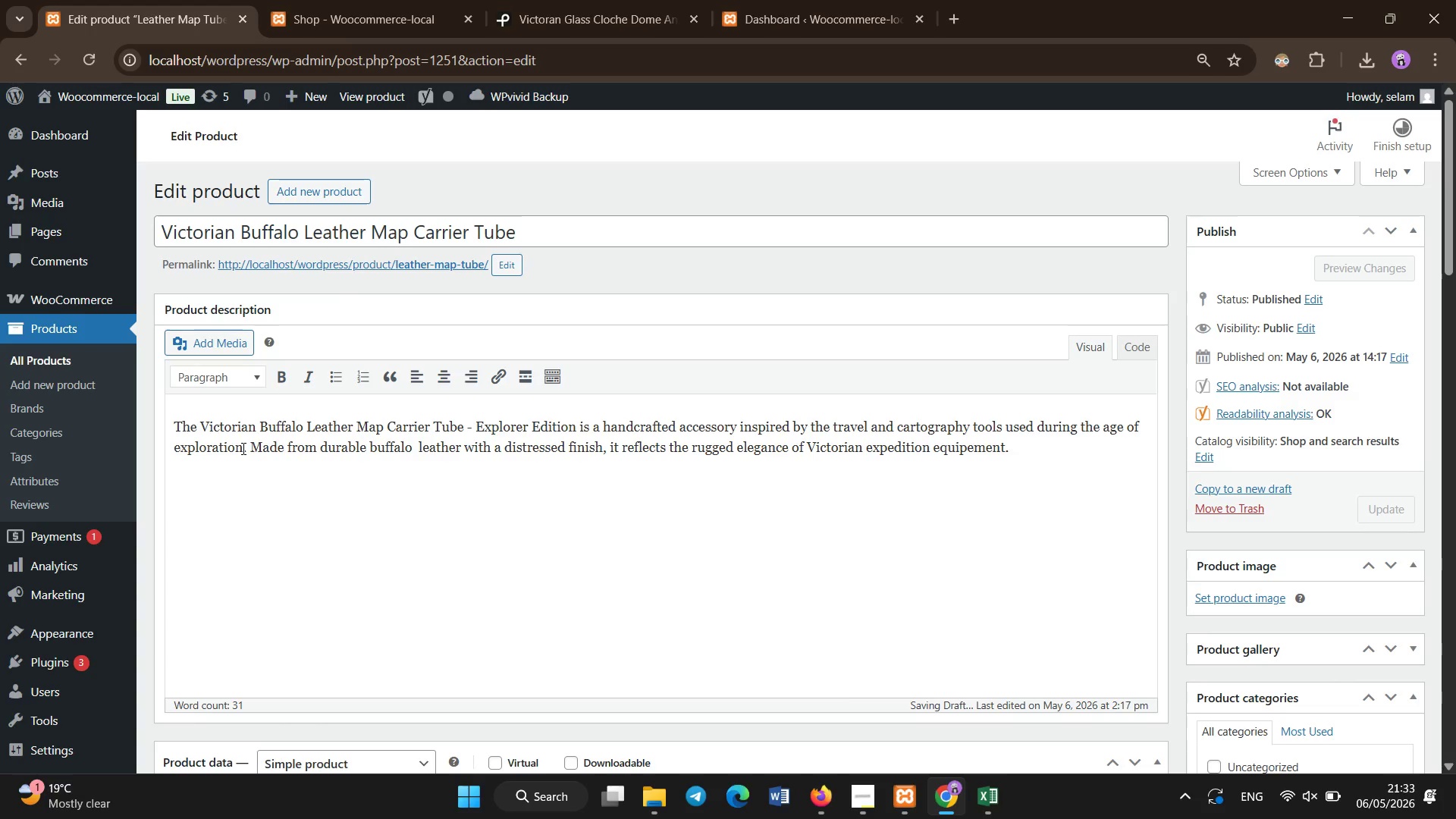 
type(Map tubes were essential for protecting rolled geor)
key(Backspace)
type(graphic charts and field drawings during long journeys acrso)
key(Backspace)
key(Backspace)
key(Backspace)
type(ross unfamiliar territories )
key(Backspace)
type(. This modern interpretation preserves that historical function while transforming it into a decoratiev)
key(Backspace)
key(Backspace)
type(ve collector`s pe)
key(Backspace)
type(iece.)
 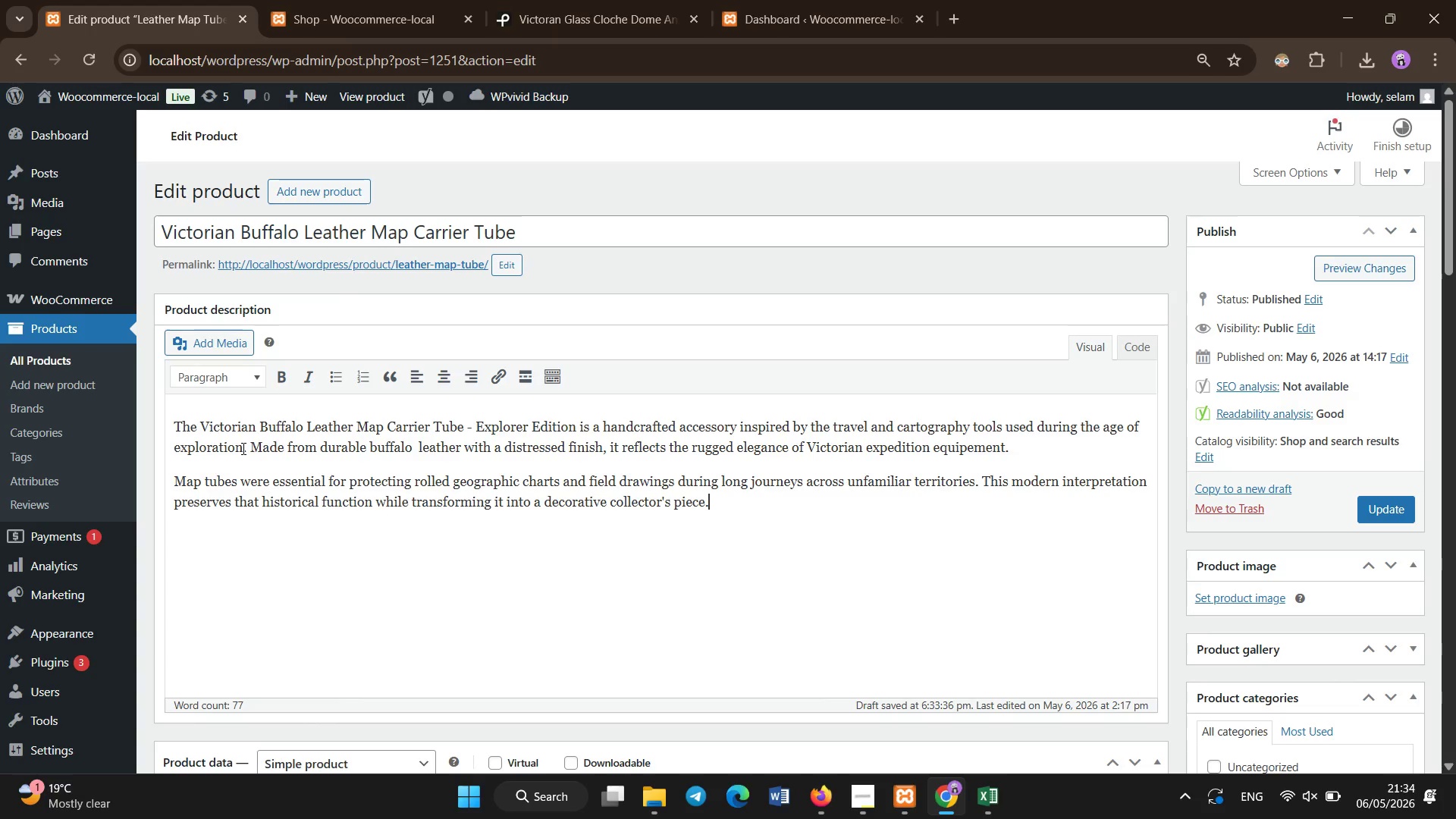 
key(Enter)
 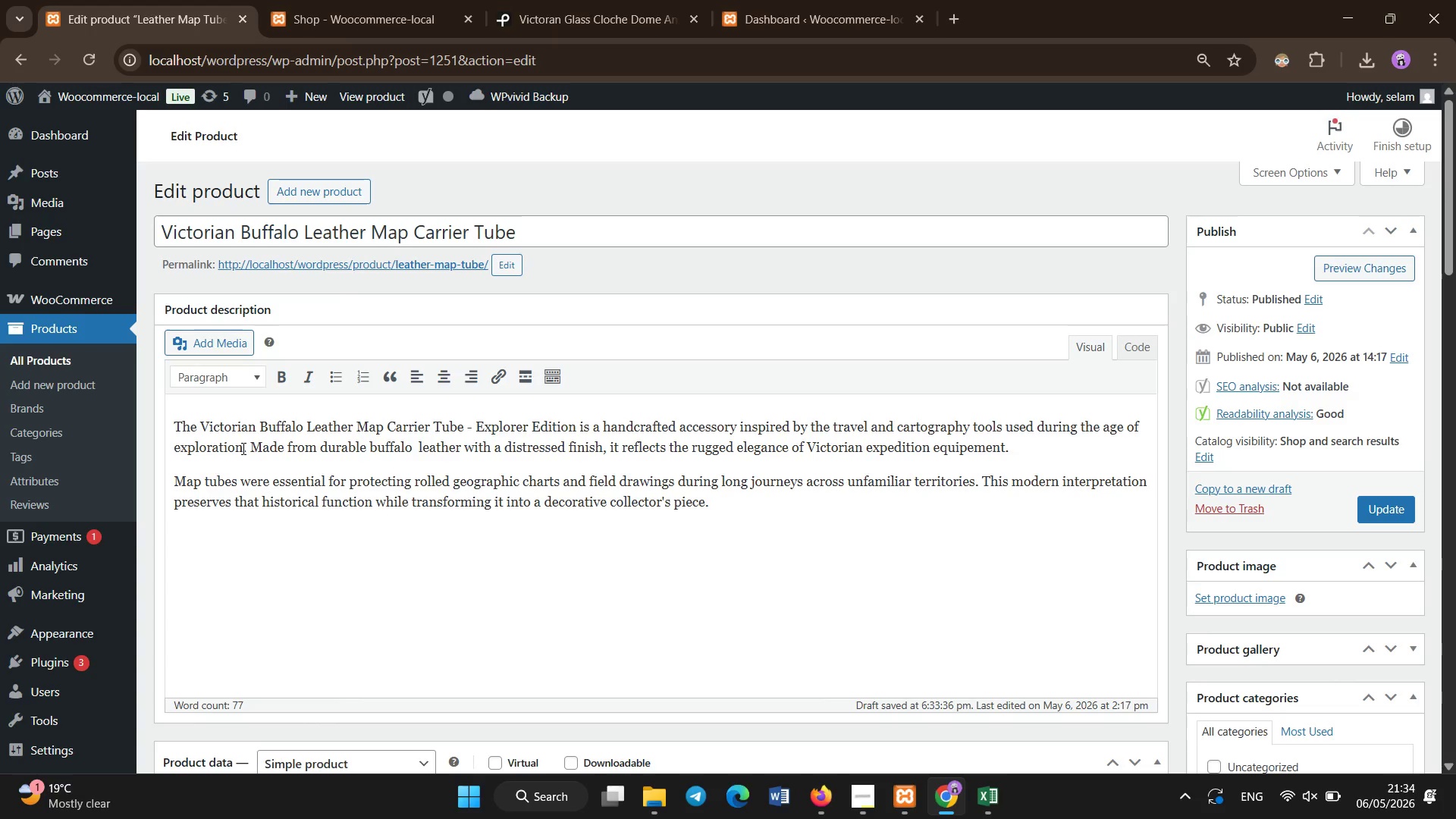 
type(Its cylinderical strucure and )
 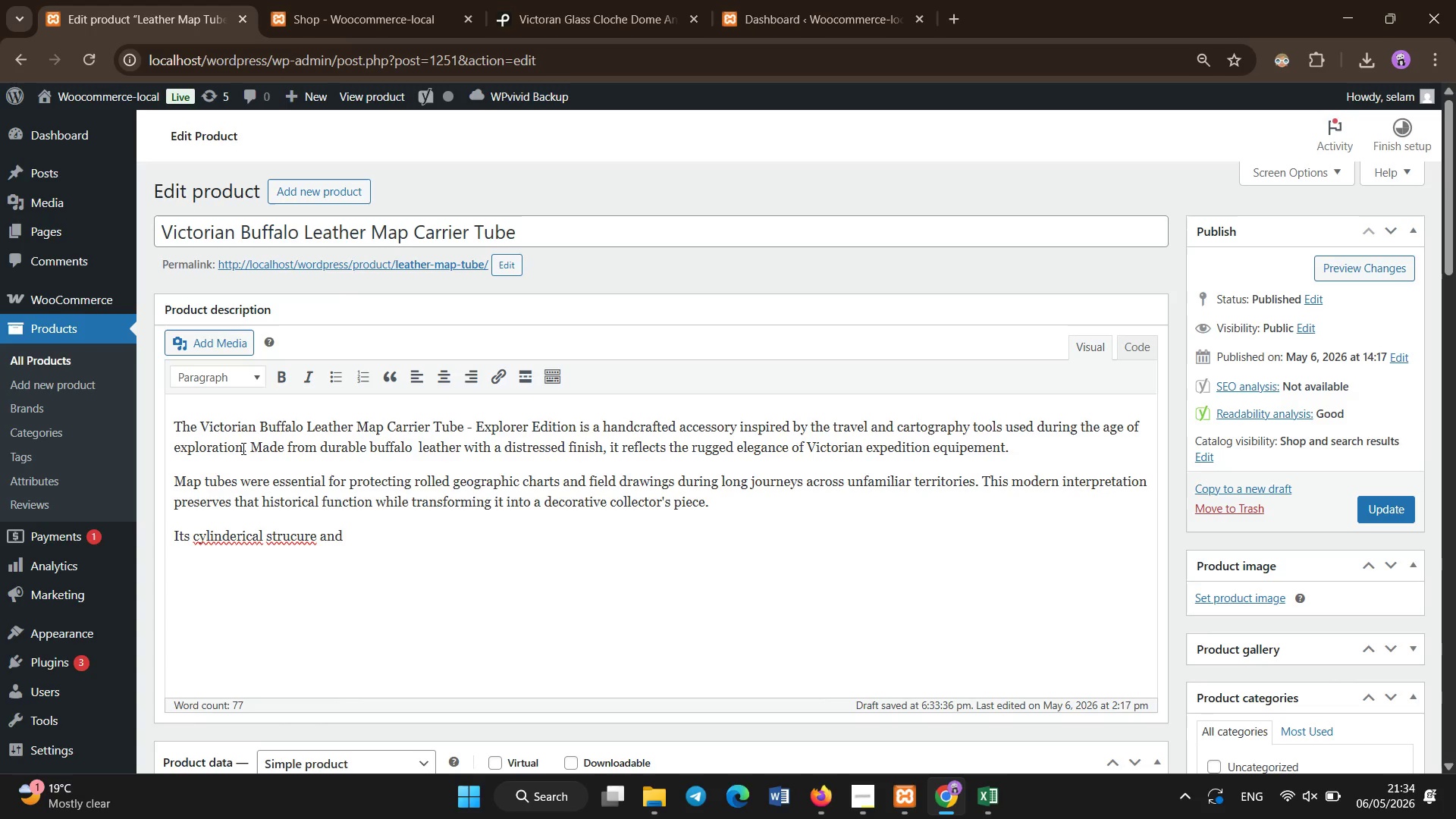 
hold_key(key=Backspace, duration=1.16)
 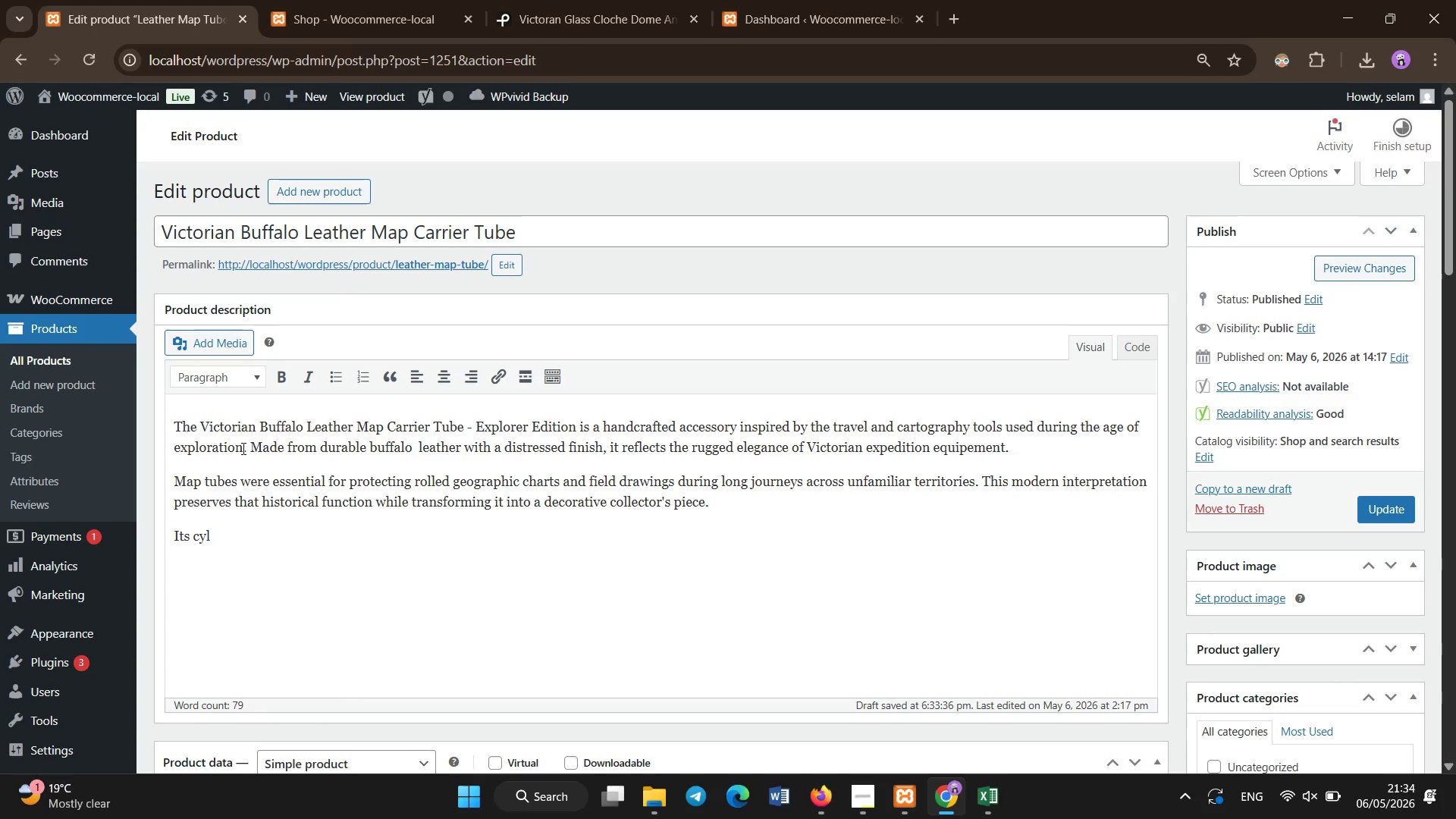 
type(indrical strucrue)
 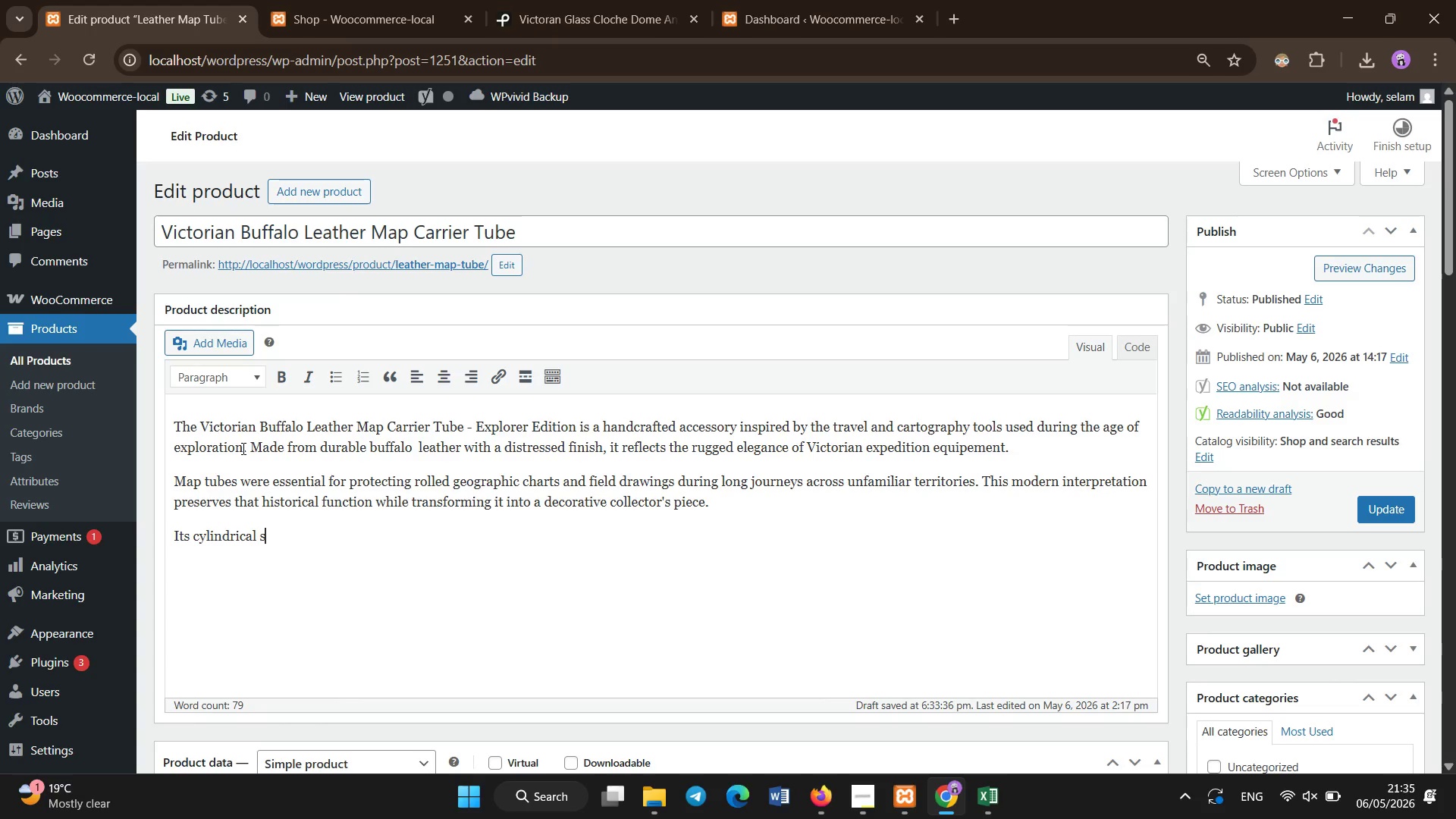 
hold_key(key=Space, duration=5.55)
 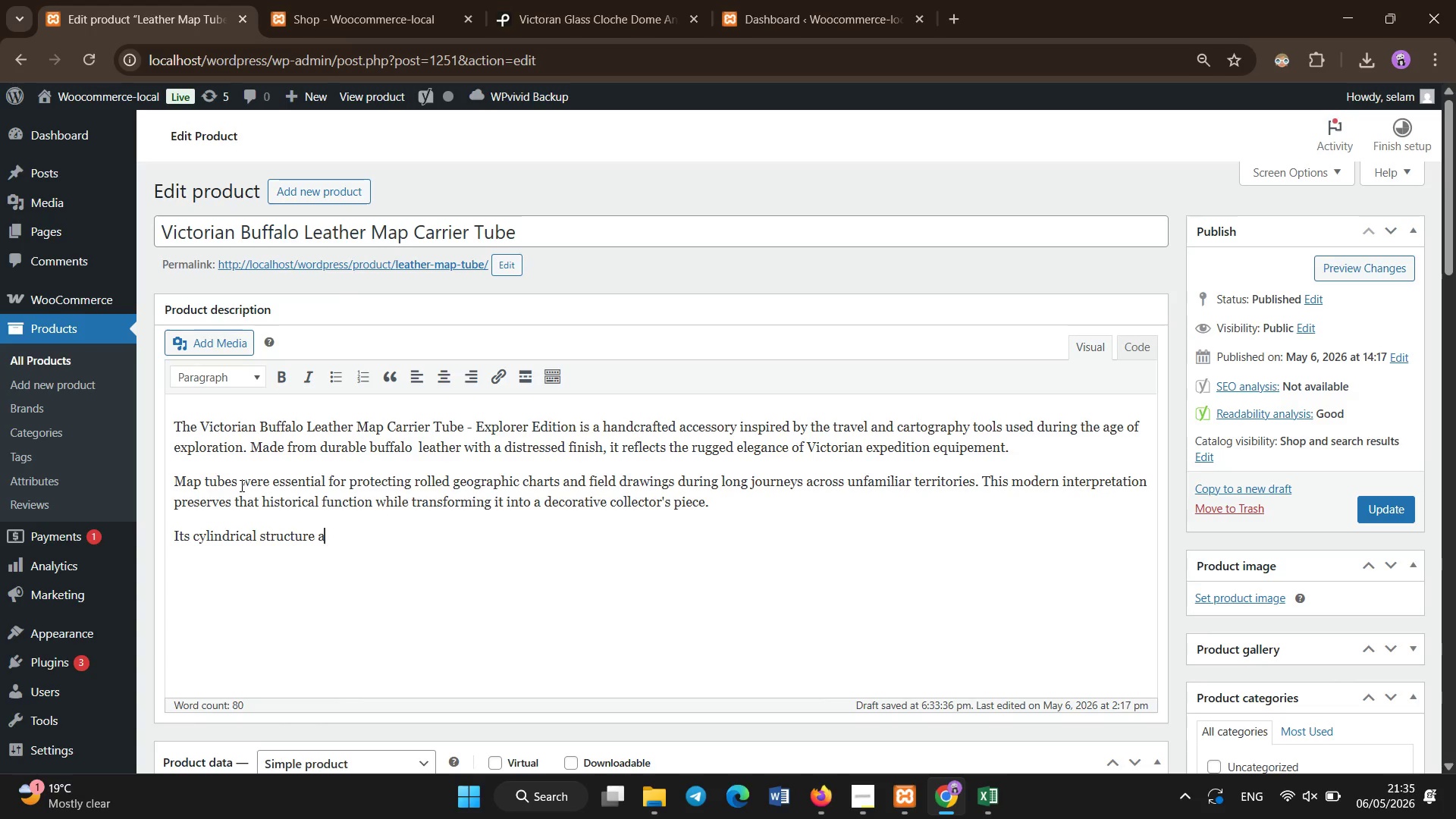 
key(Backspace)
key(Backspace)
key(Backspace)
key(Backspace)
key(Backspace)
key(Backspace)
key(Backspace)
type(ructureand textrued leather suf)
key(Backspace)
type(rextured leather surface give it an authentic antique apperance, m)
 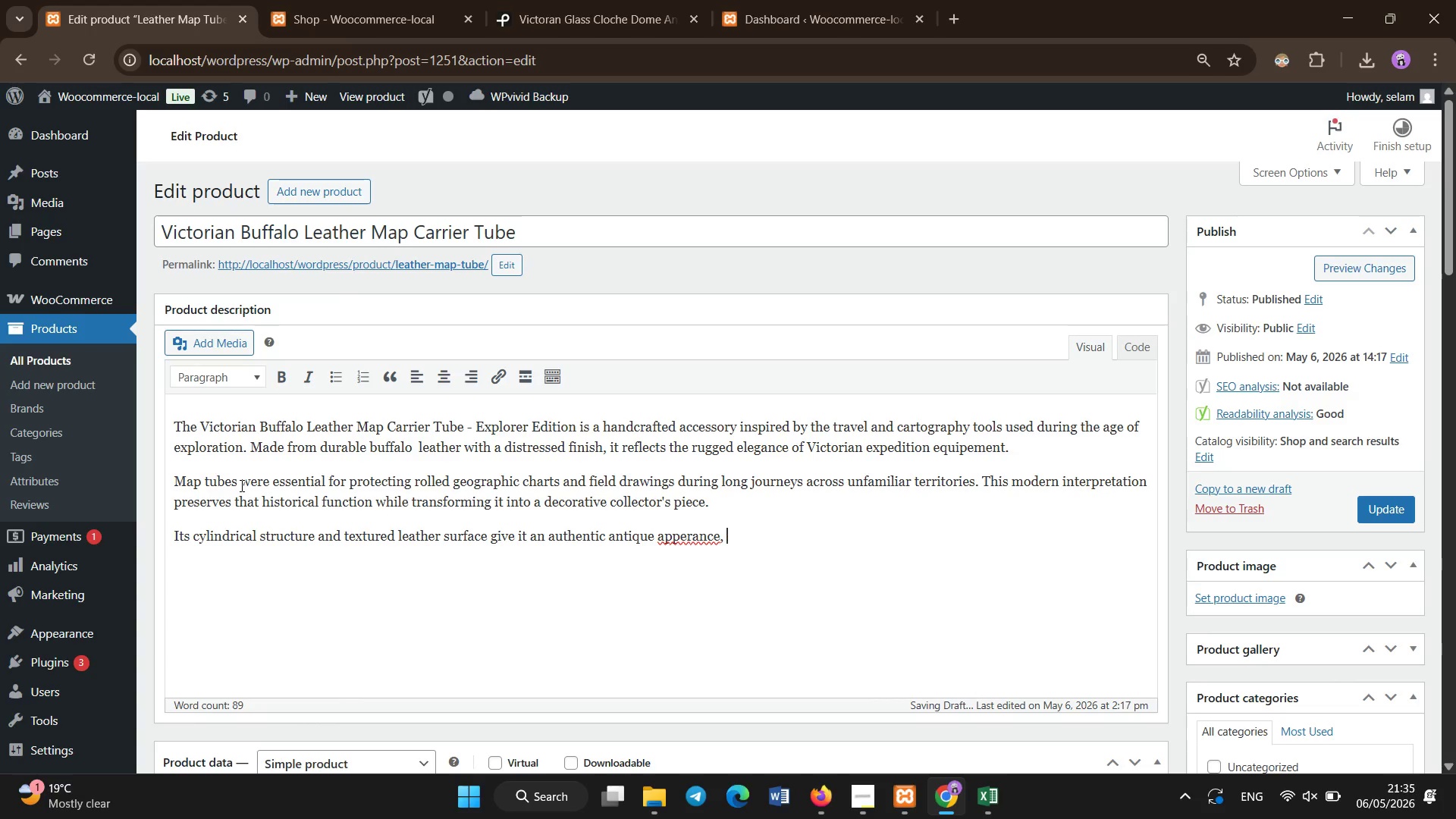 
hold_key(key=Backspace, duration=0.75)
 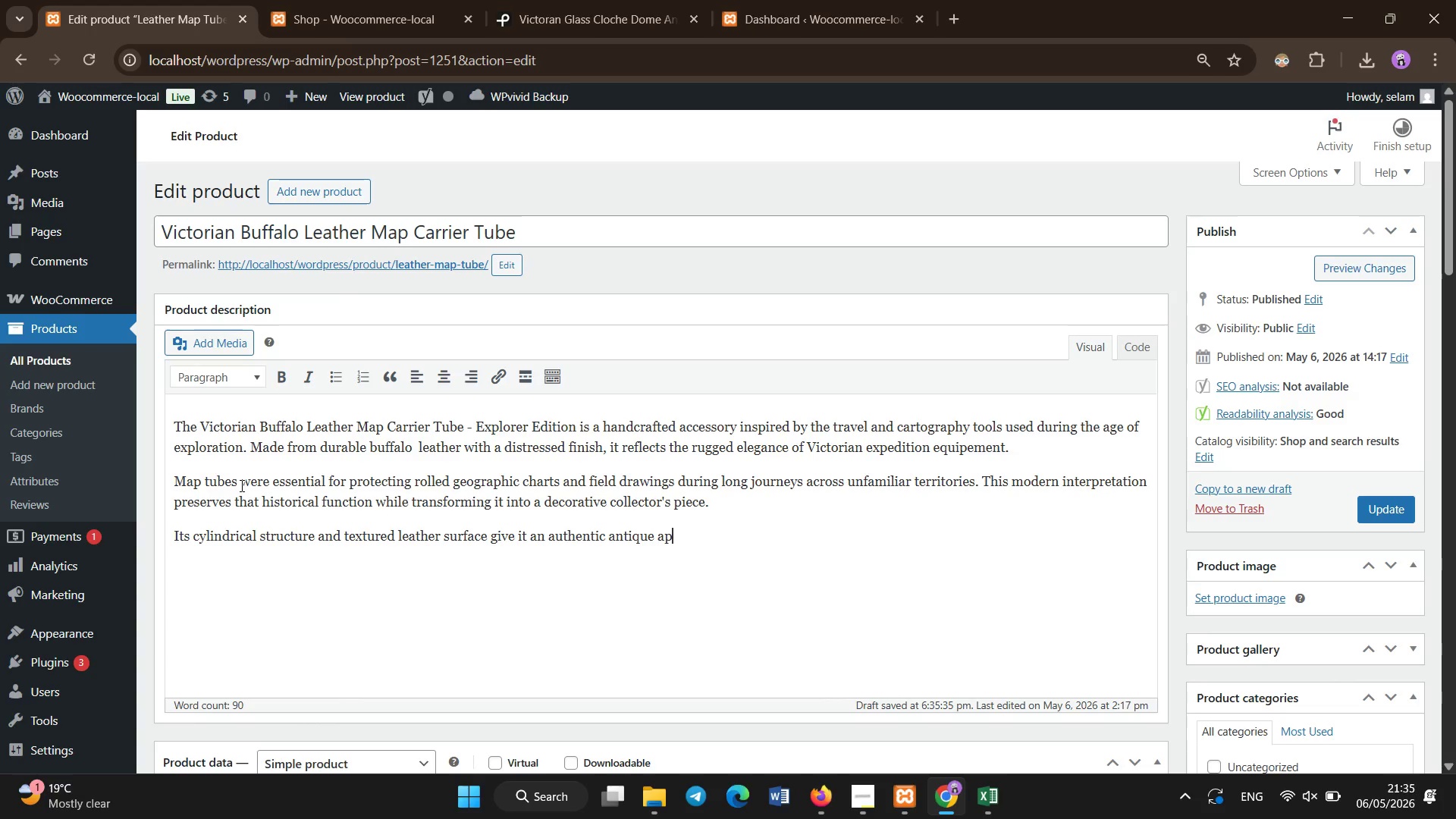 
type(earance, mappearance, making it suitable for travel-themed interioris )
key(Backspace)
key(Backspace)
key(Backspace)
 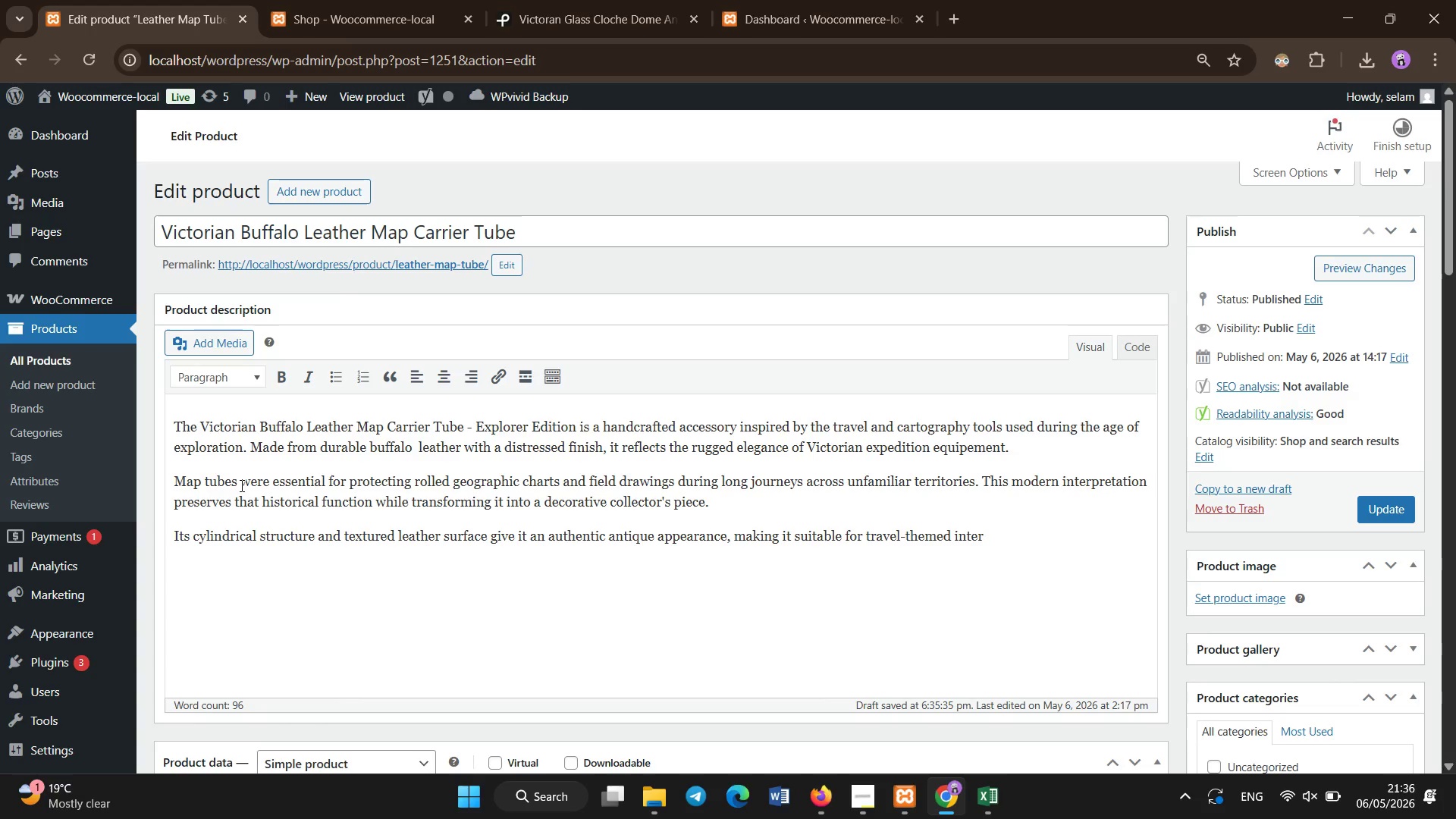 
type(iors, study rooms )
key(Backspace)
type(, or vintage decor collections.)
 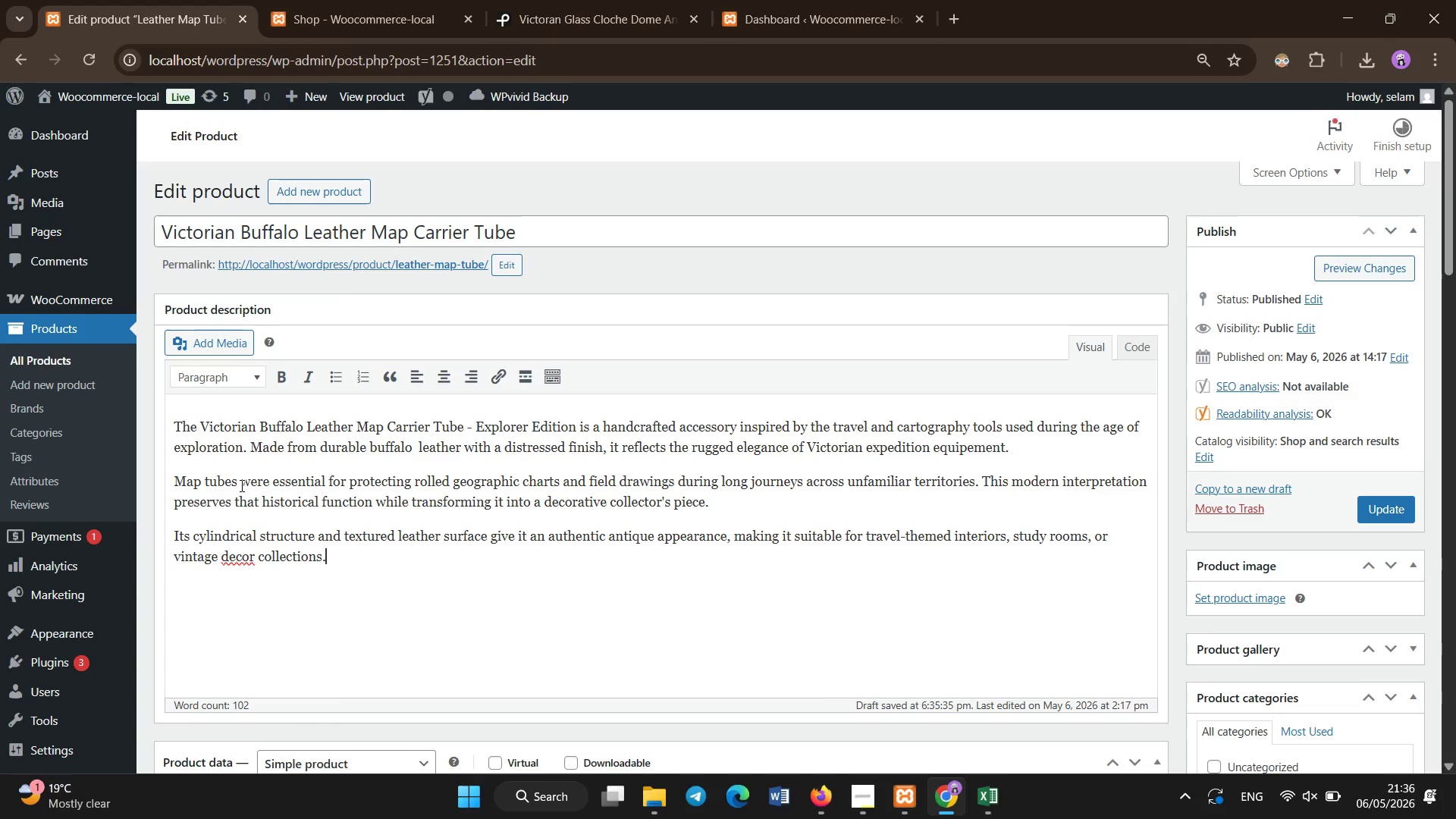 
scroll: coordinate [242, 486], scroll_direction: down, amount: 13.0
 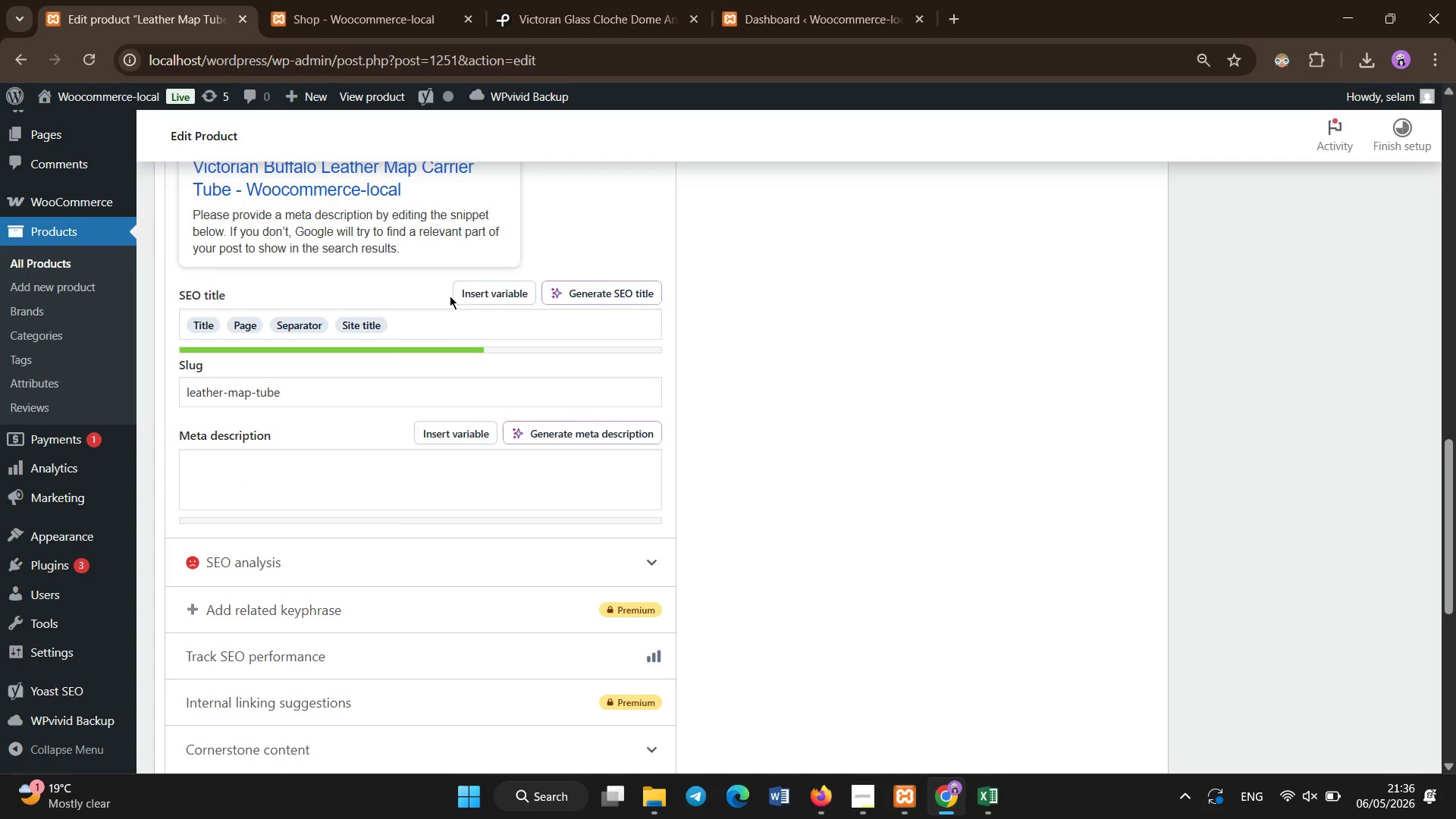 
double_click([446, 328])
 